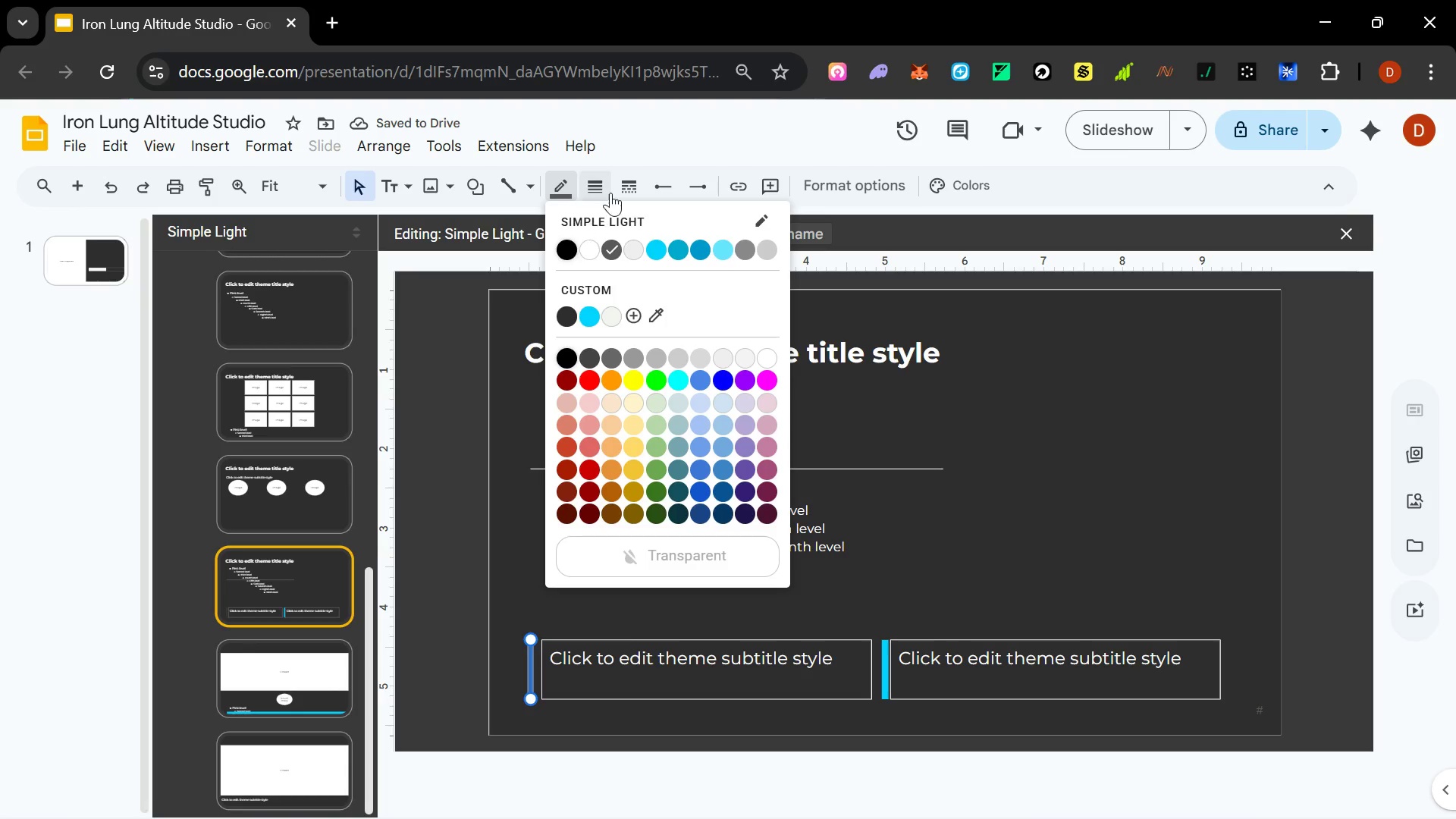 
left_click([610, 191])
 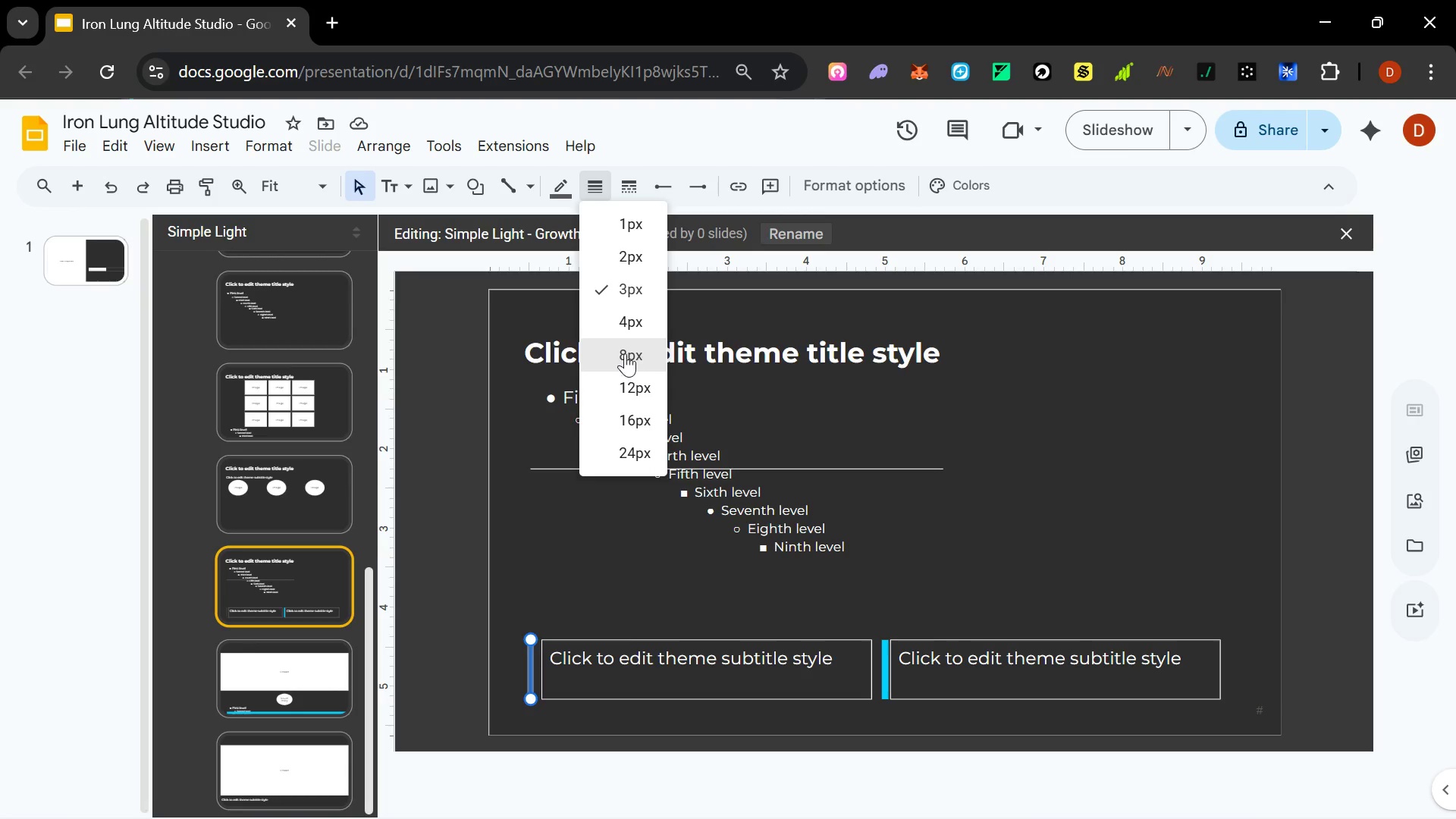 
left_click([625, 353])
 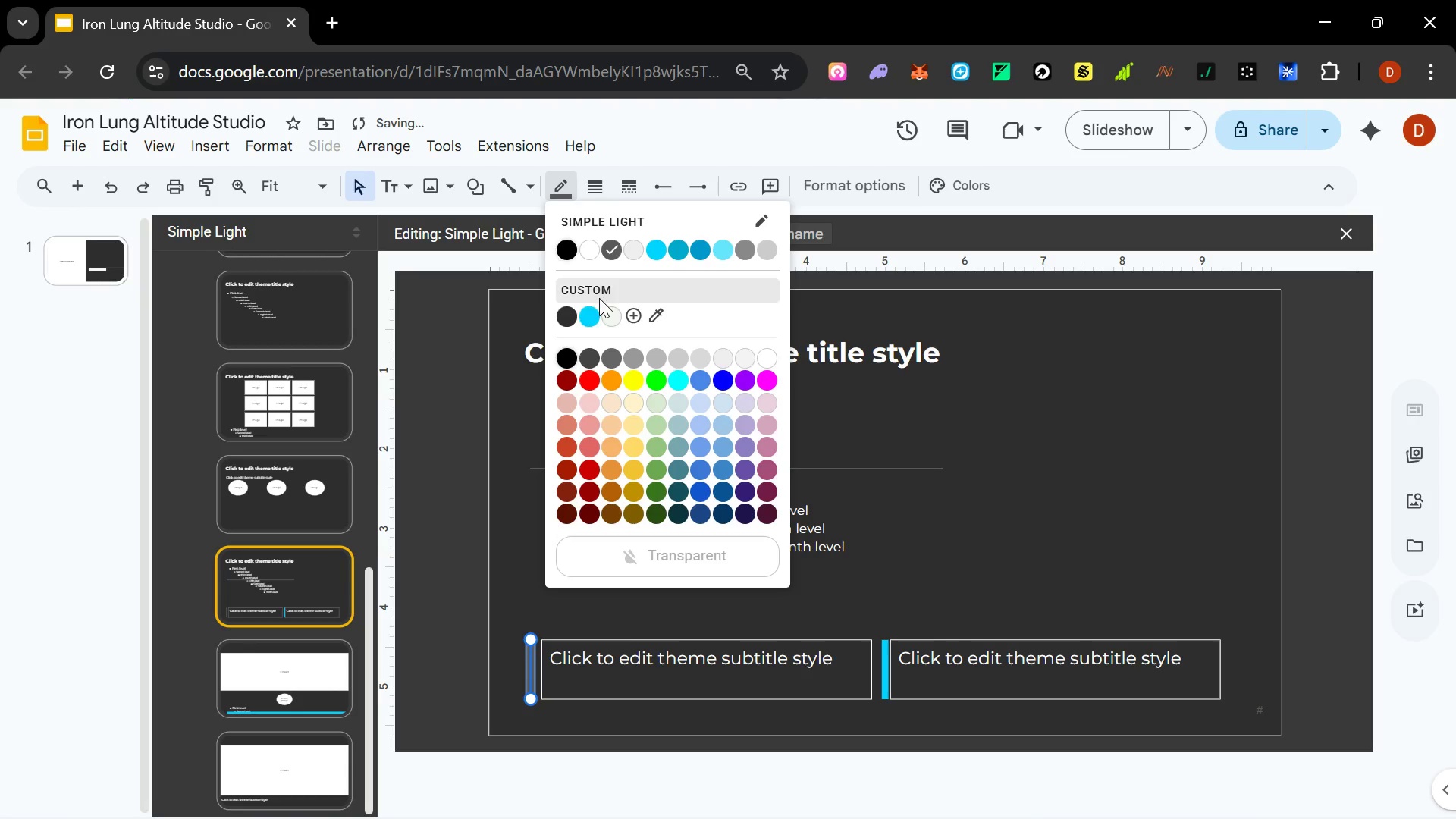 
left_click([592, 312])
 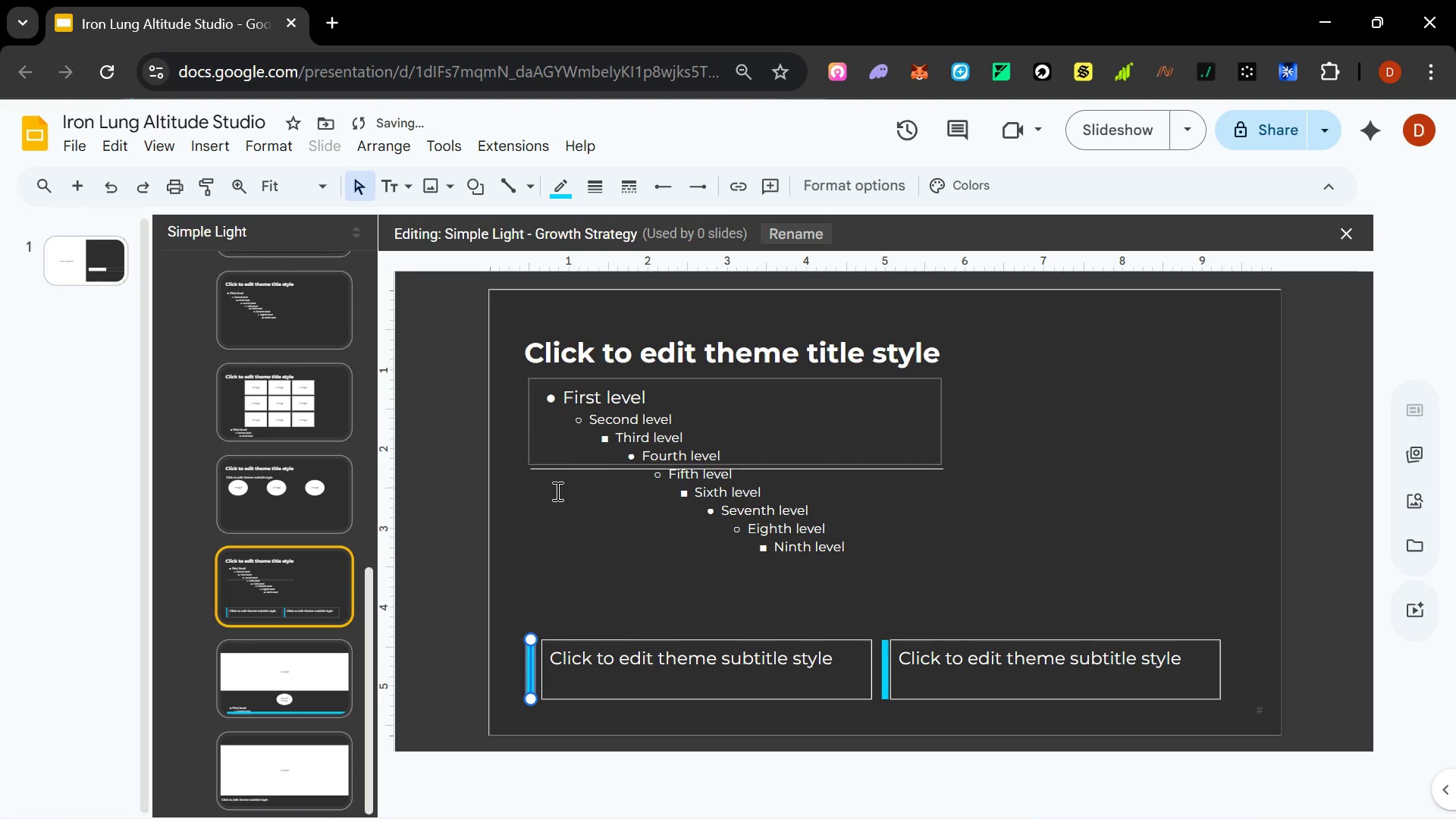 
key(ArrowRight)
 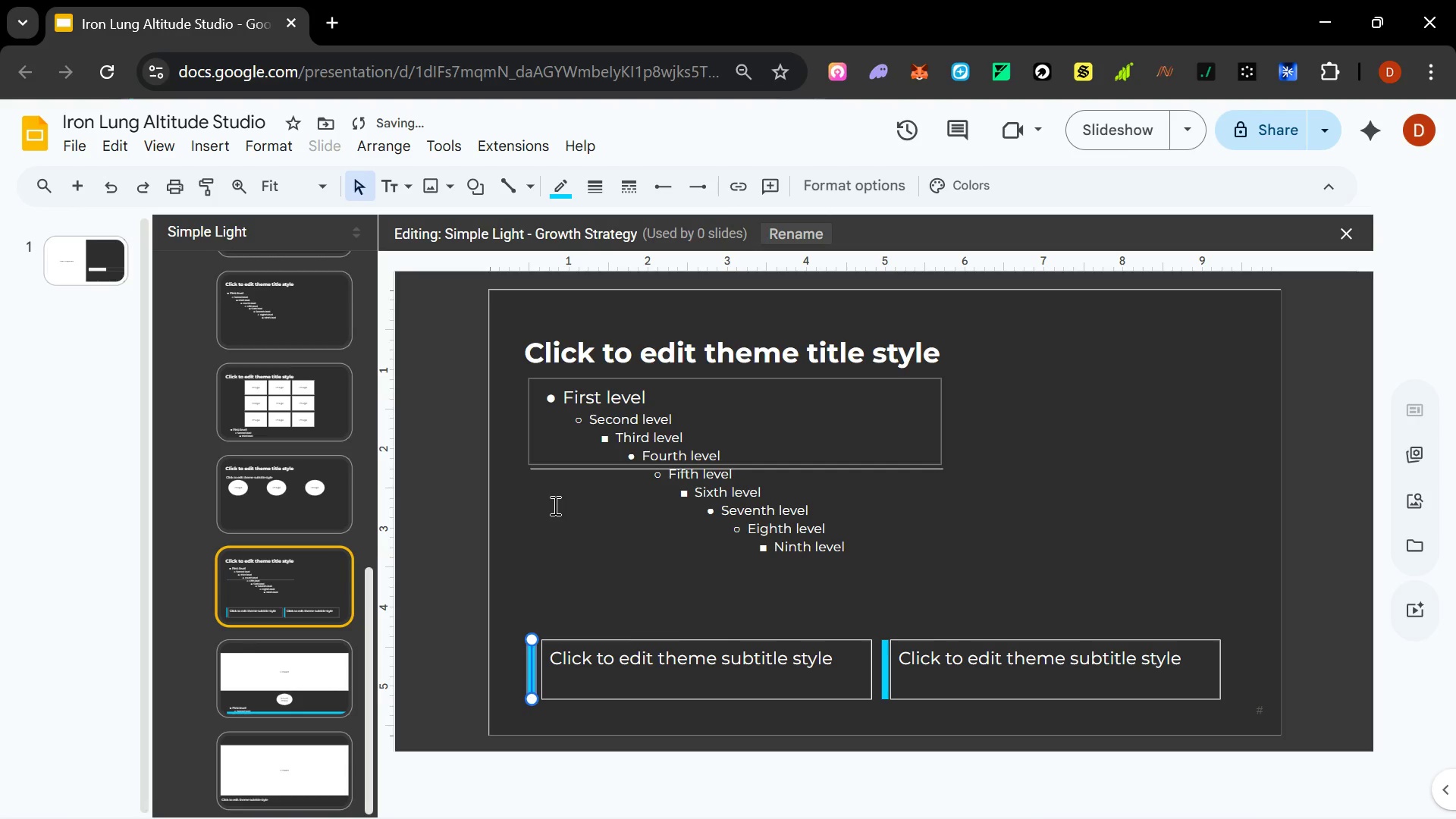 
key(ArrowRight)
 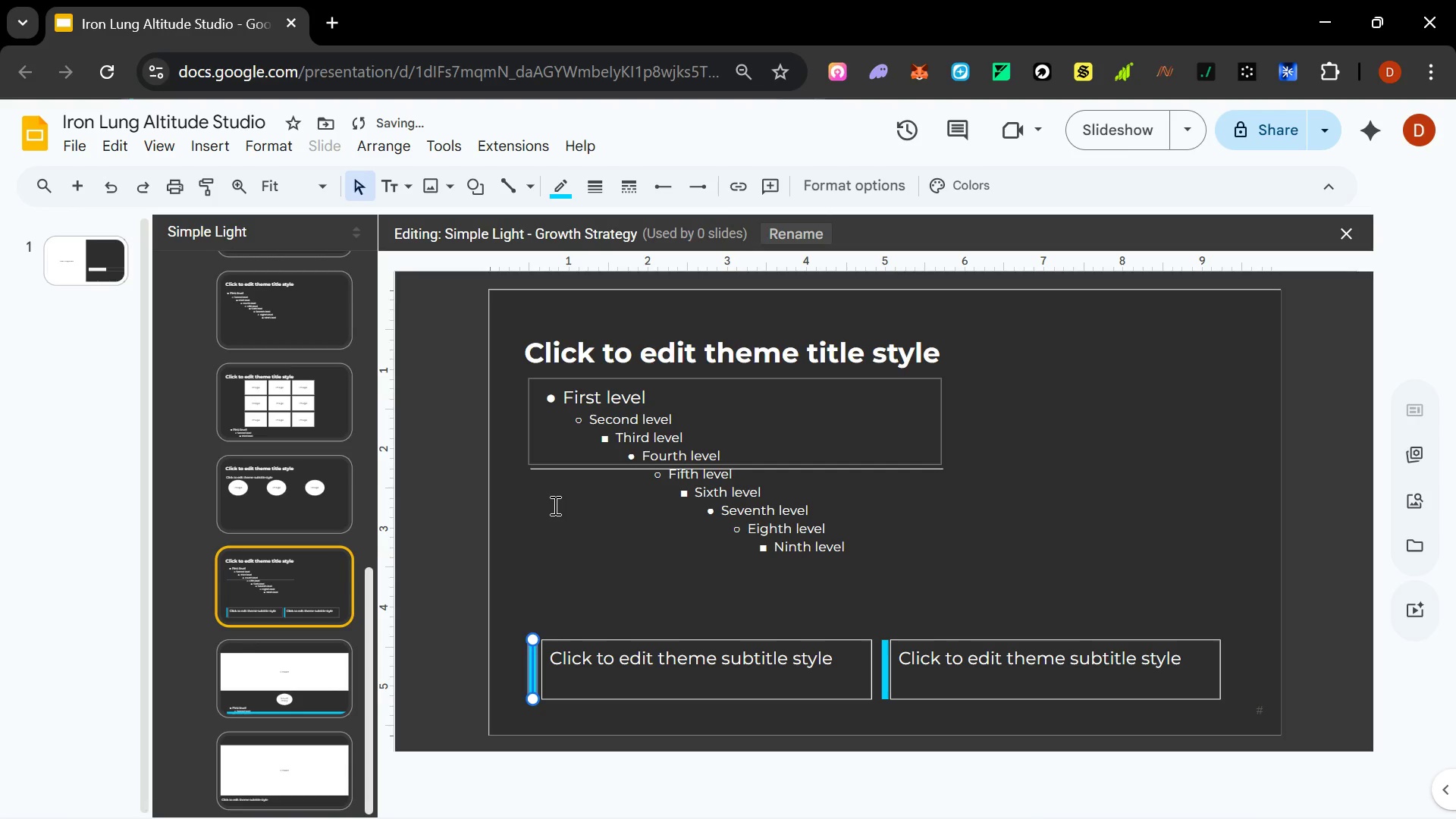 
key(ArrowRight)
 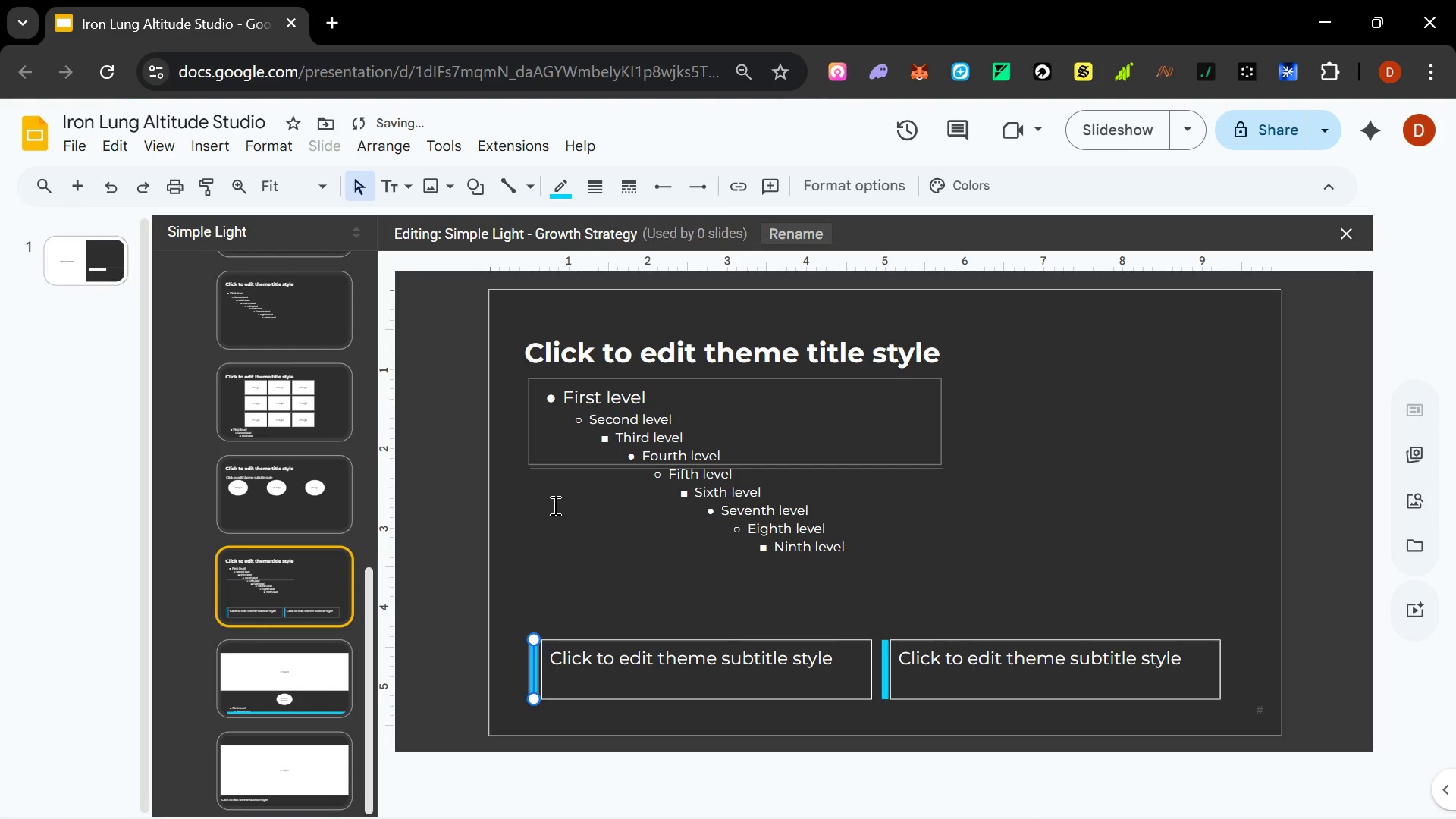 
key(ArrowRight)
 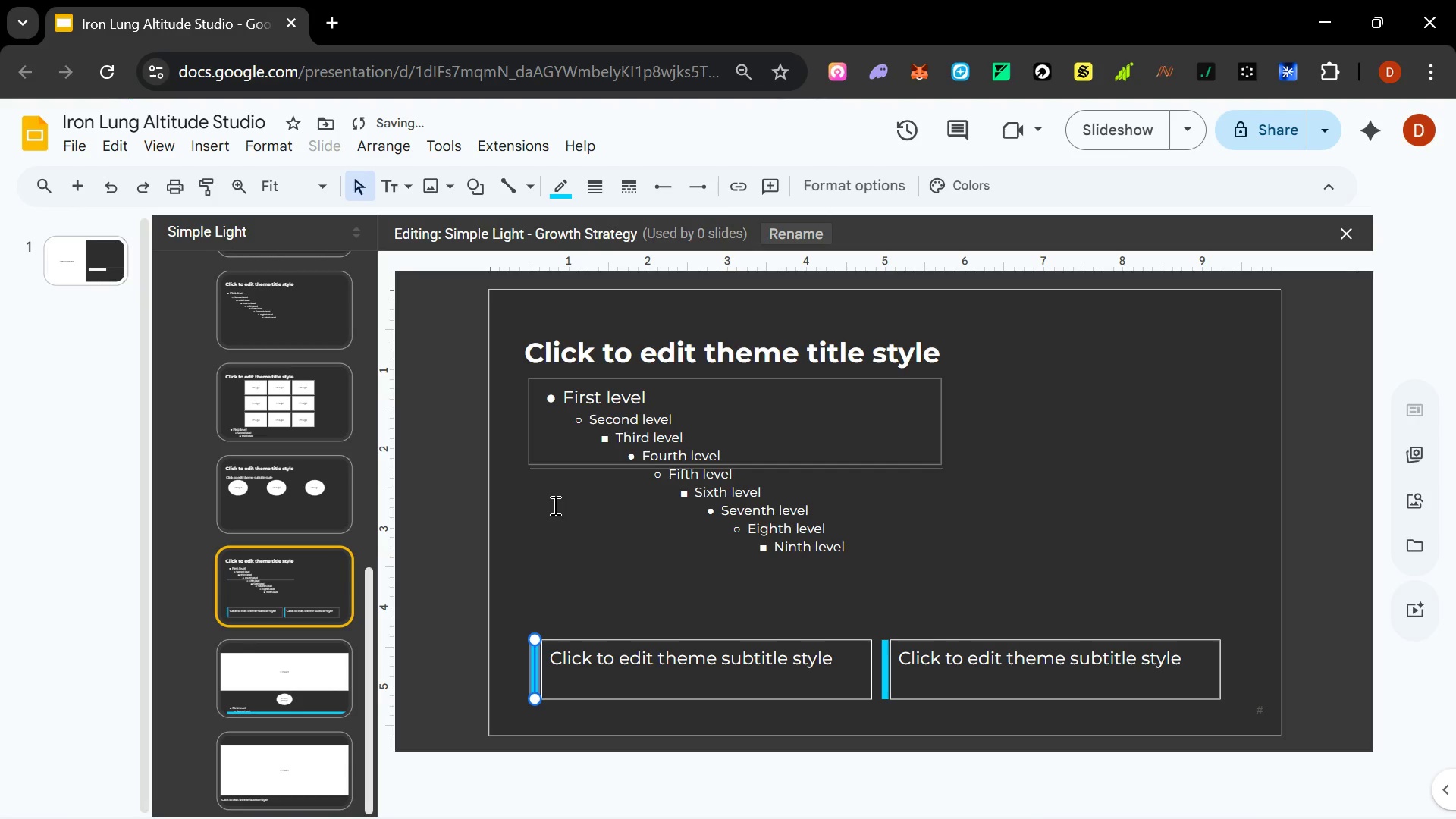 
key(ArrowRight)
 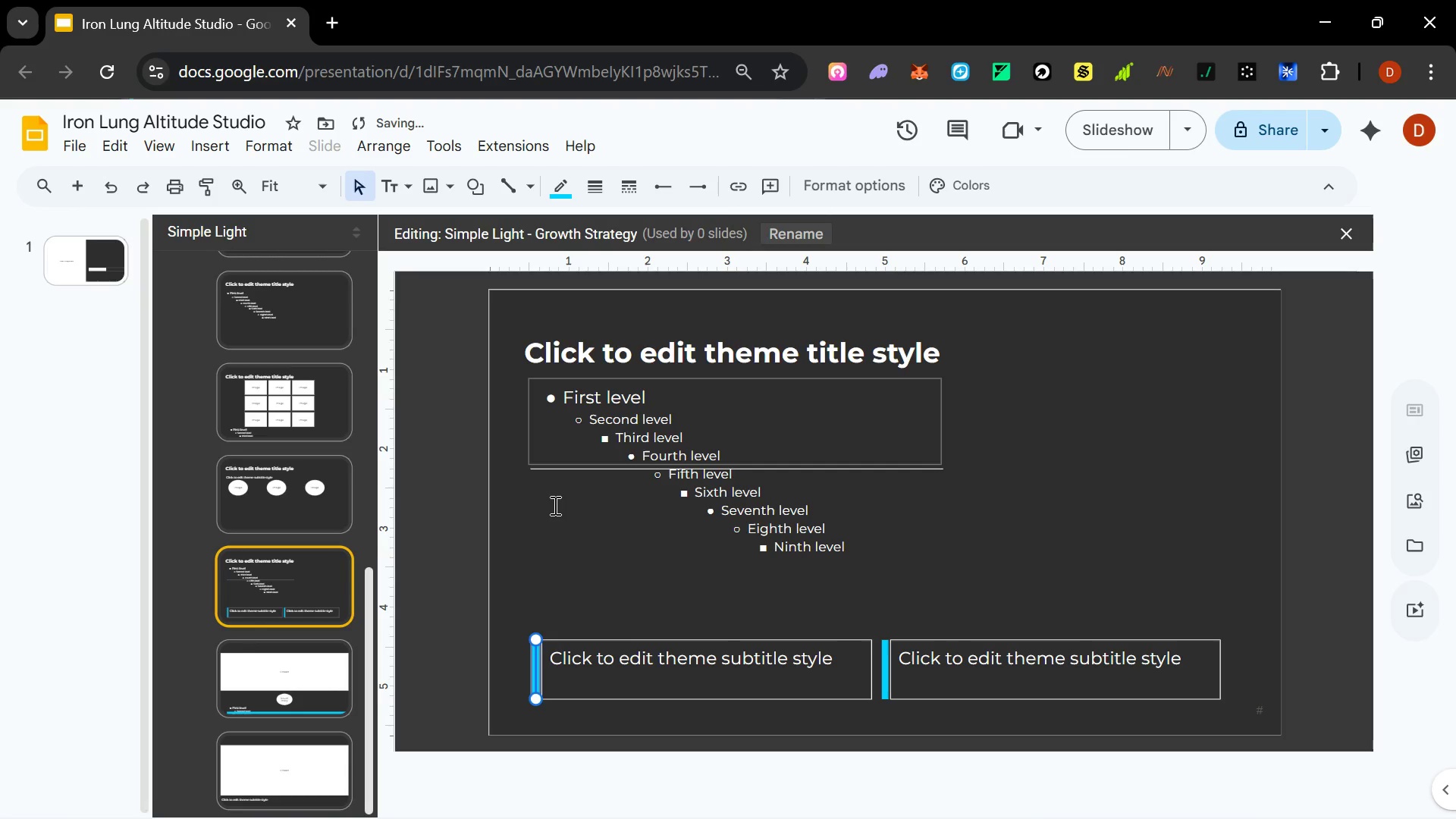 
key(ArrowLeft)
 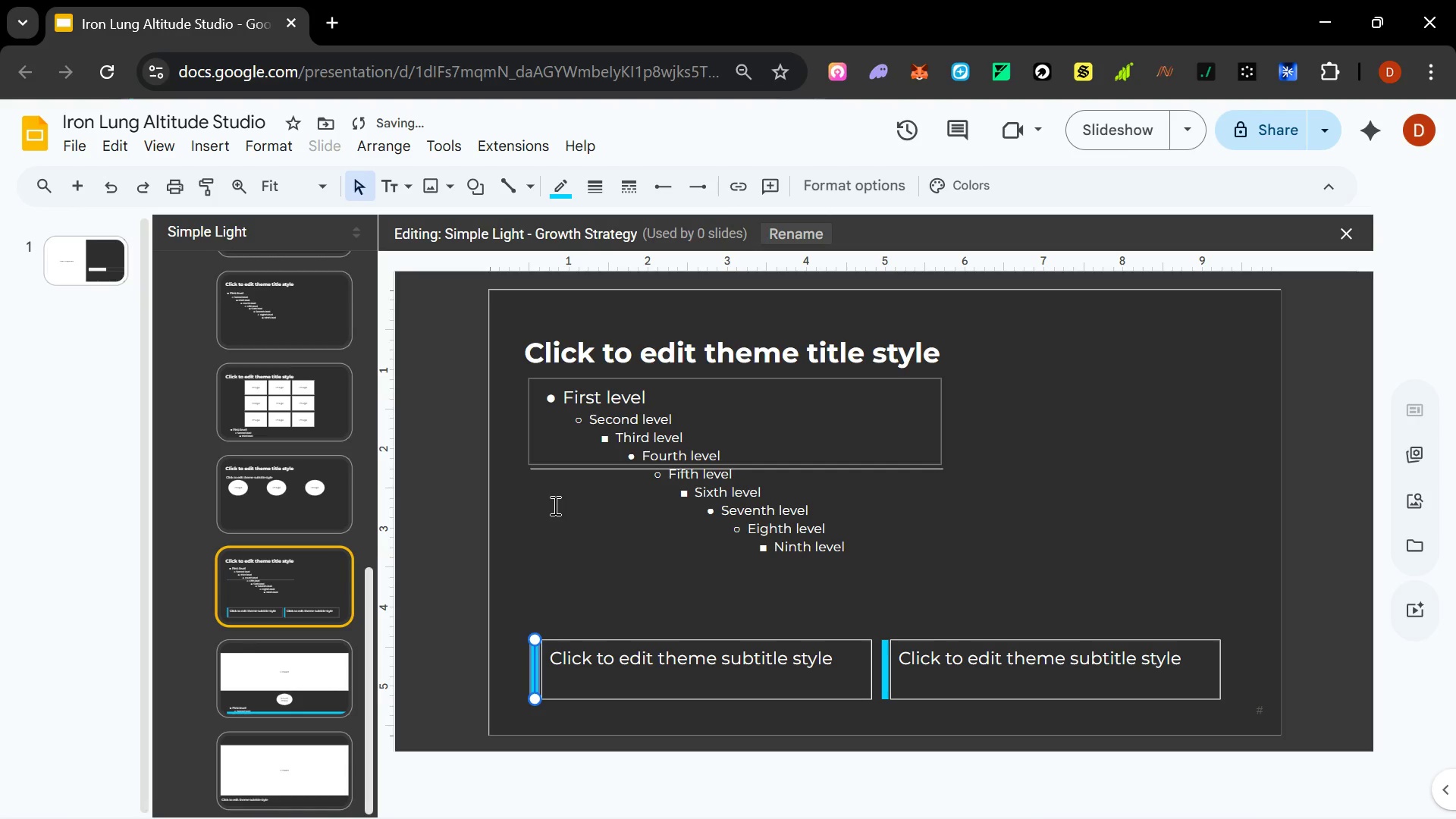 
key(ArrowLeft)
 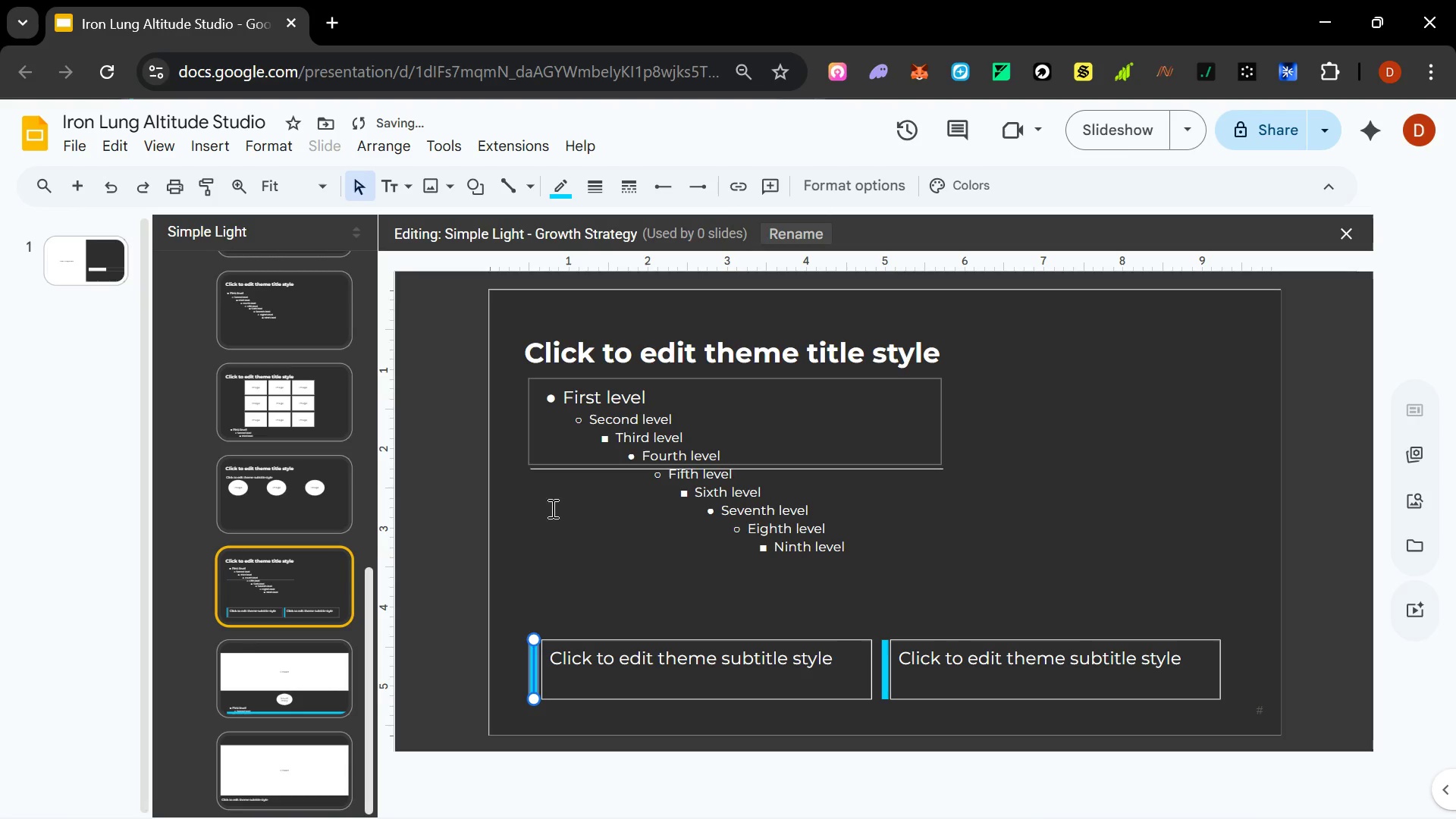 
key(ArrowLeft)
 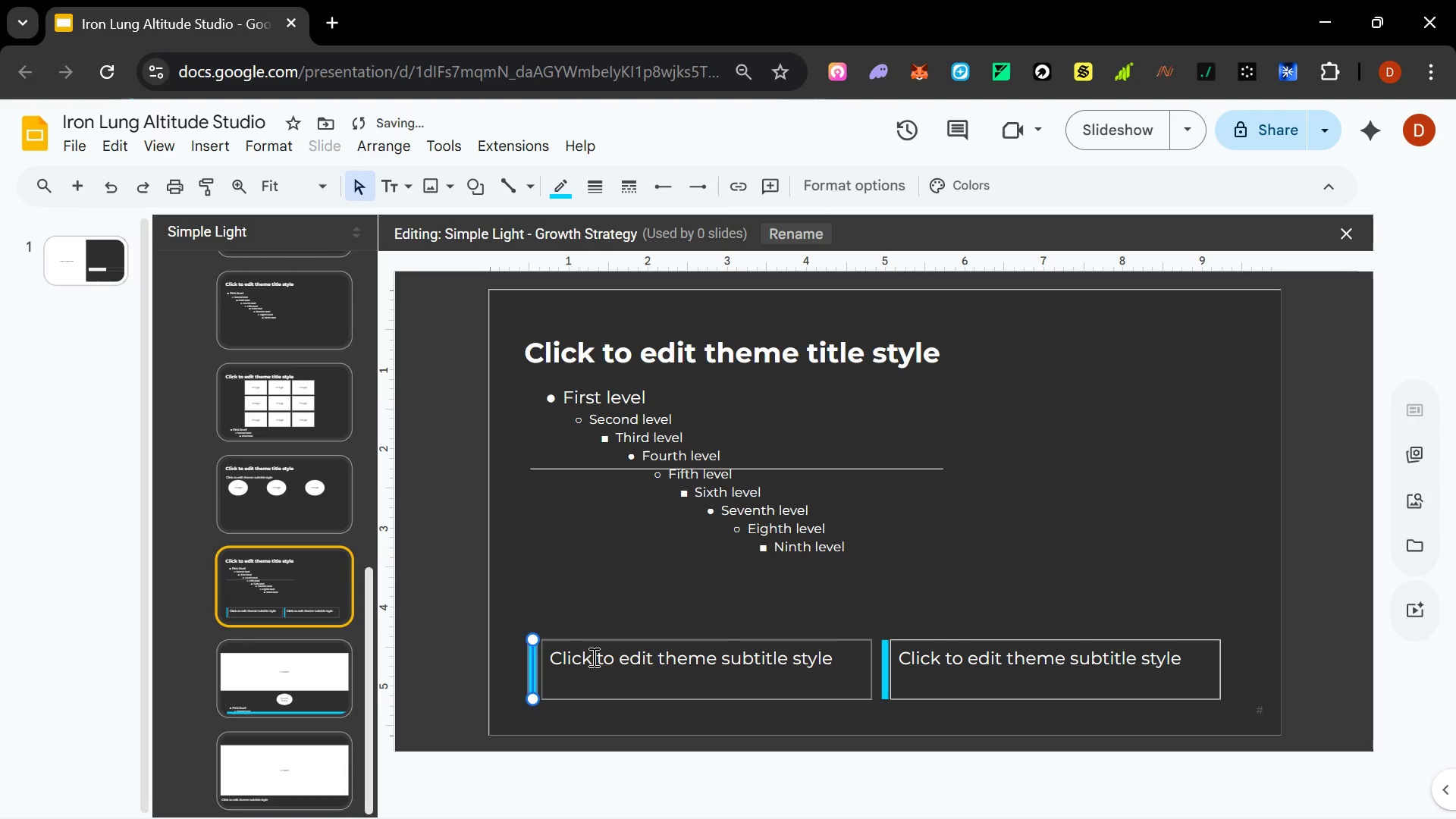 
left_click([592, 643])
 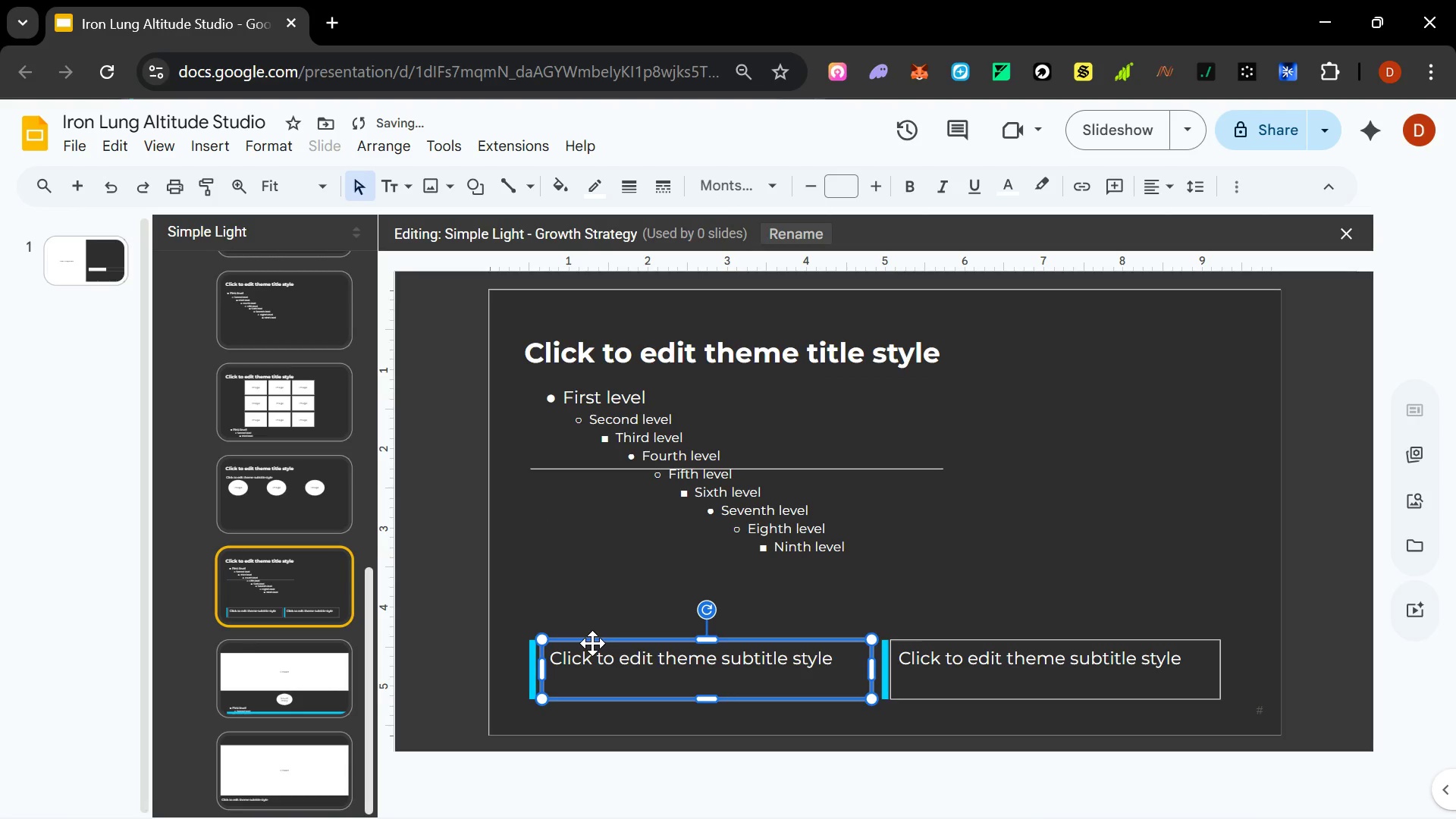 
key(ArrowLeft)
 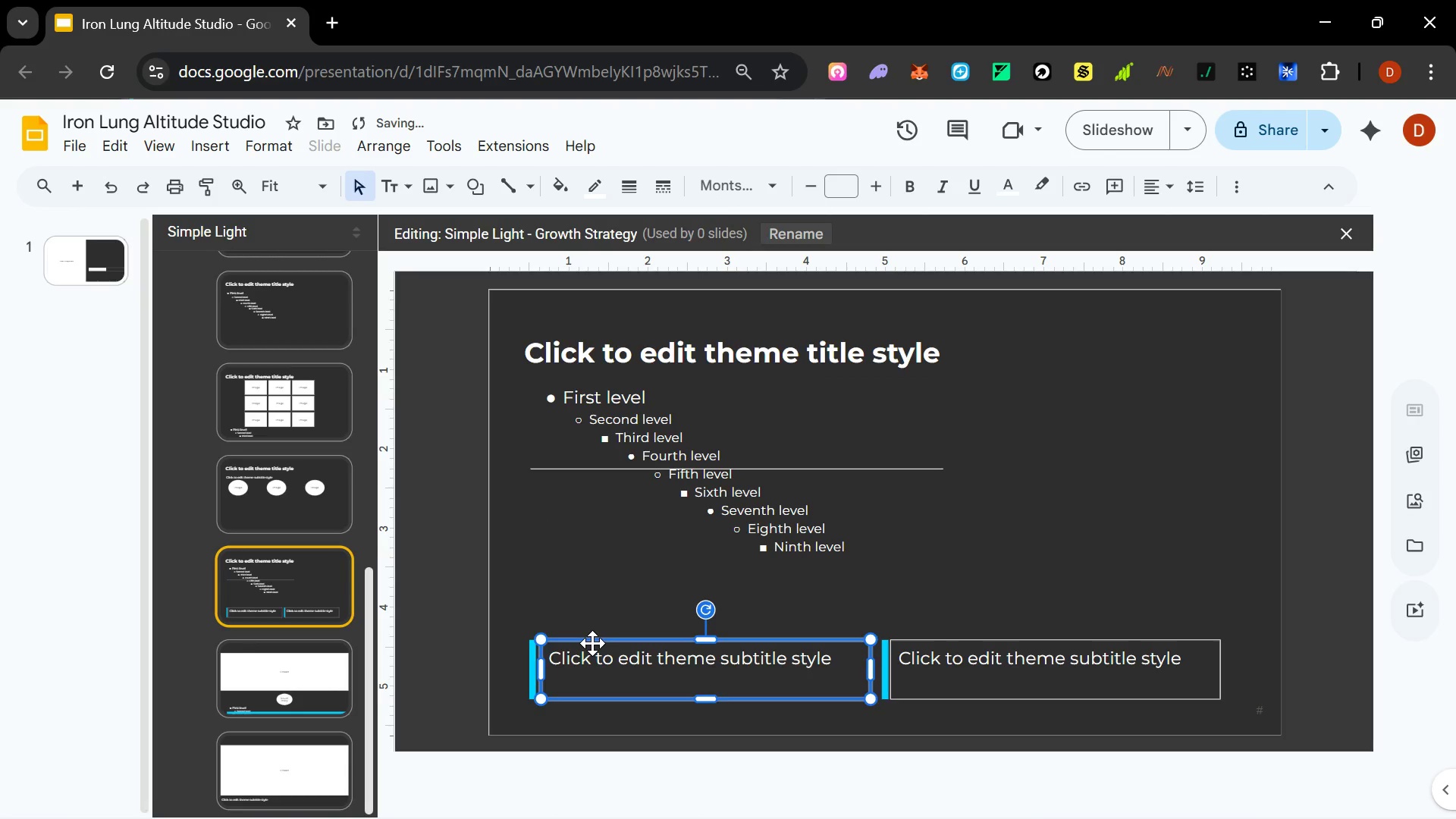 
key(ArrowLeft)
 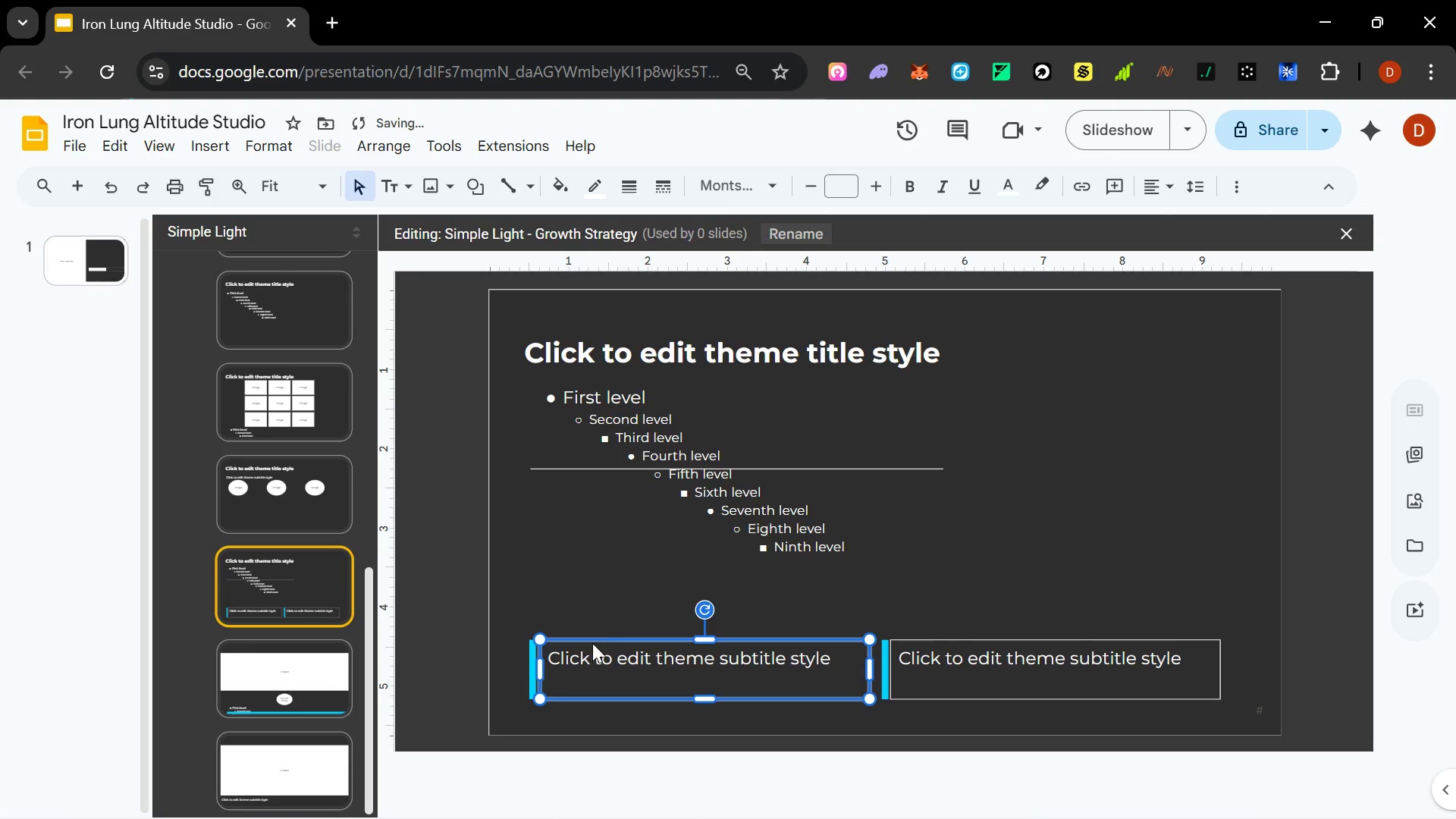 
key(ArrowLeft)
 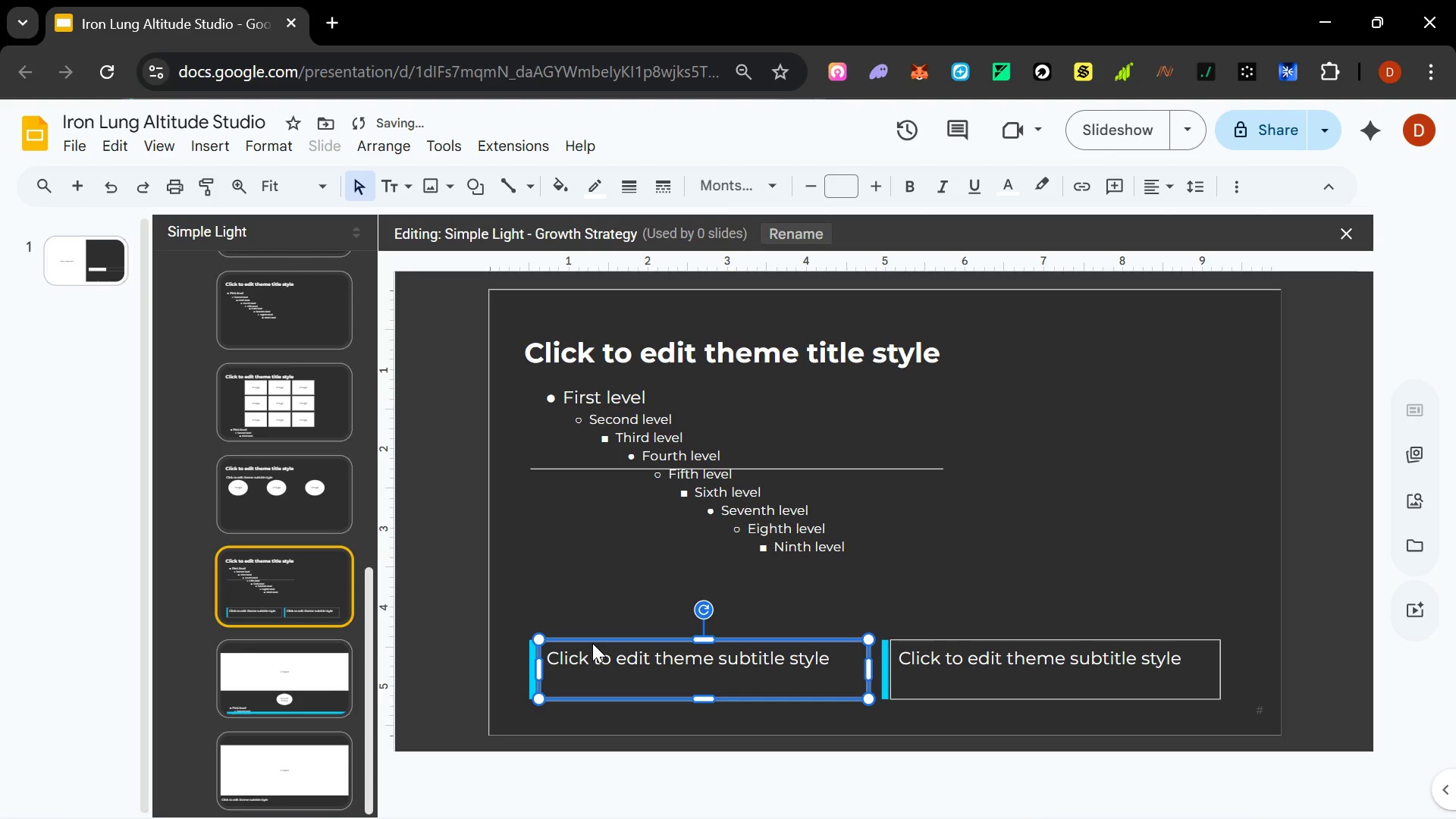 
key(ArrowLeft)
 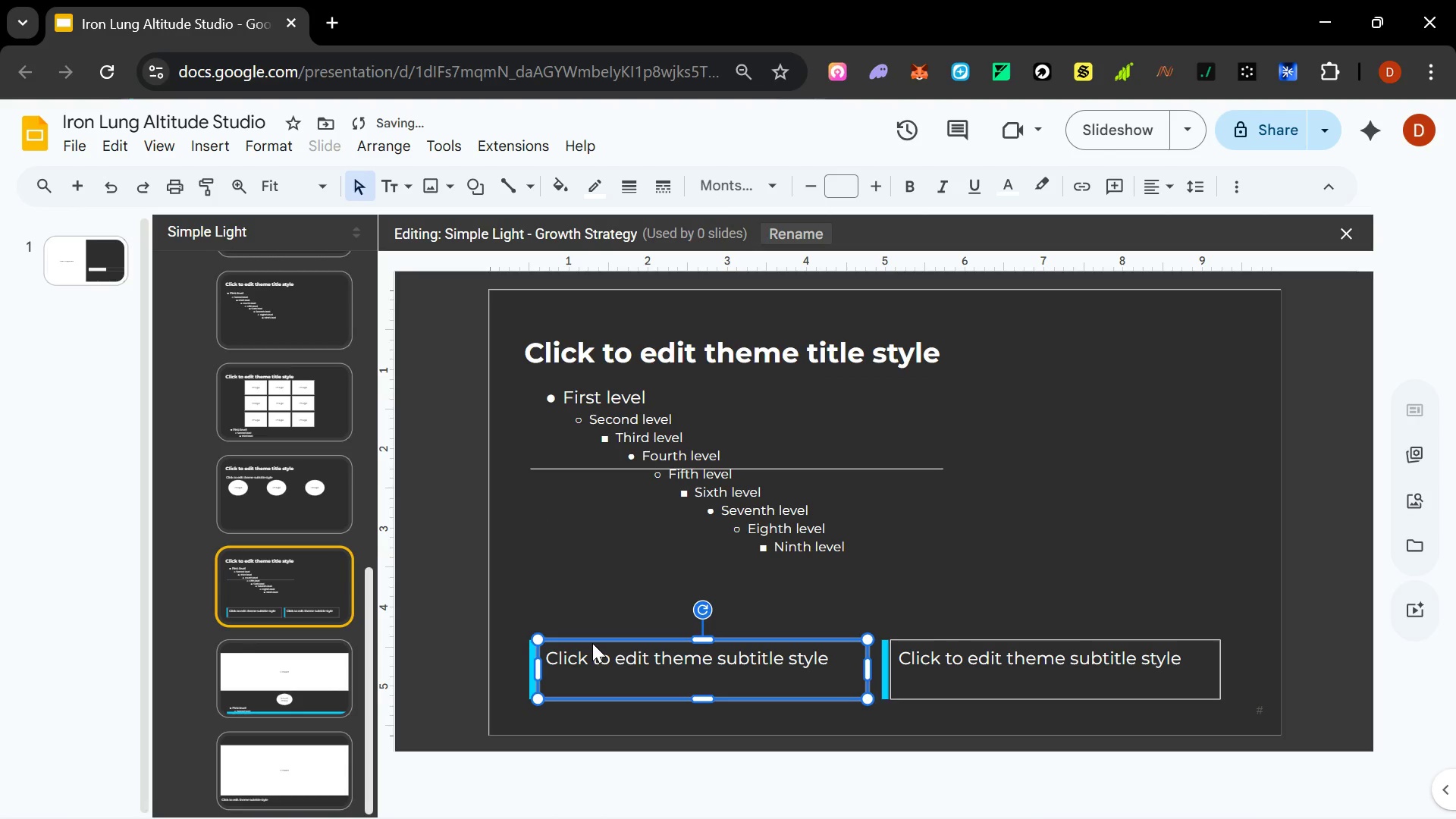 
key(ArrowLeft)
 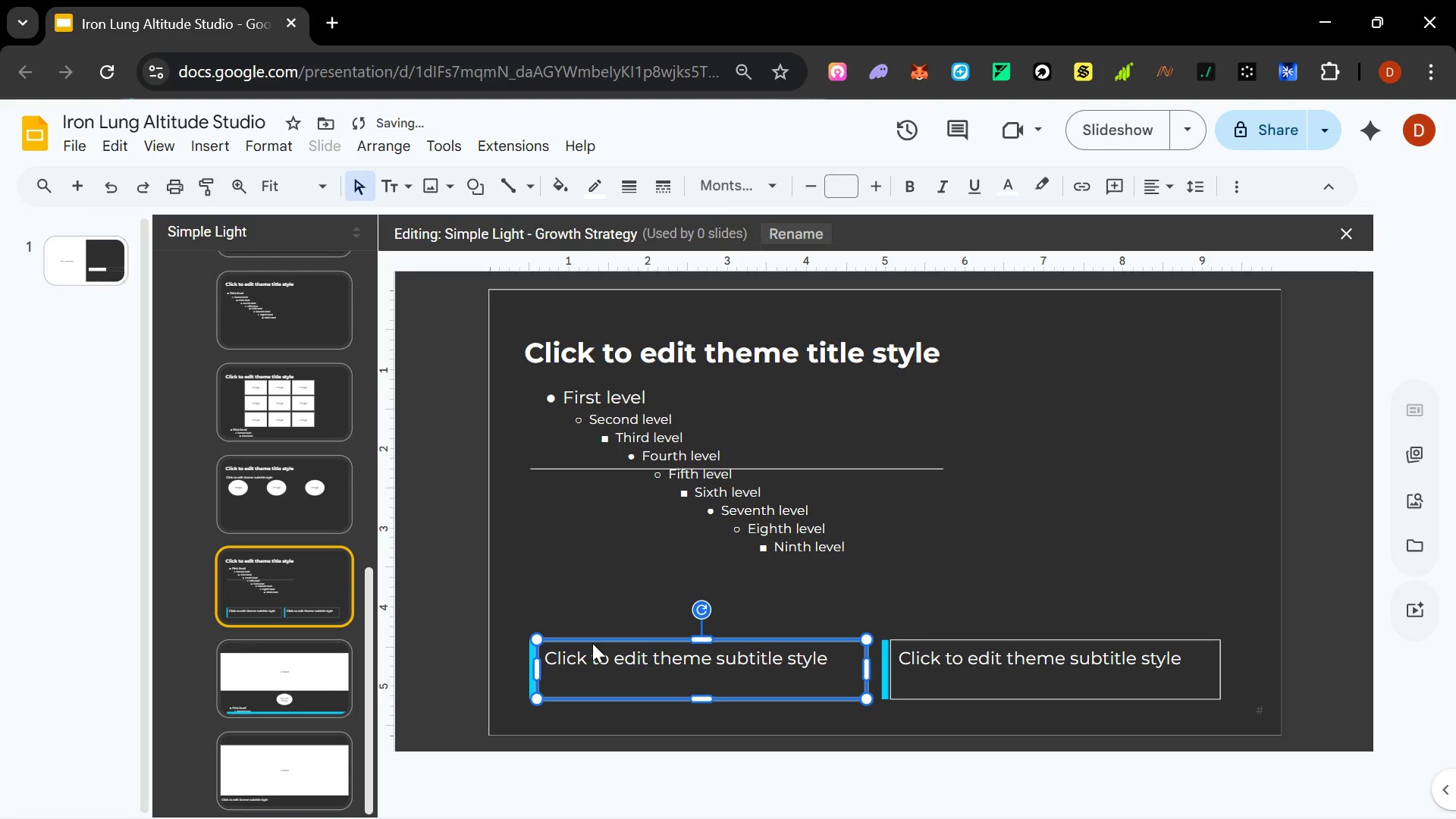 
key(ArrowLeft)
 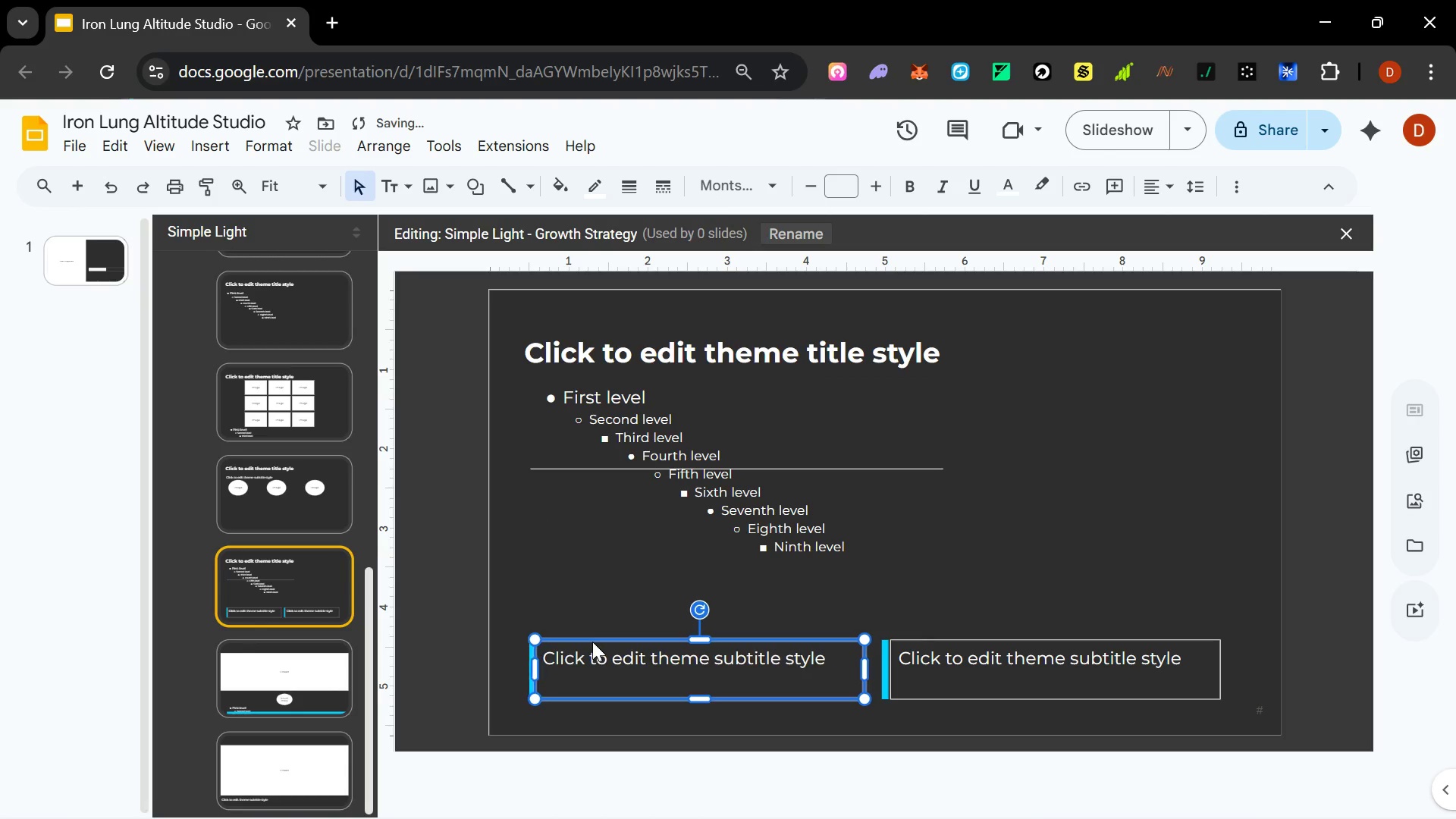 
key(ArrowLeft)
 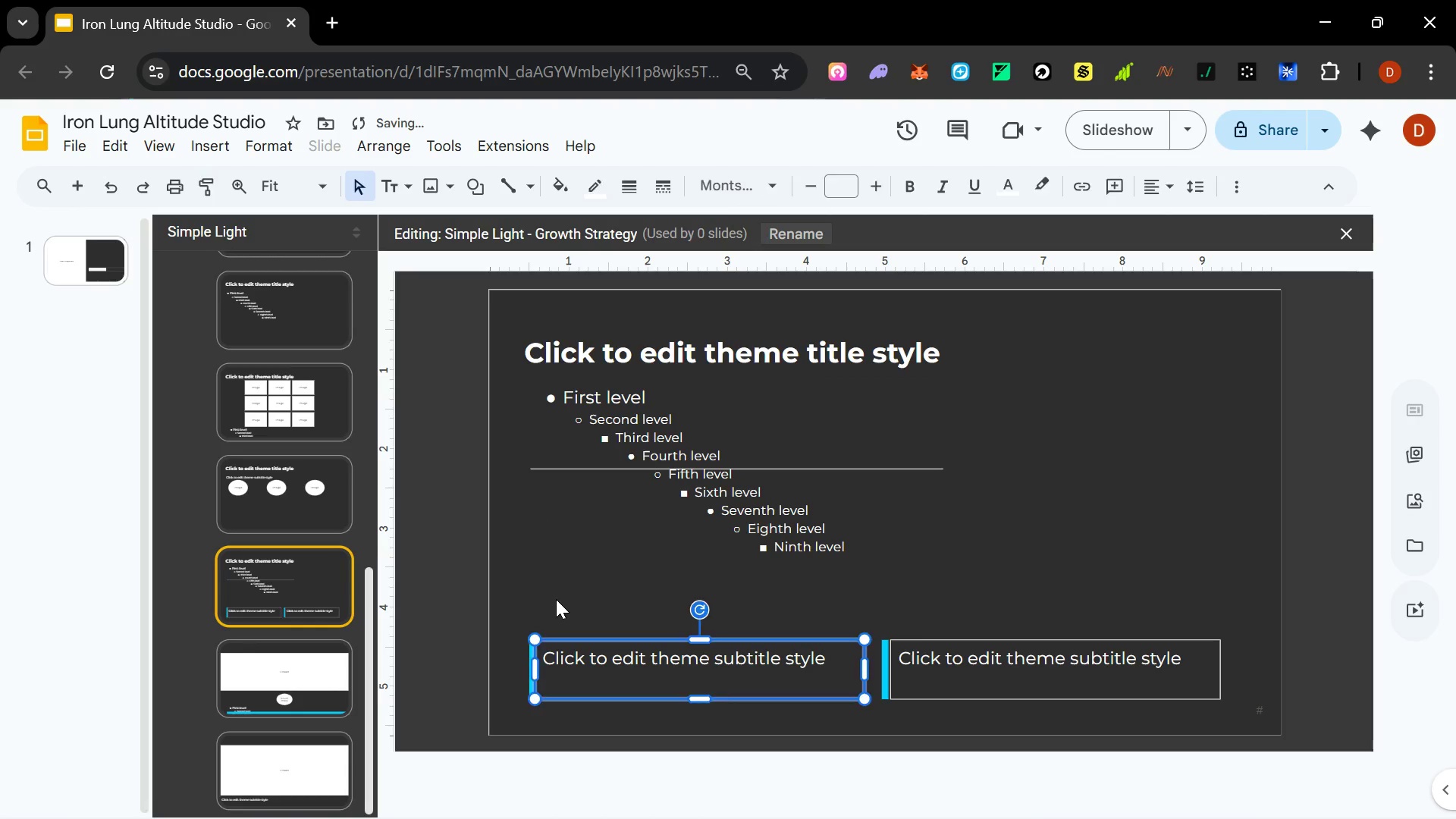 
left_click([556, 599])
 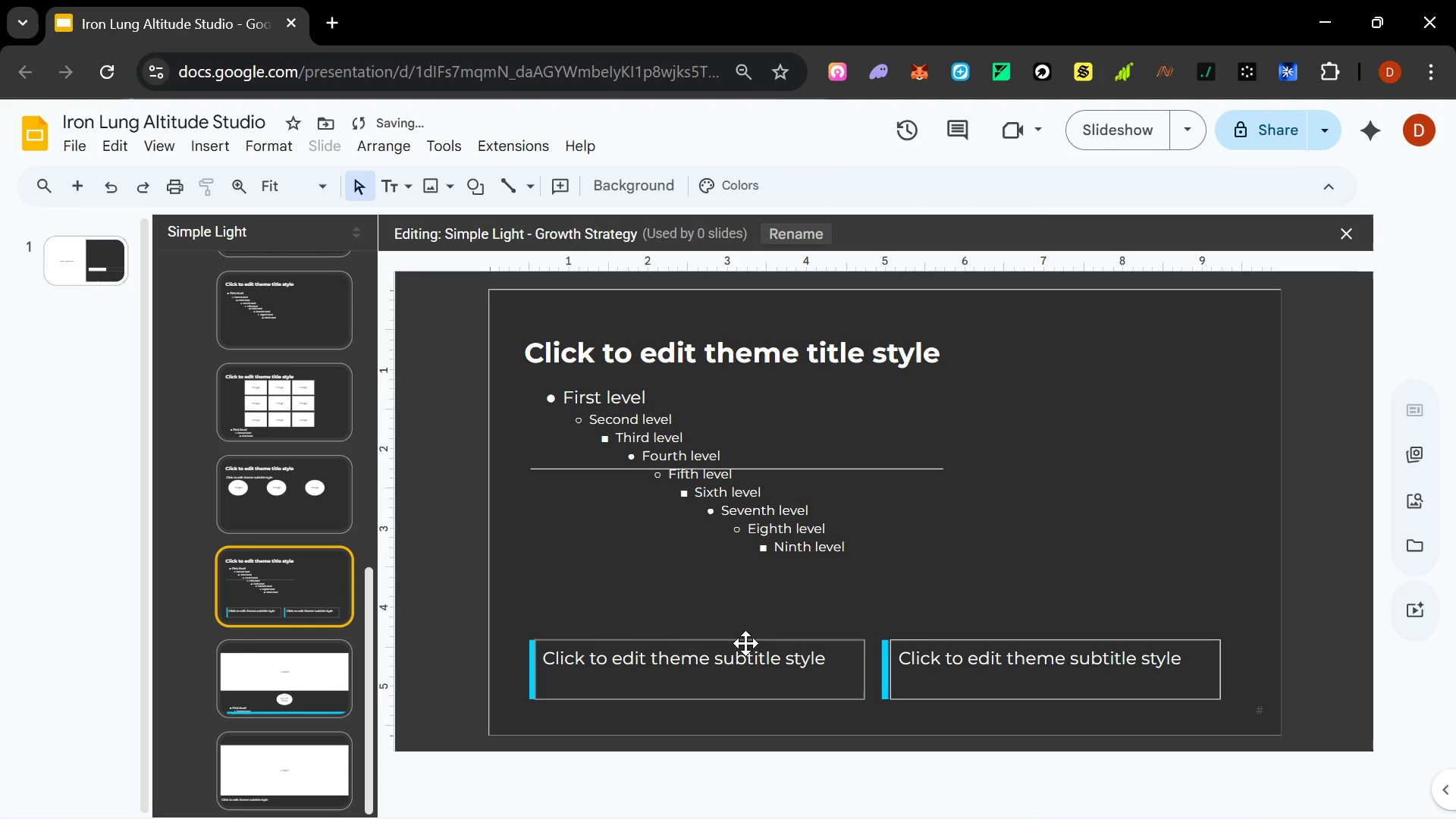 
left_click([622, 645])
 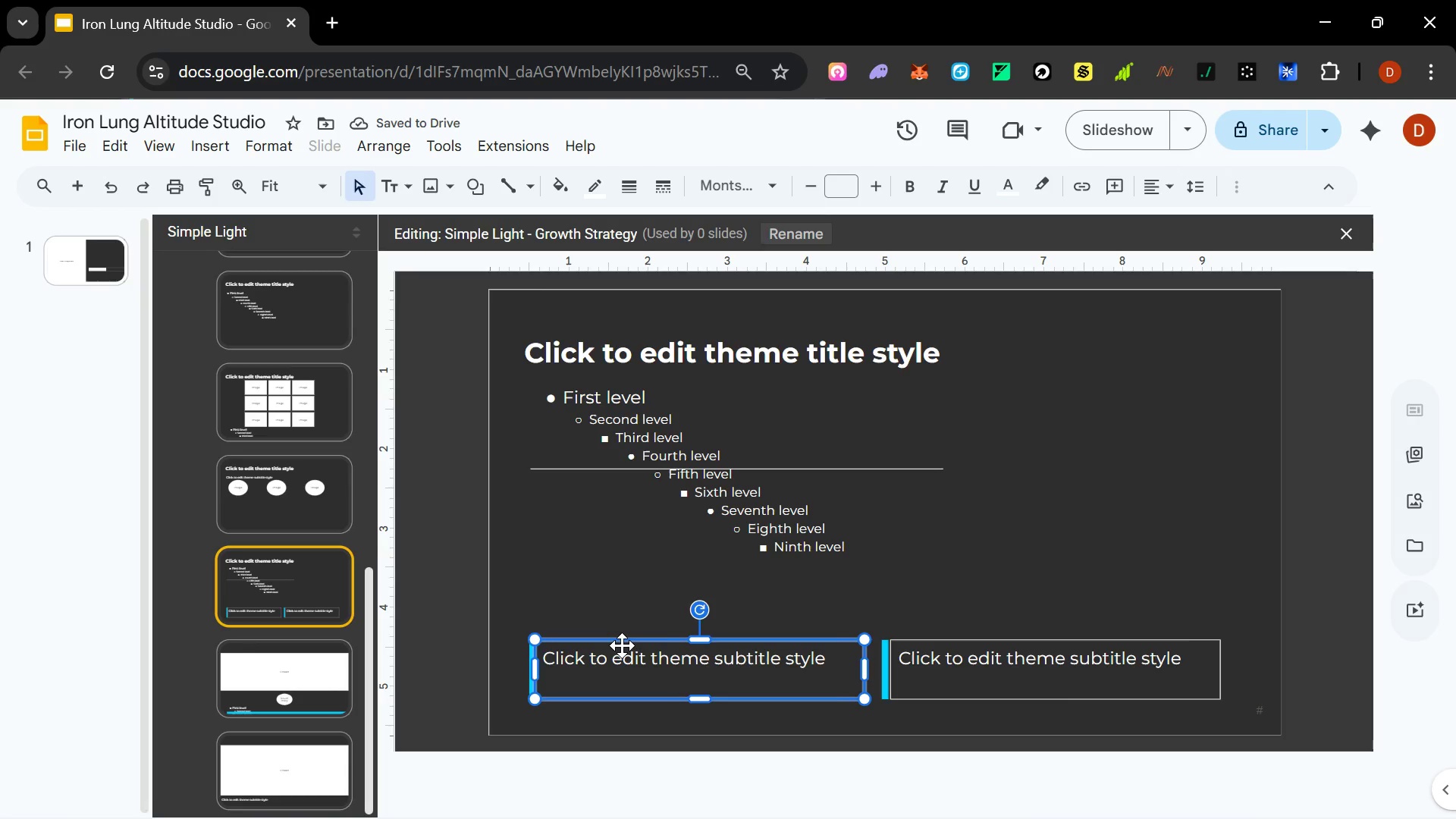 
key(ArrowRight)
 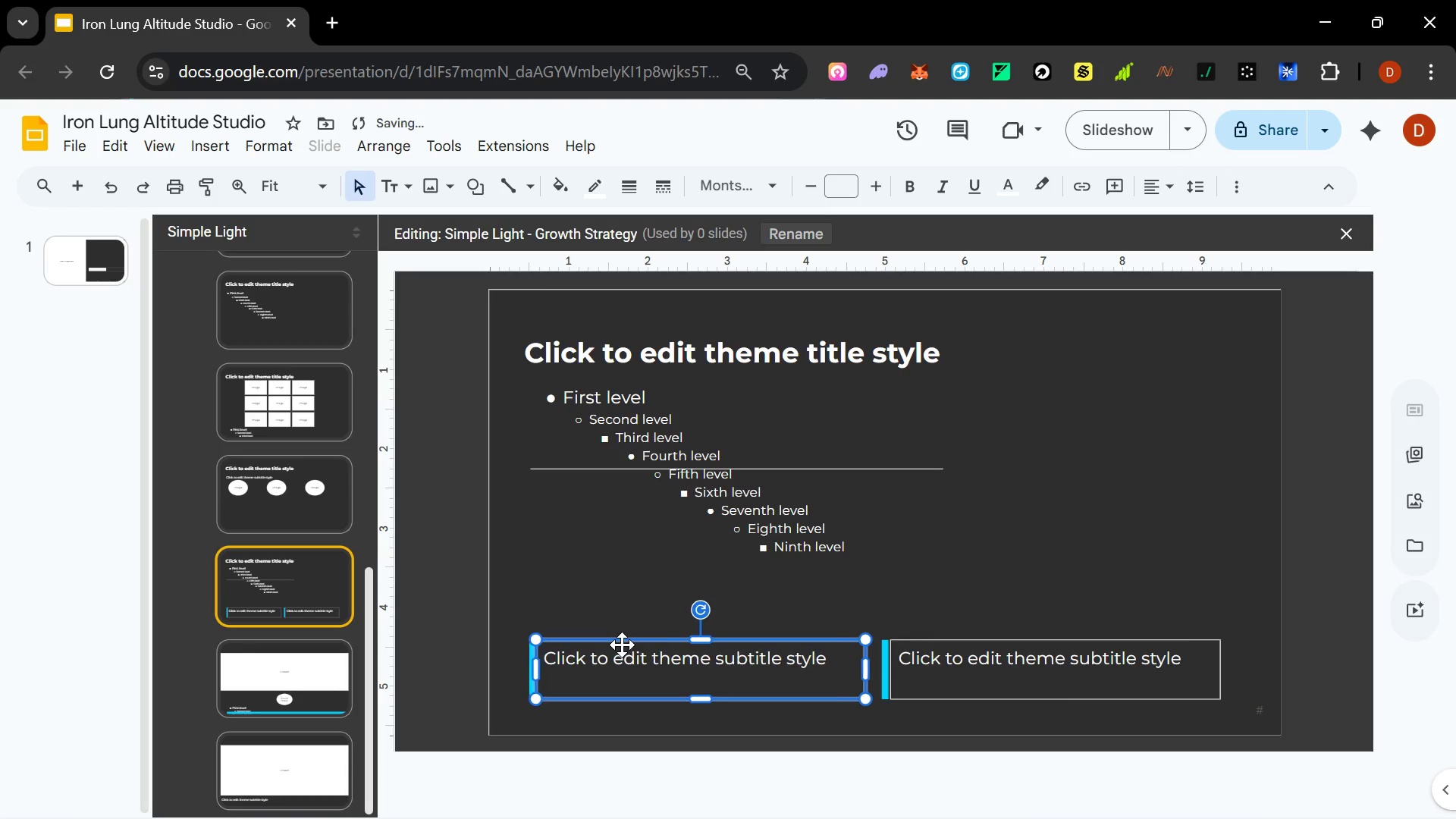 
key(ArrowRight)
 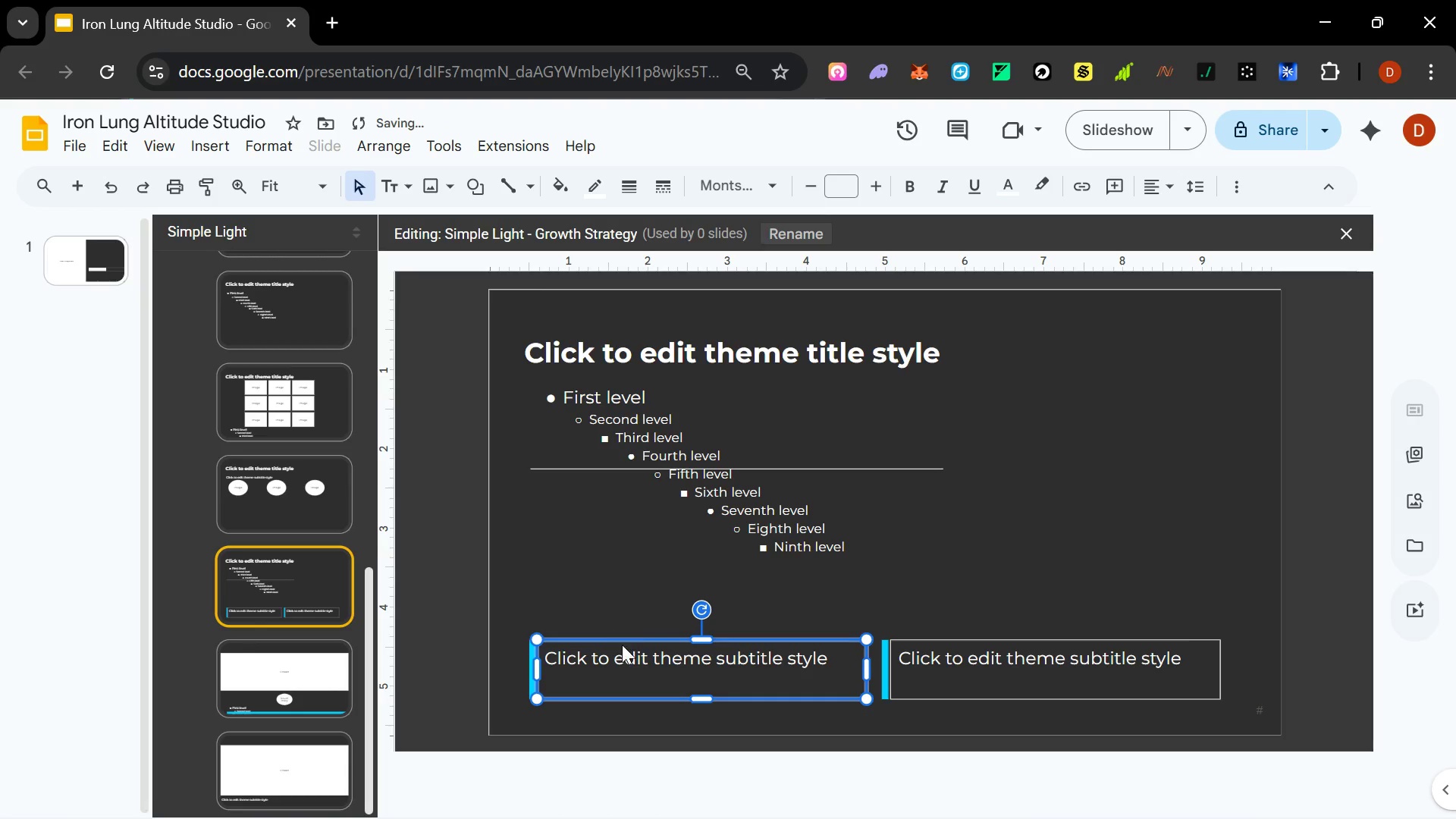 
key(ArrowRight)
 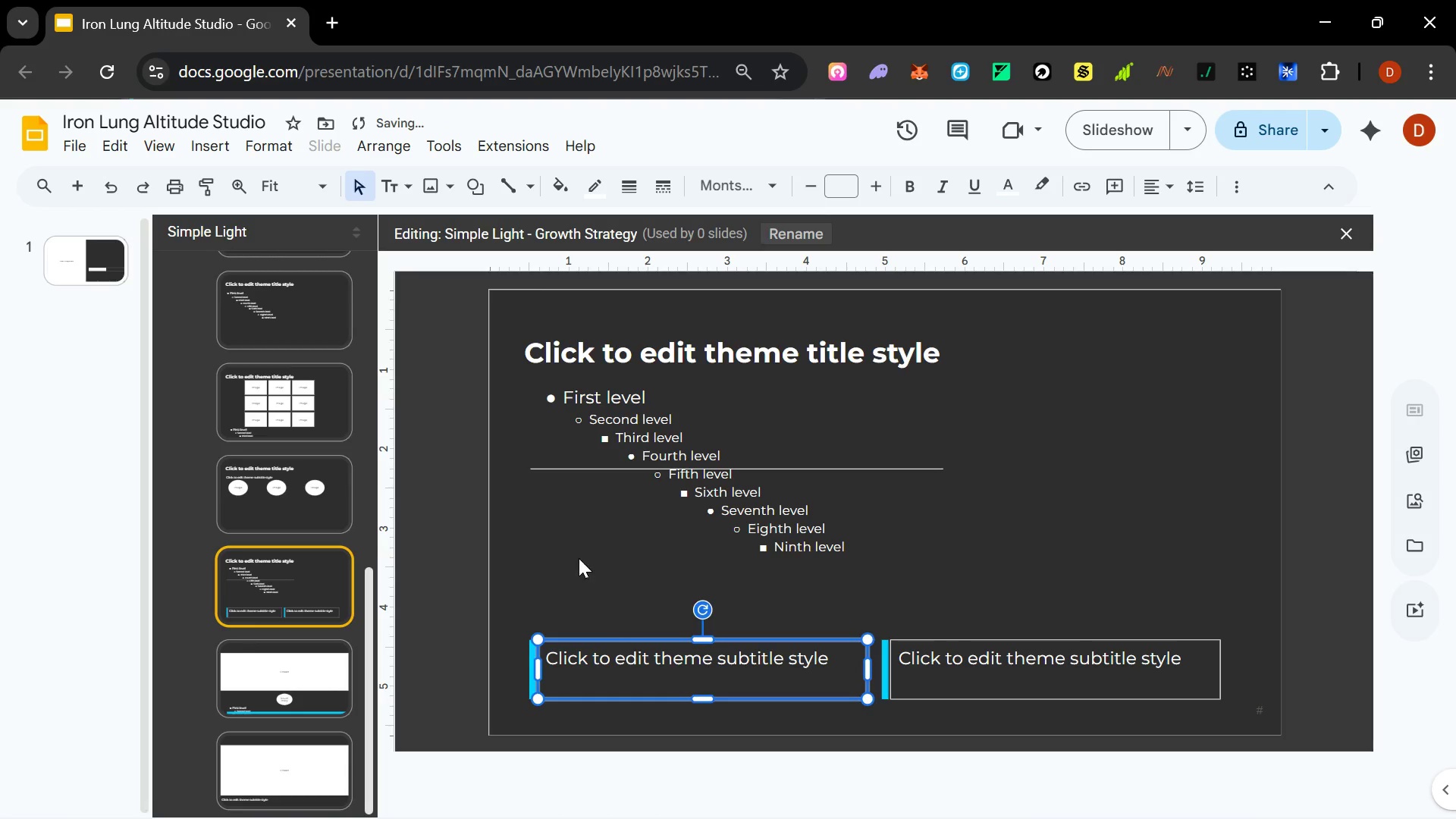 
left_click([579, 557])
 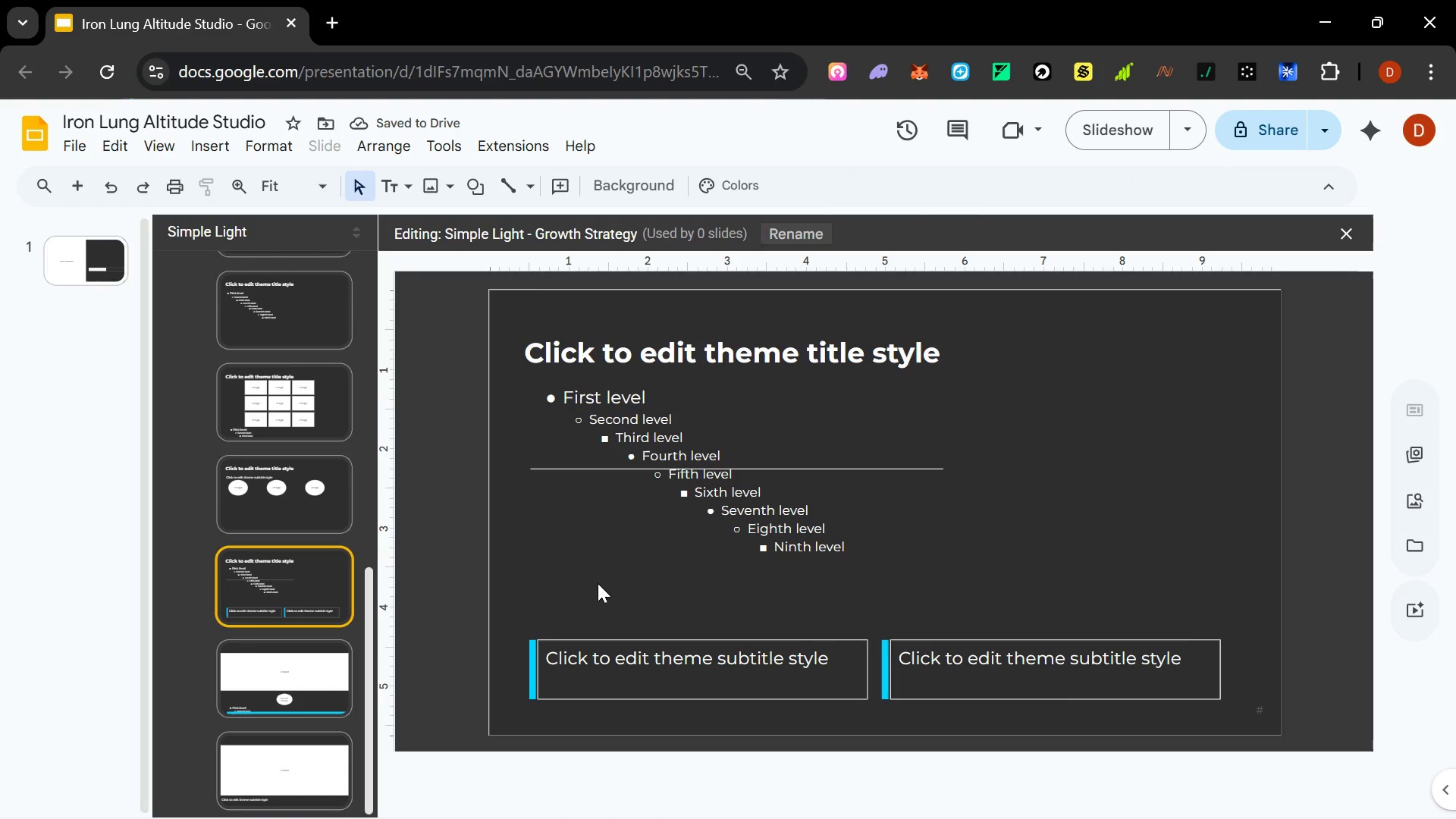 
left_click([600, 582])
 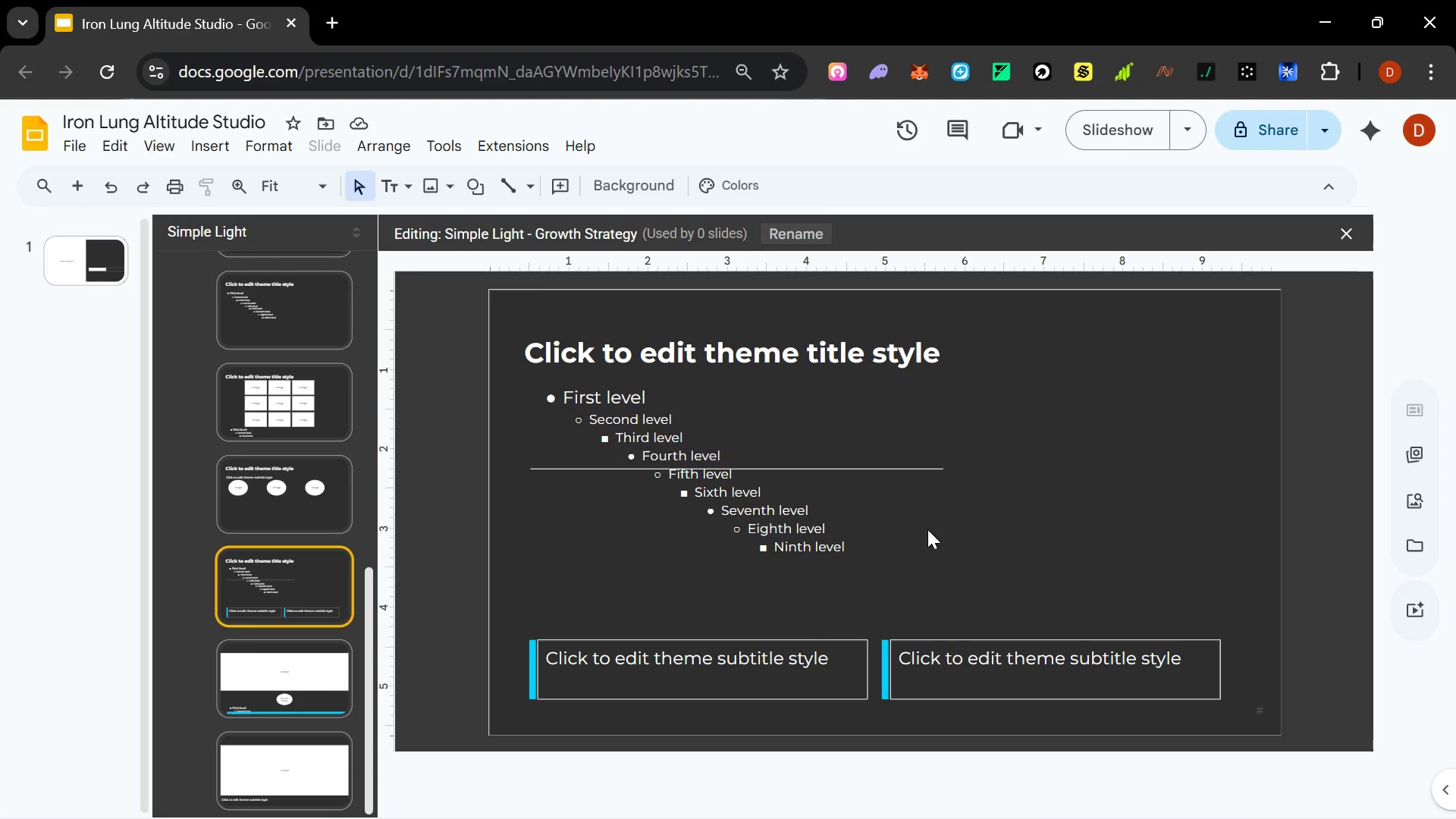 
wait(15.16)
 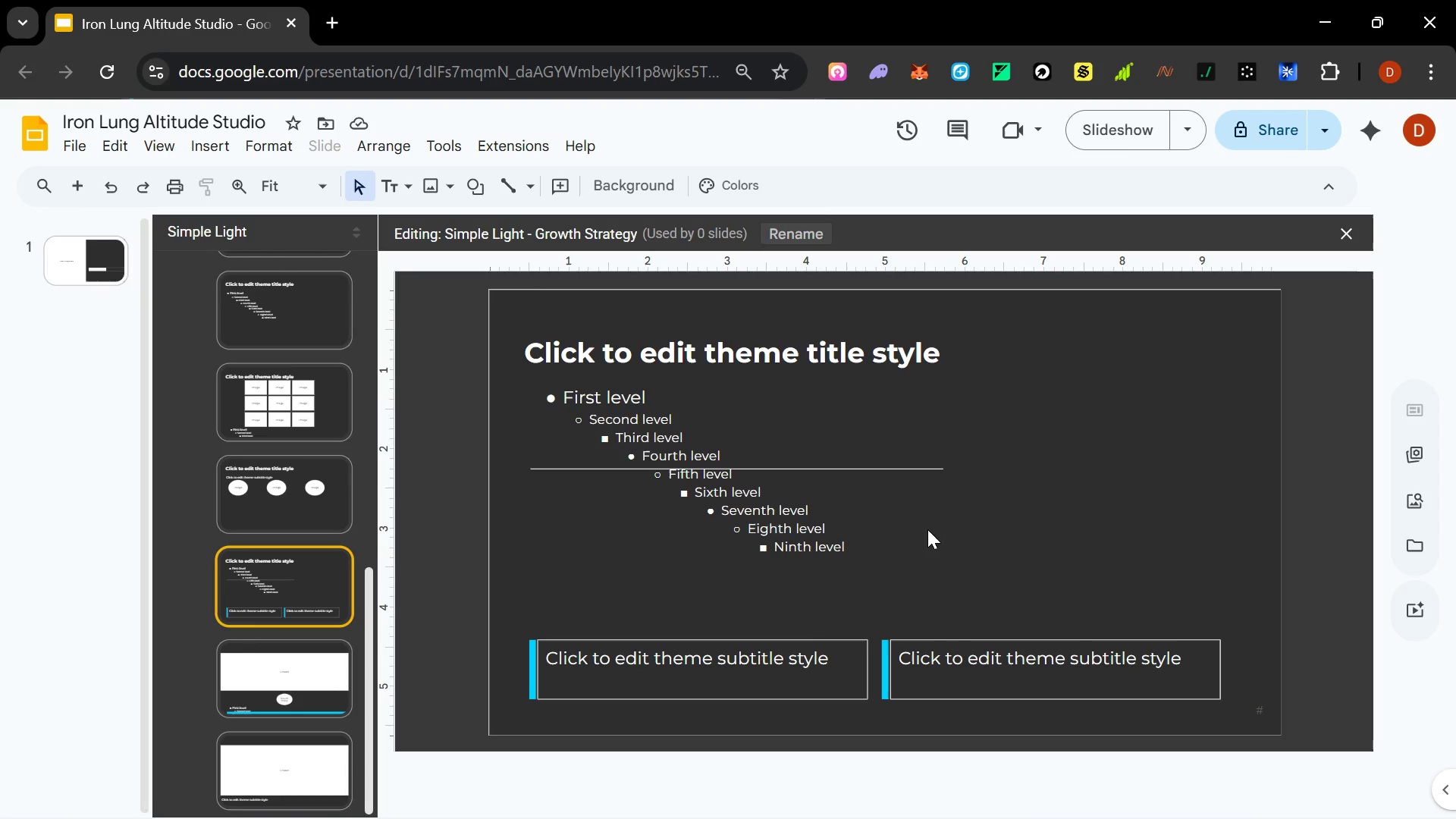 
left_click([209, 149])
 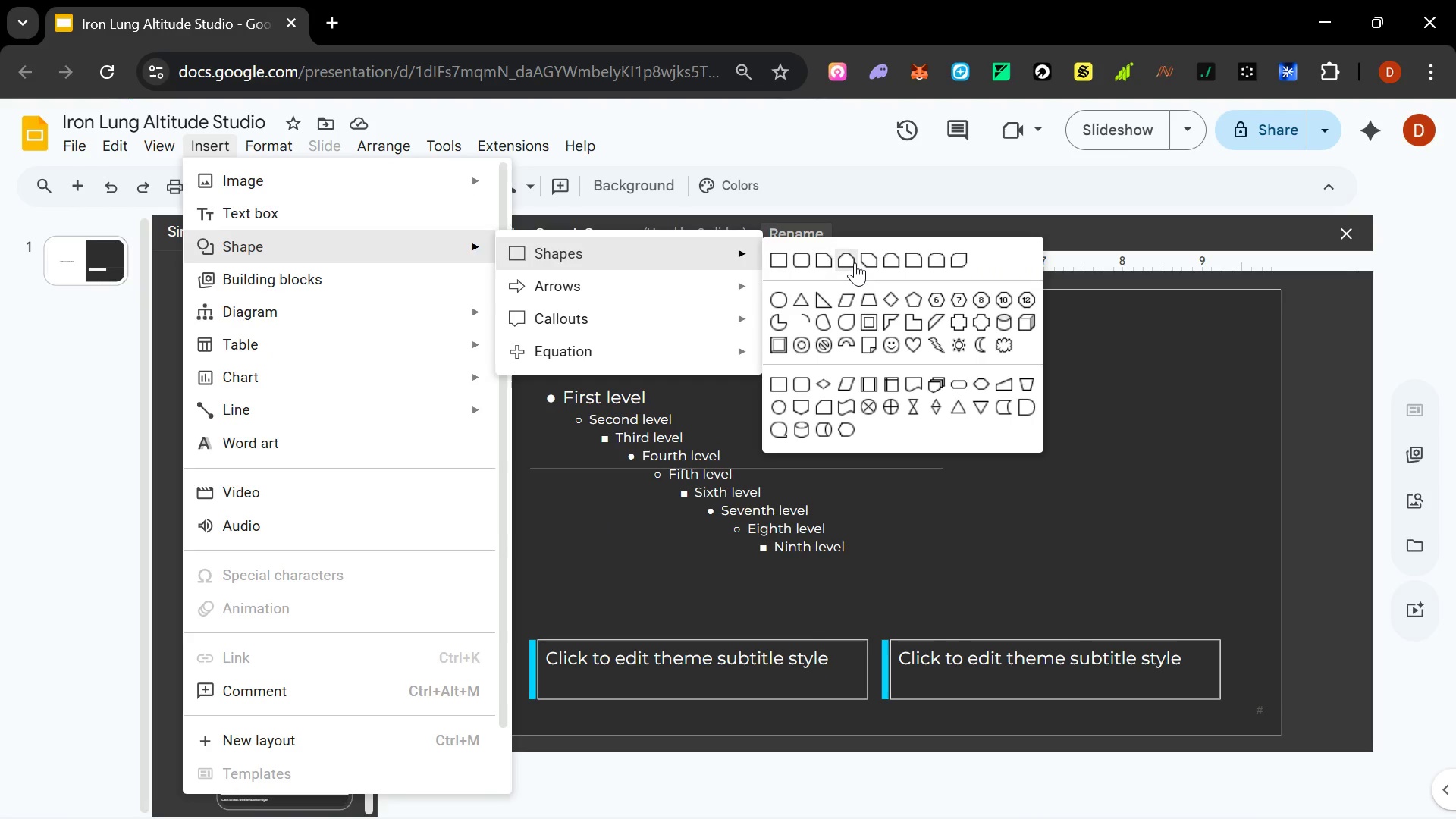 
left_click([783, 294])
 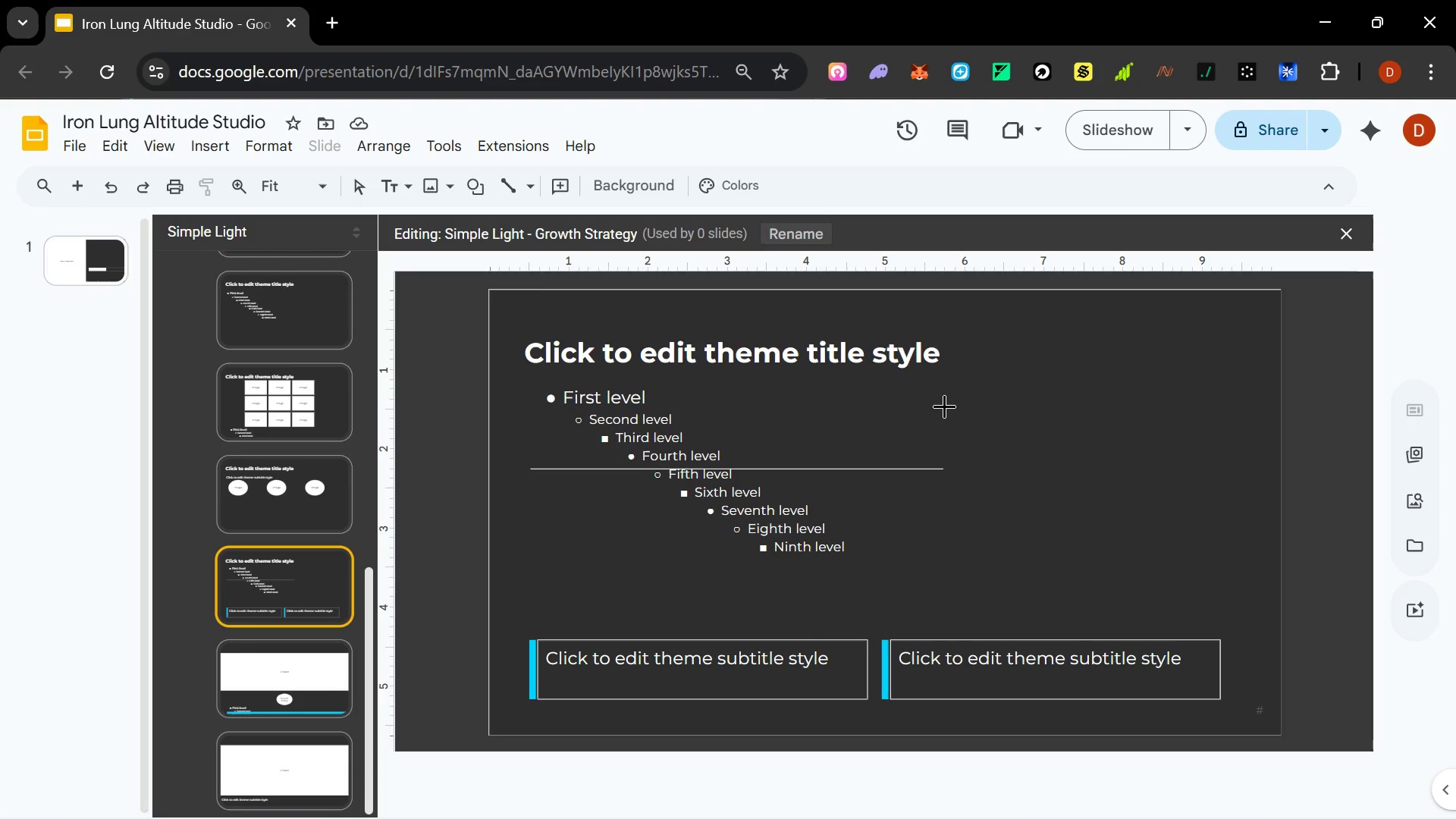 
left_click_drag(start_coordinate=[928, 406], to_coordinate=[1045, 495])
 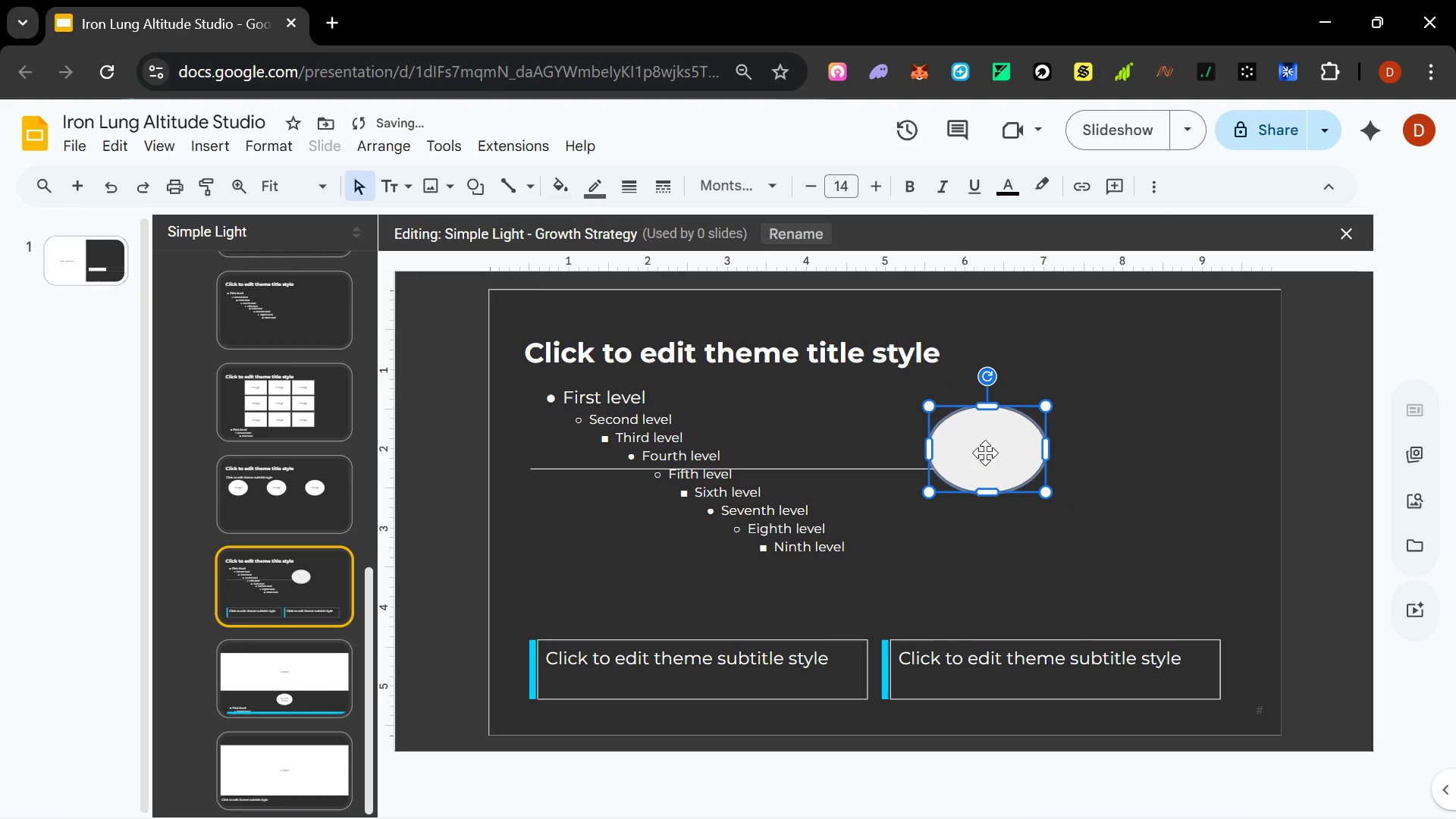 
double_click([985, 451])
 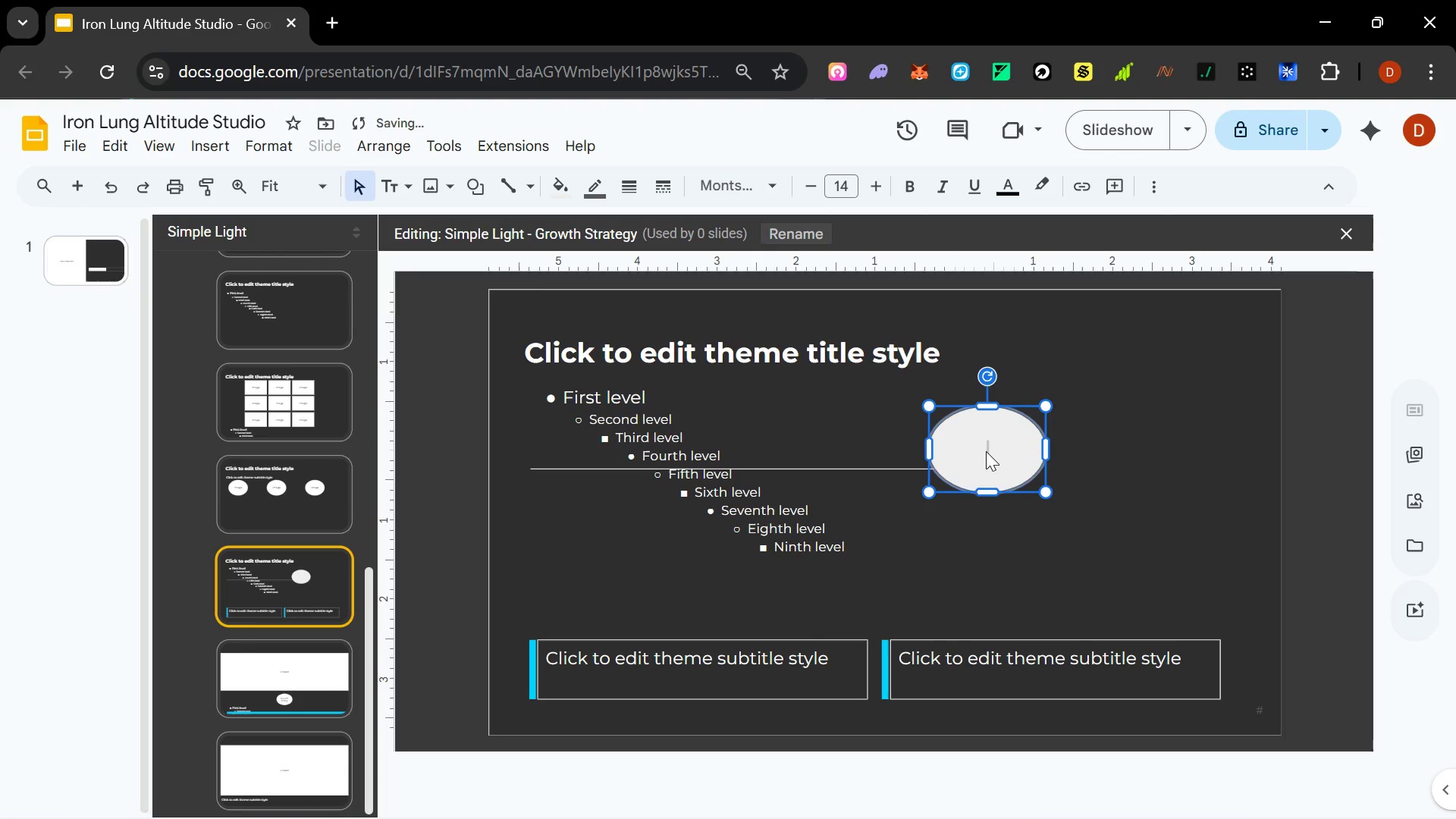 
type(pIE )
key(Backspace)
key(Backspace)
key(Backspace)
key(Backspace)
type(Pie Chart)
 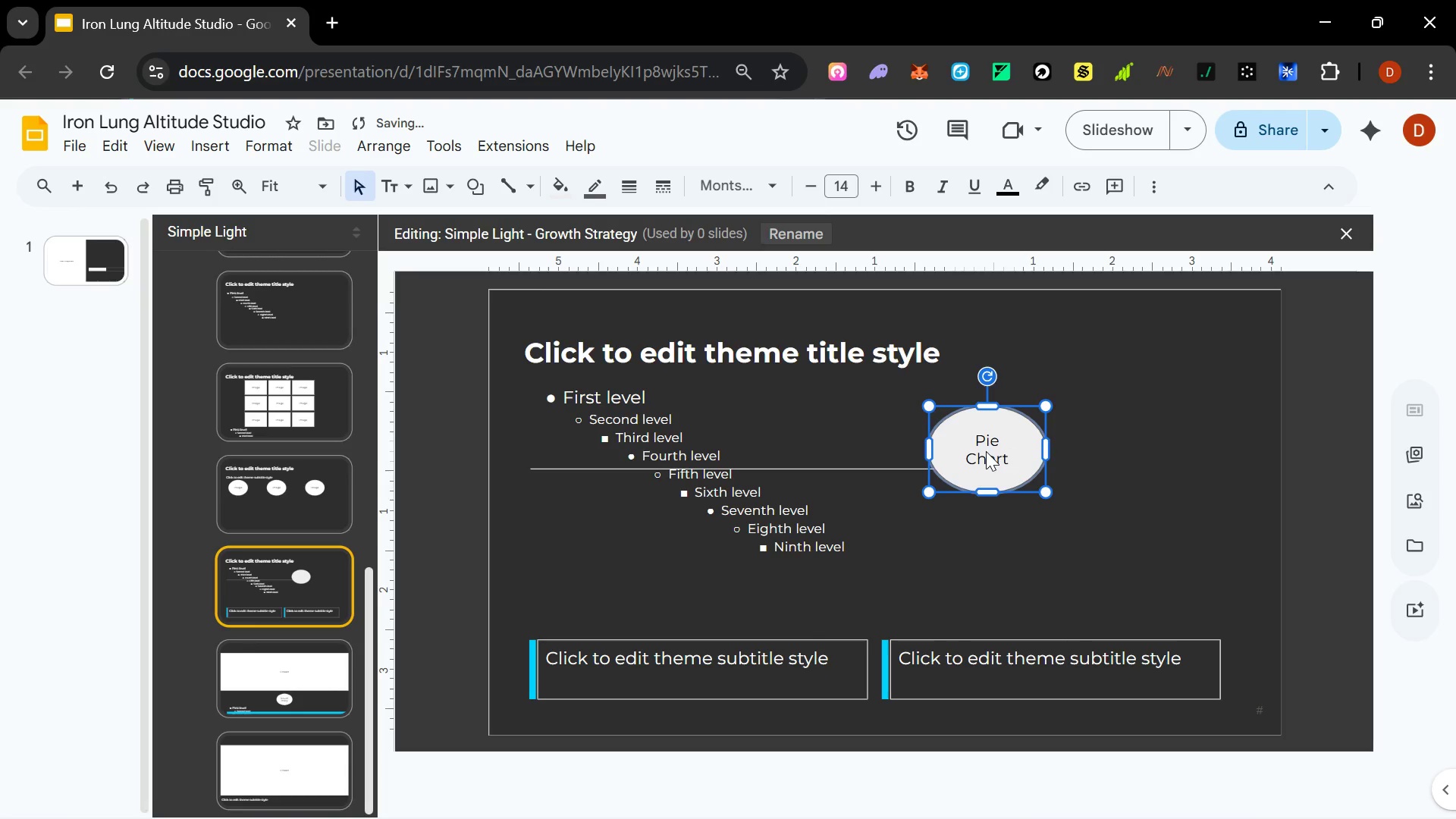 
wait(5.11)
 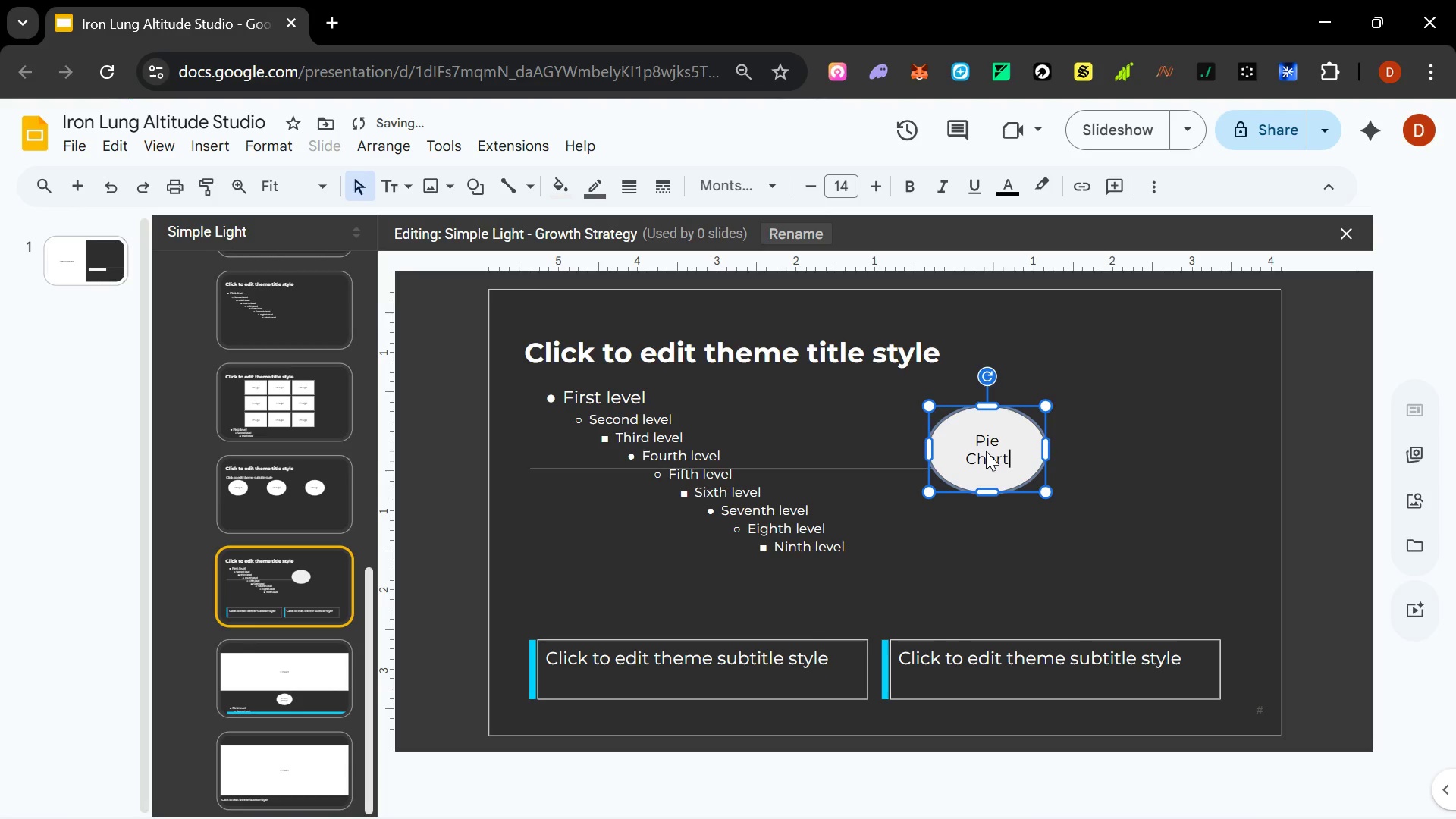 
double_click([1005, 405])
 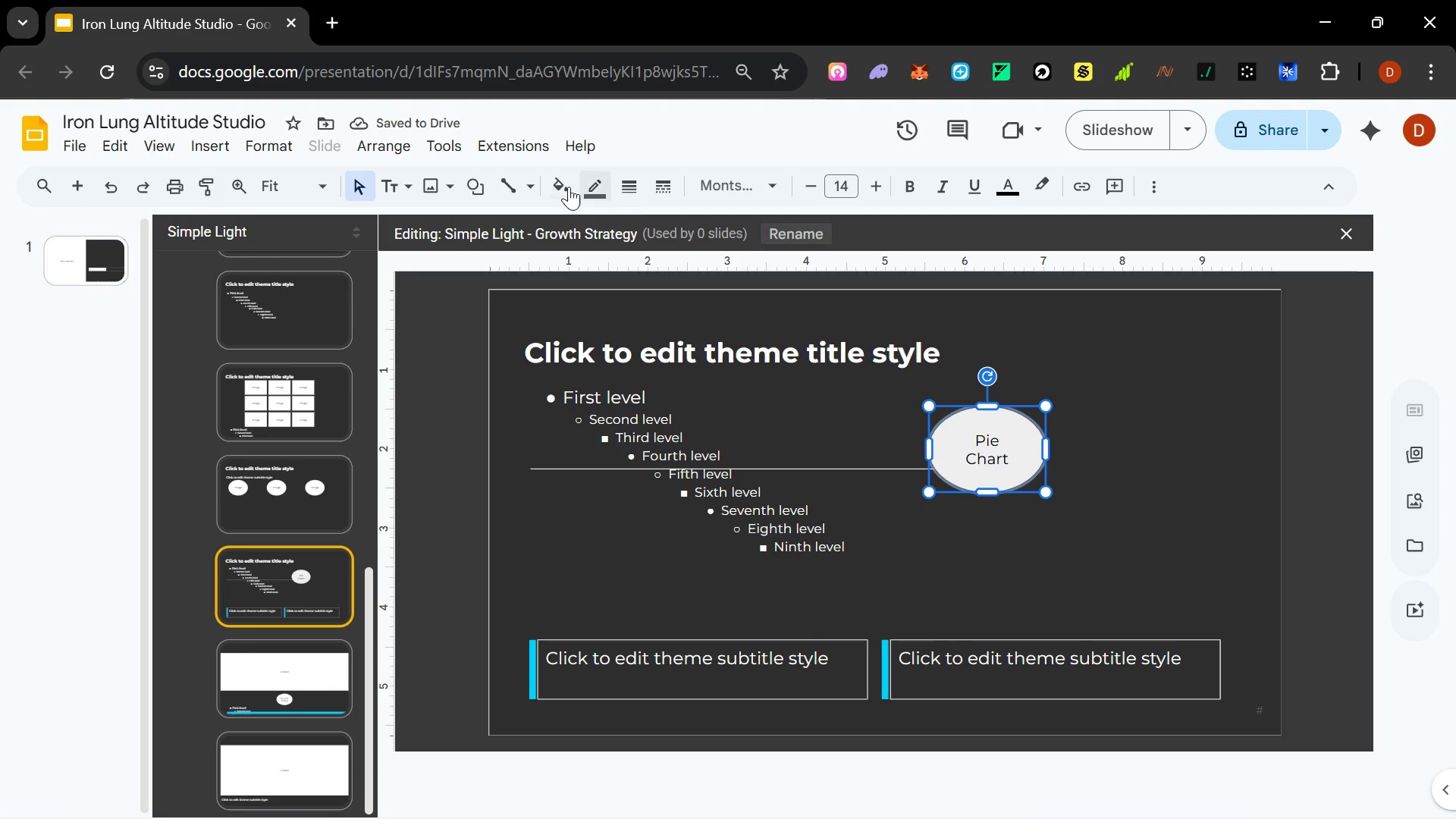 
left_click([568, 185])
 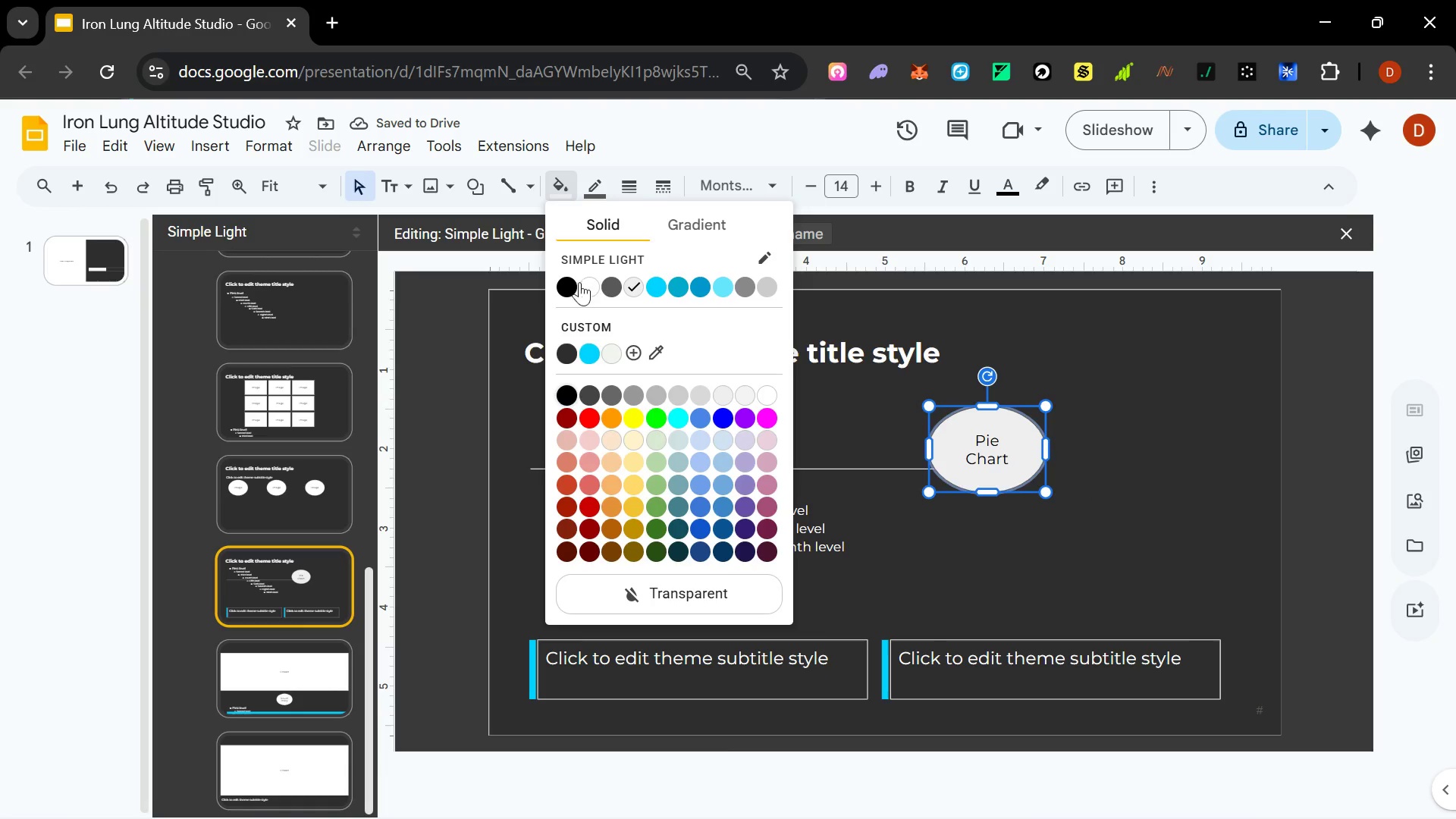 
left_click([582, 284])
 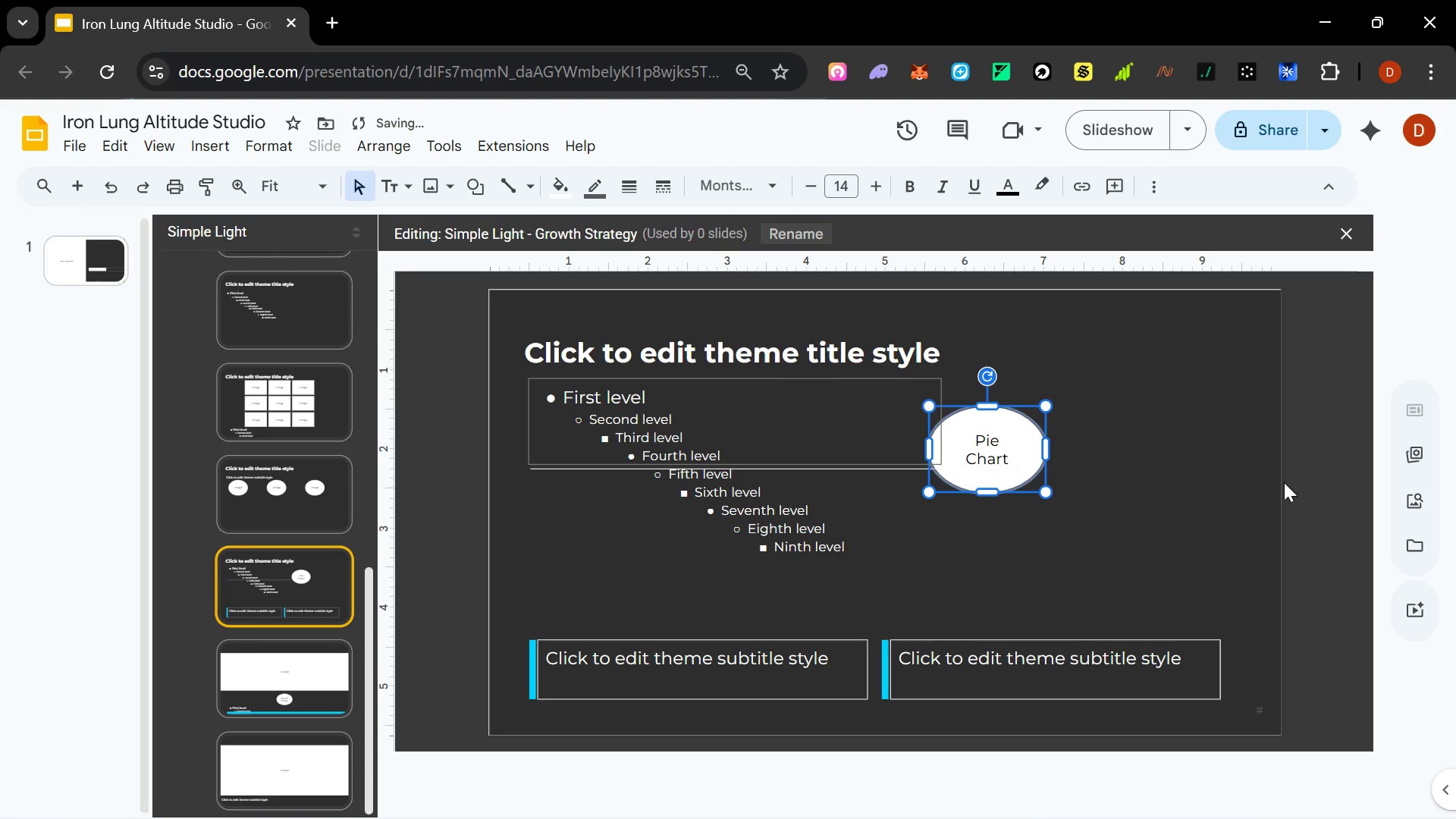 
left_click([1285, 483])
 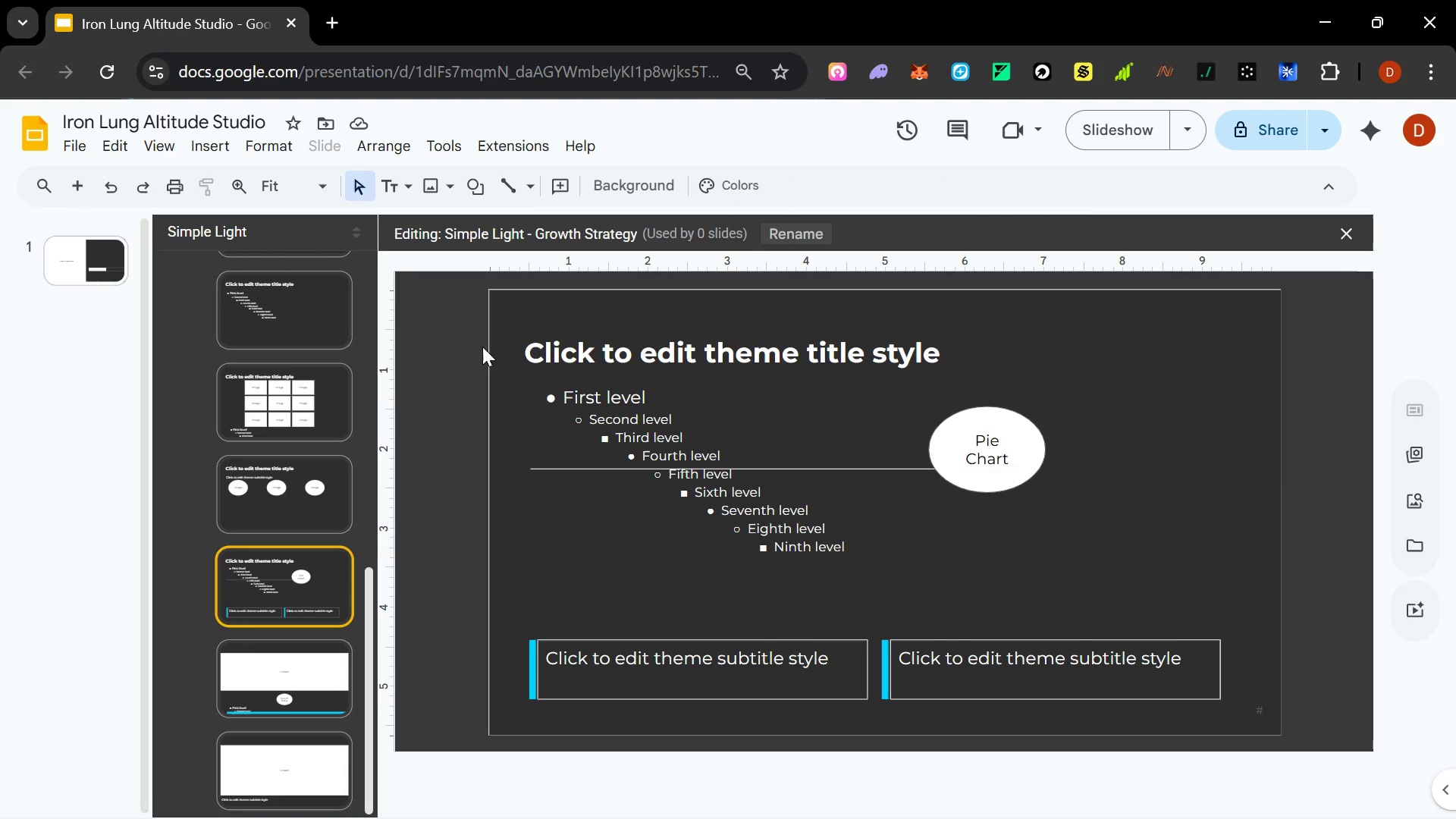 
wait(10.58)
 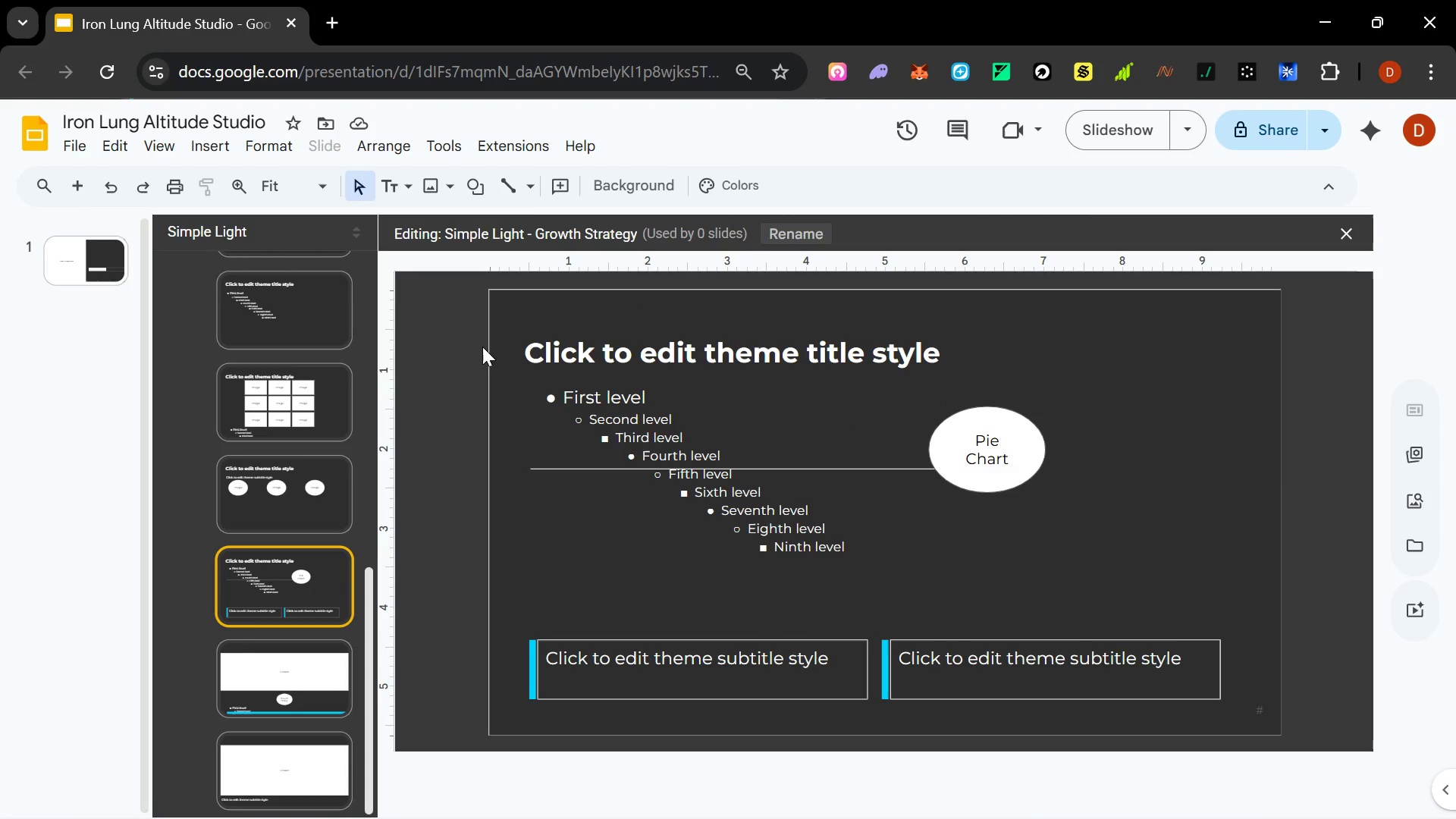 
left_click([1044, 431])
 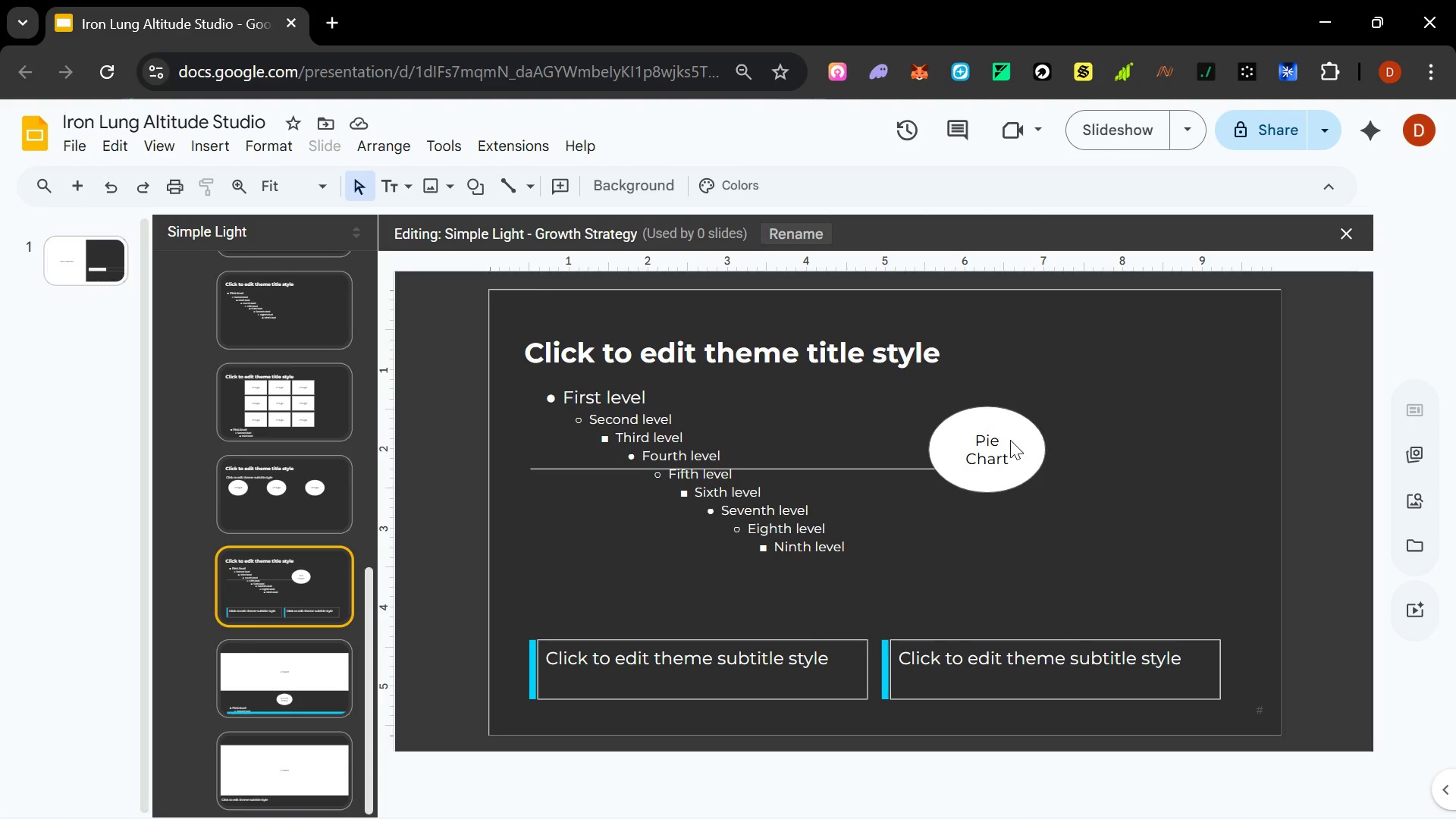 
double_click([1010, 440])
 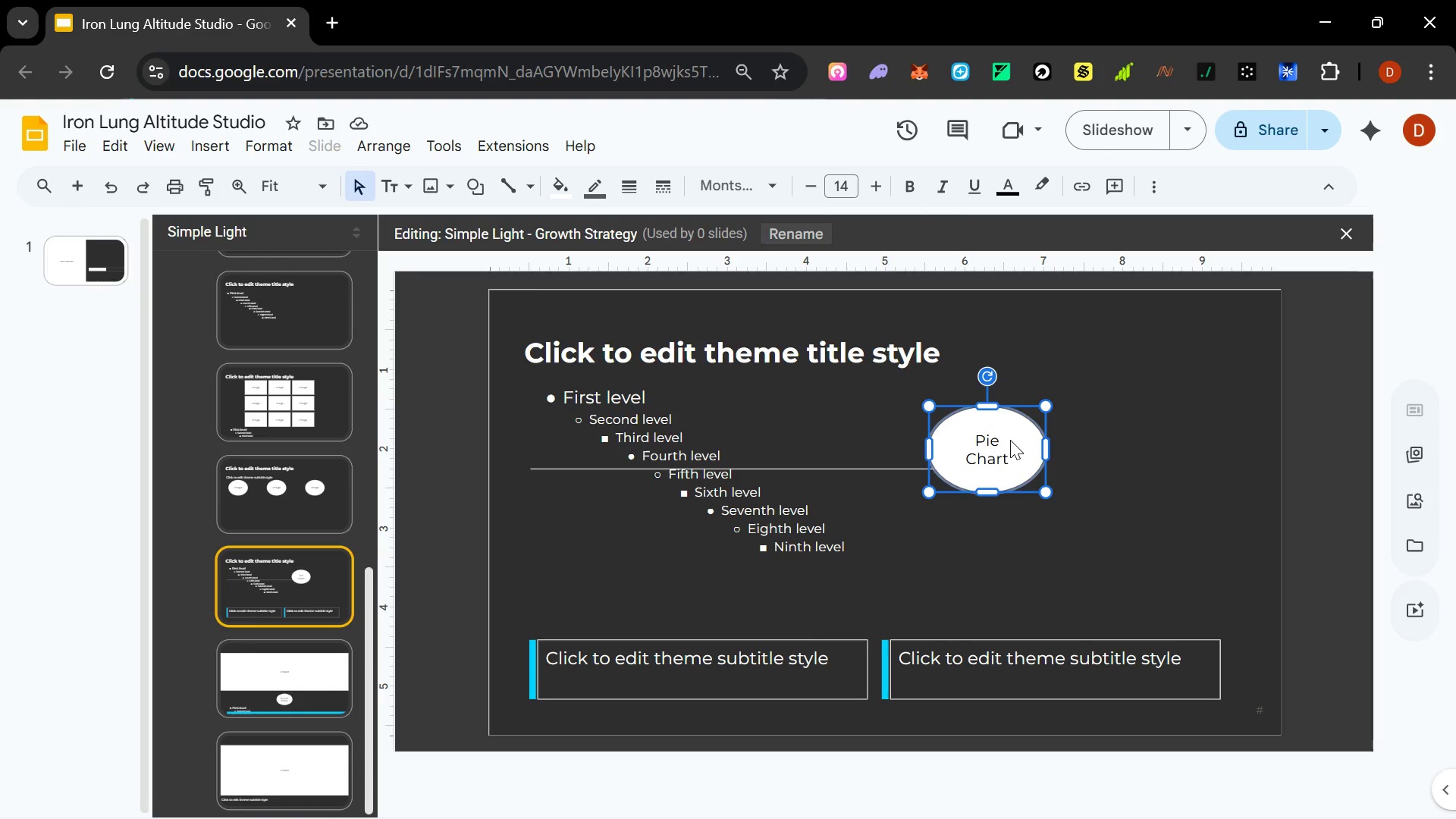 
key(Shift+ShiftLeft)
 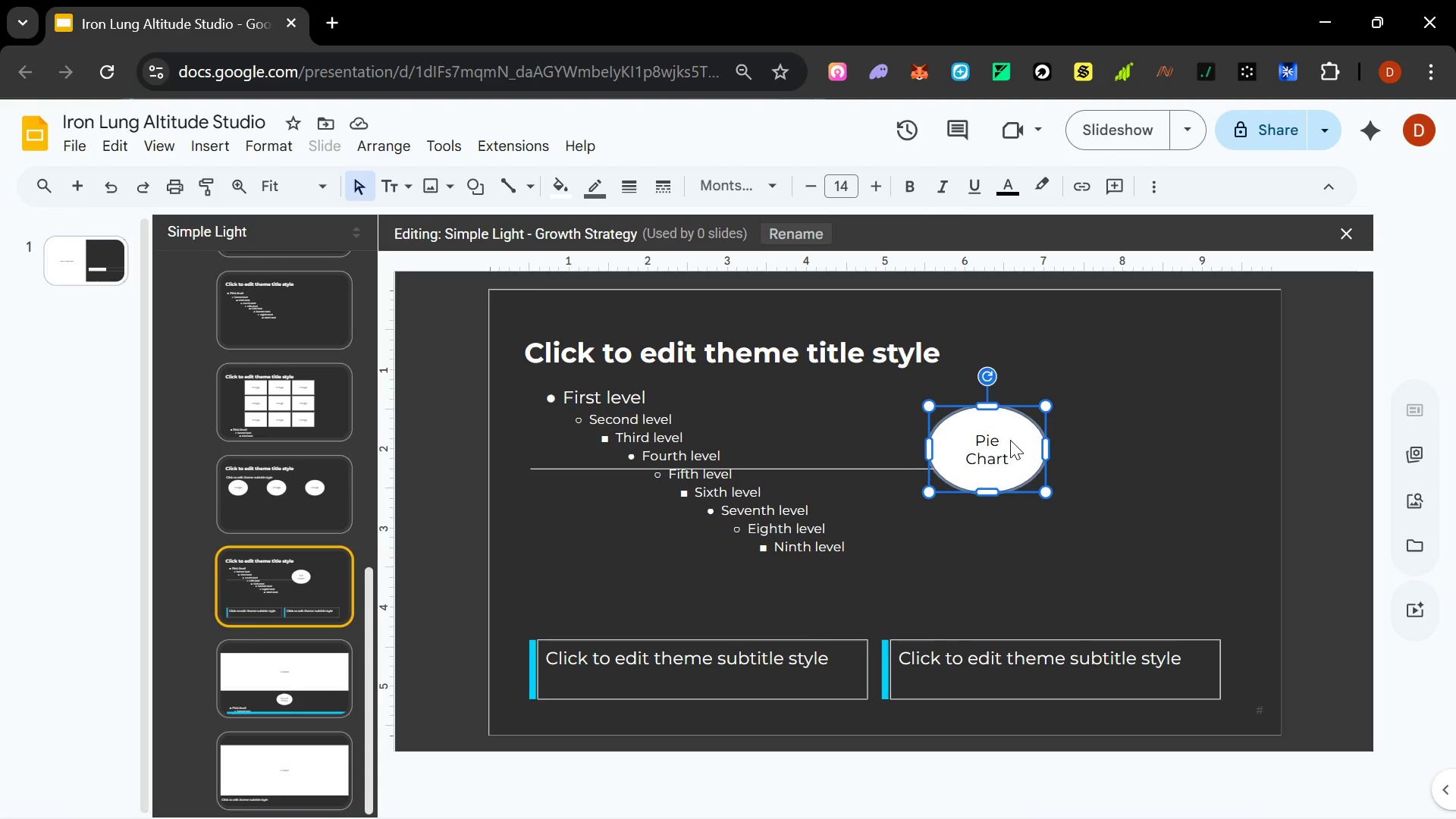 
hold_key(key=ArrowRight, duration=2.0)
 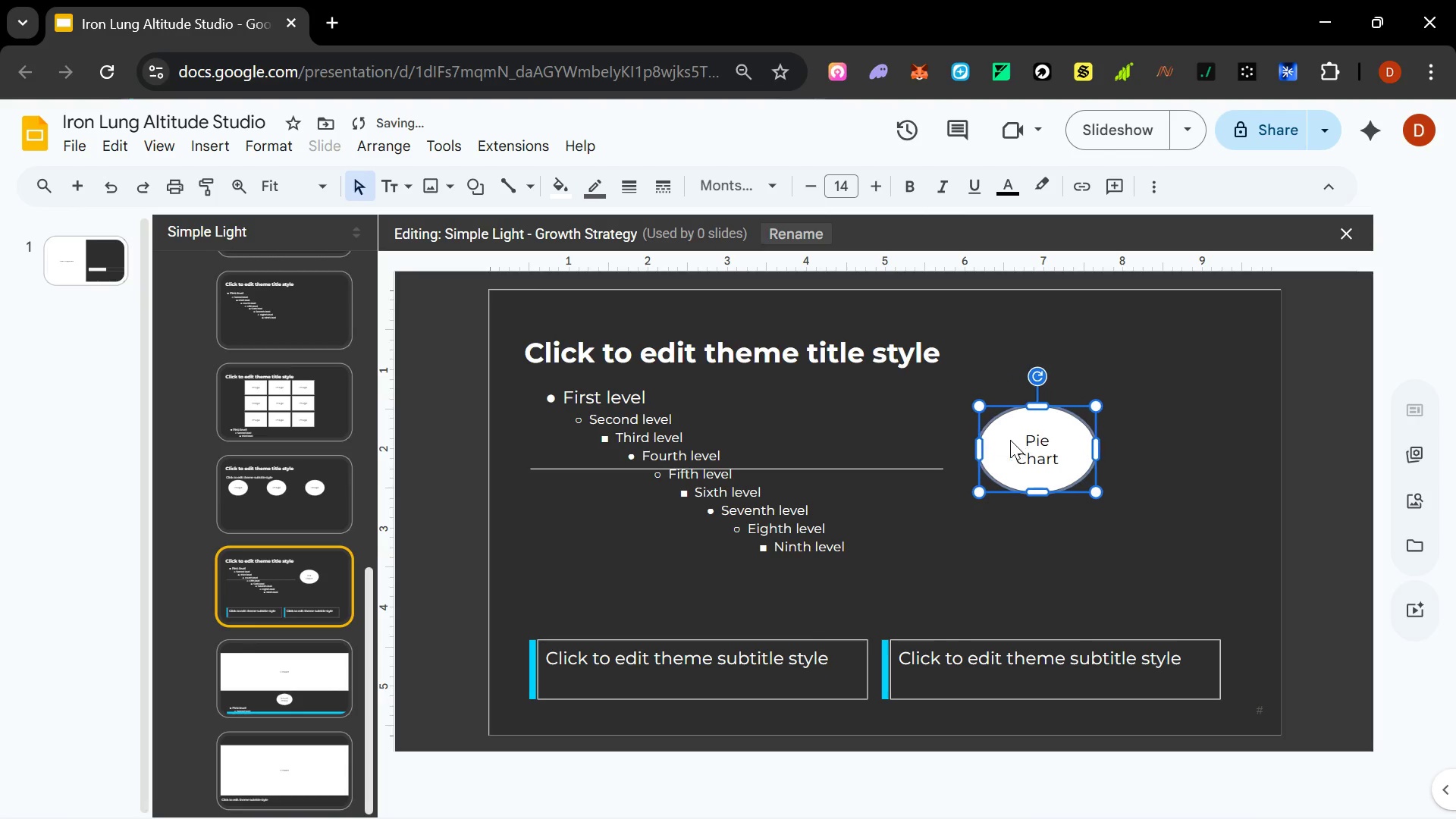 
key(Shift+ArrowRight)
 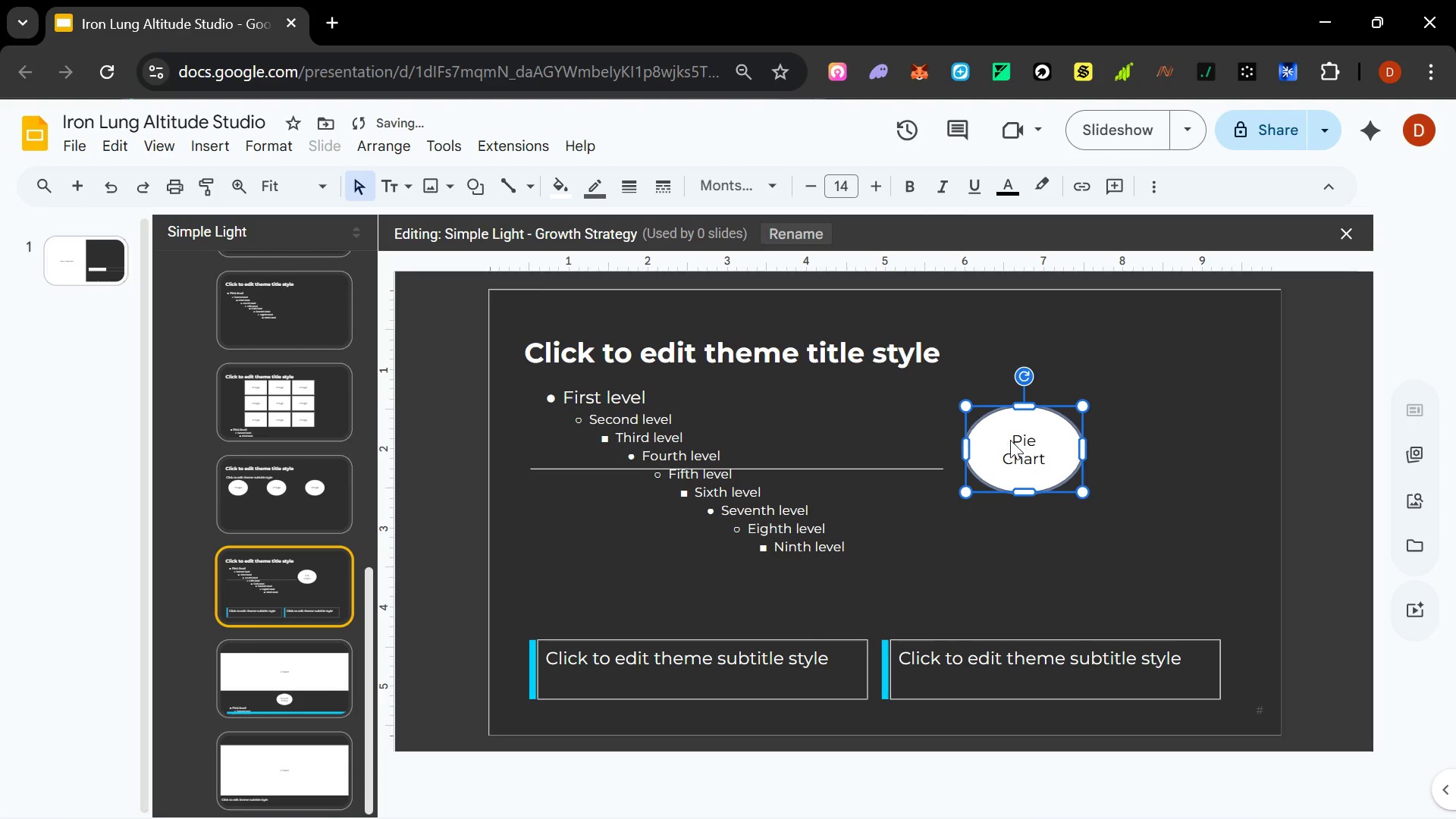 
key(Shift+ArrowRight)
 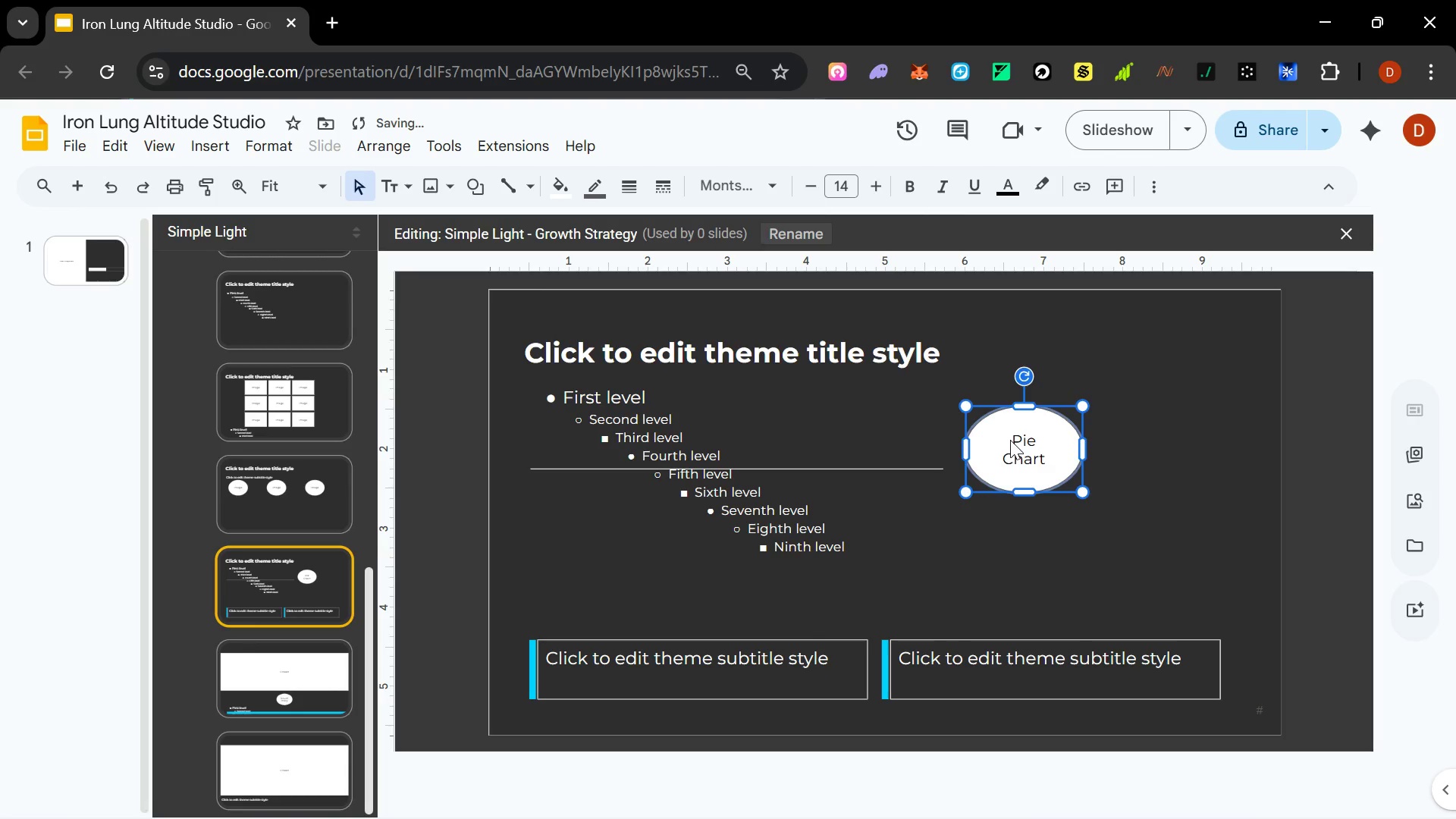 
key(Shift+ArrowRight)
 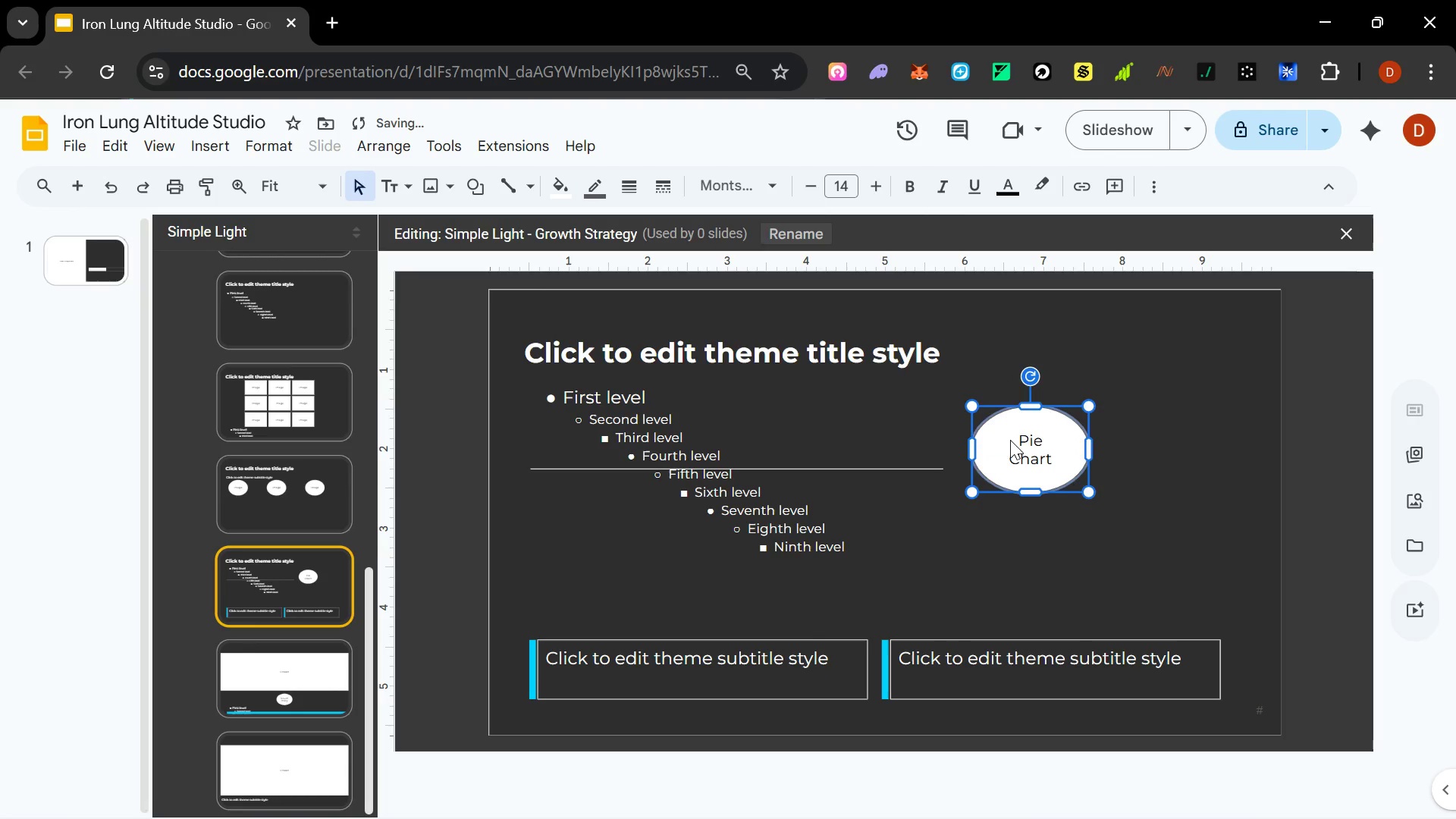 
key(Shift+ArrowRight)
 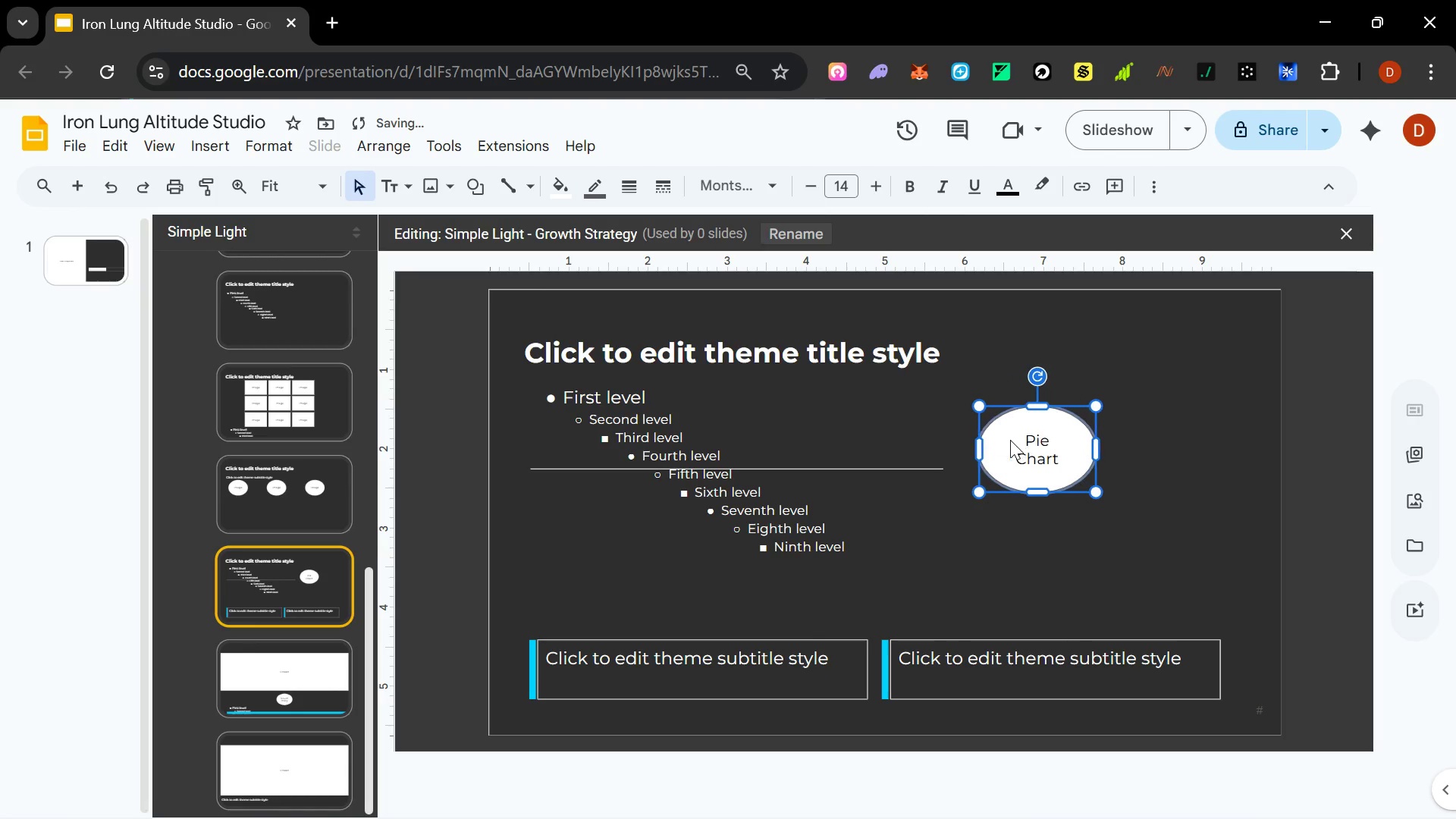 
key(Shift+ArrowRight)
 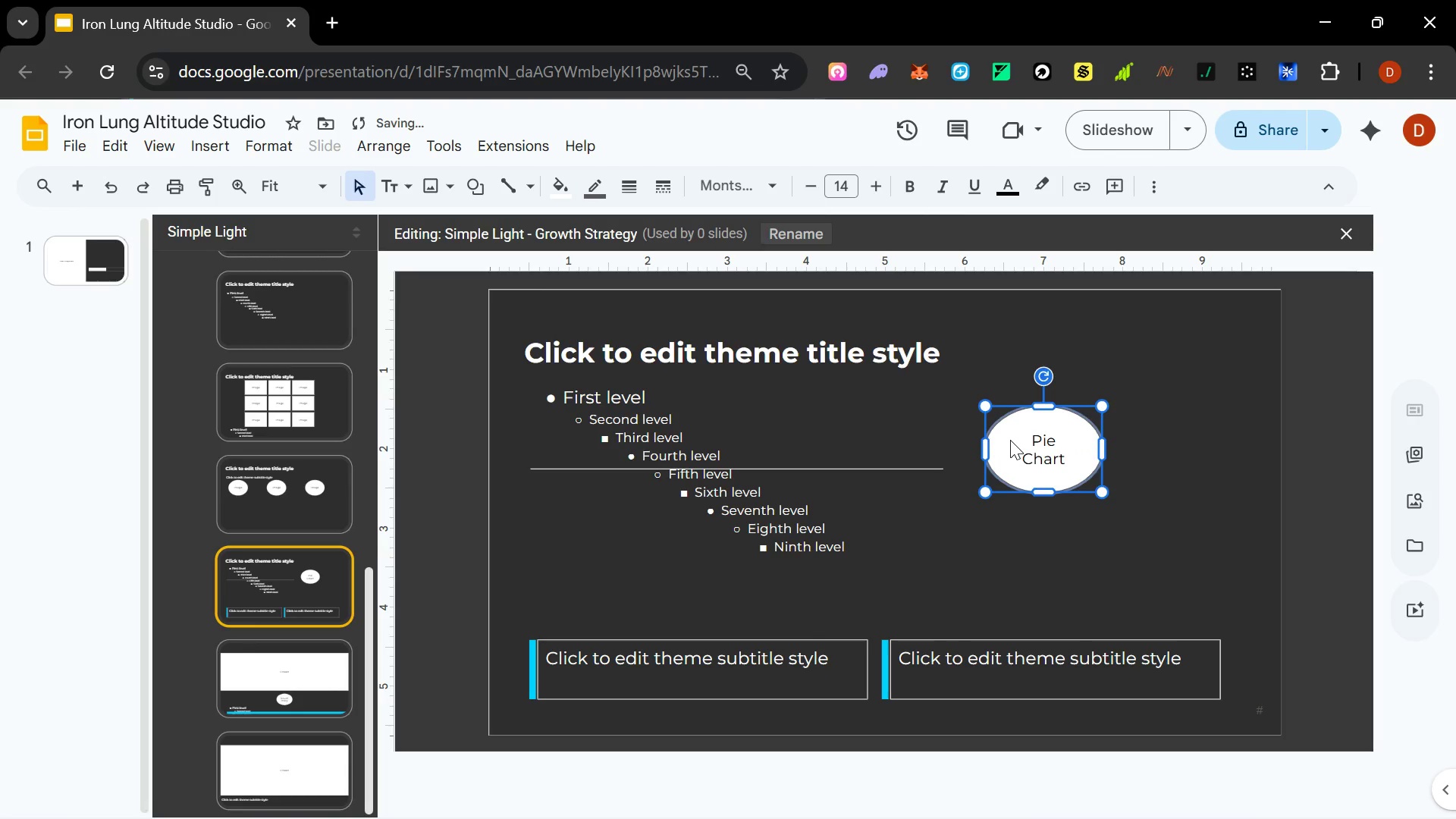 
key(Shift+ArrowRight)
 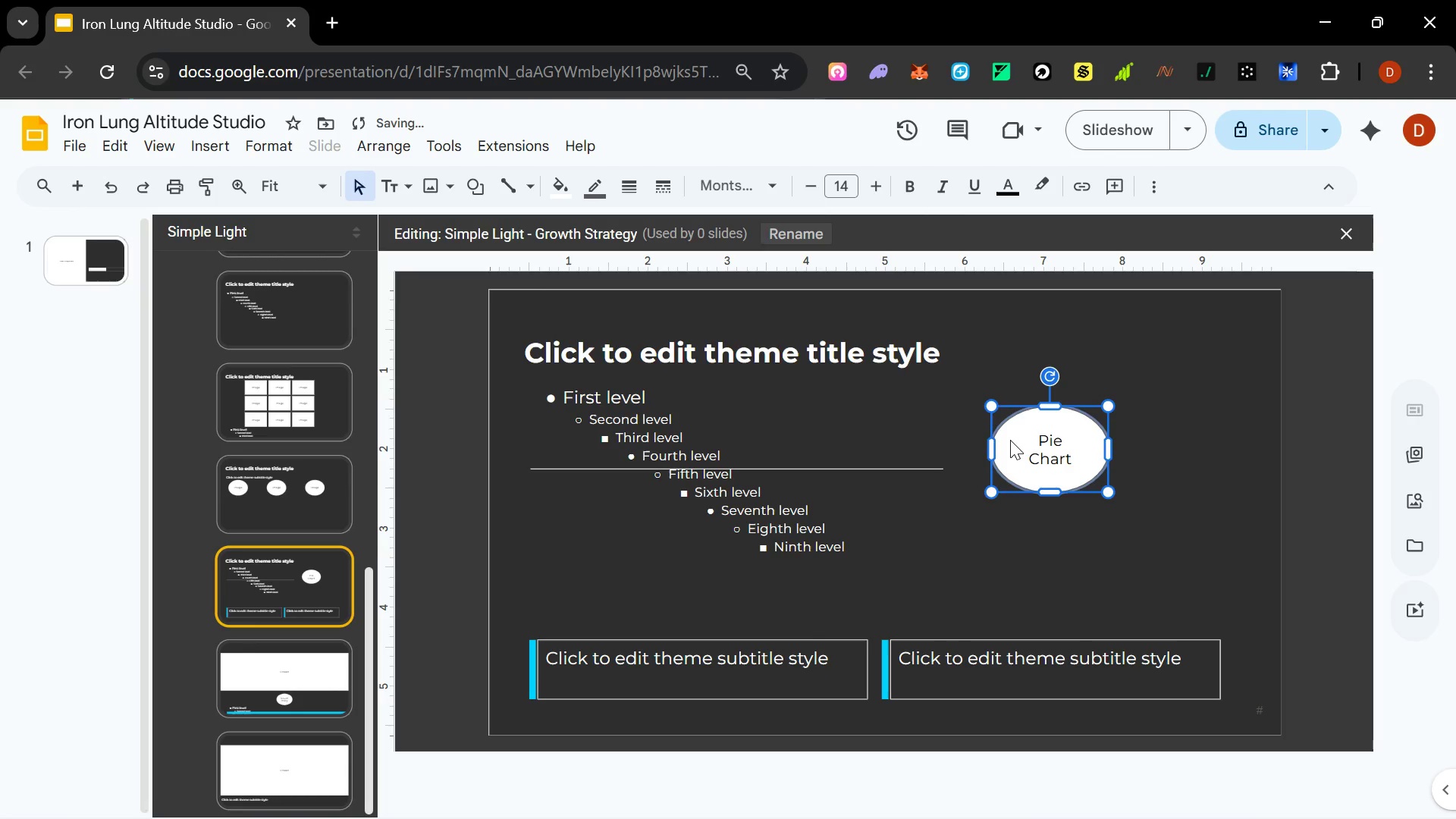 
key(Shift+ArrowRight)
 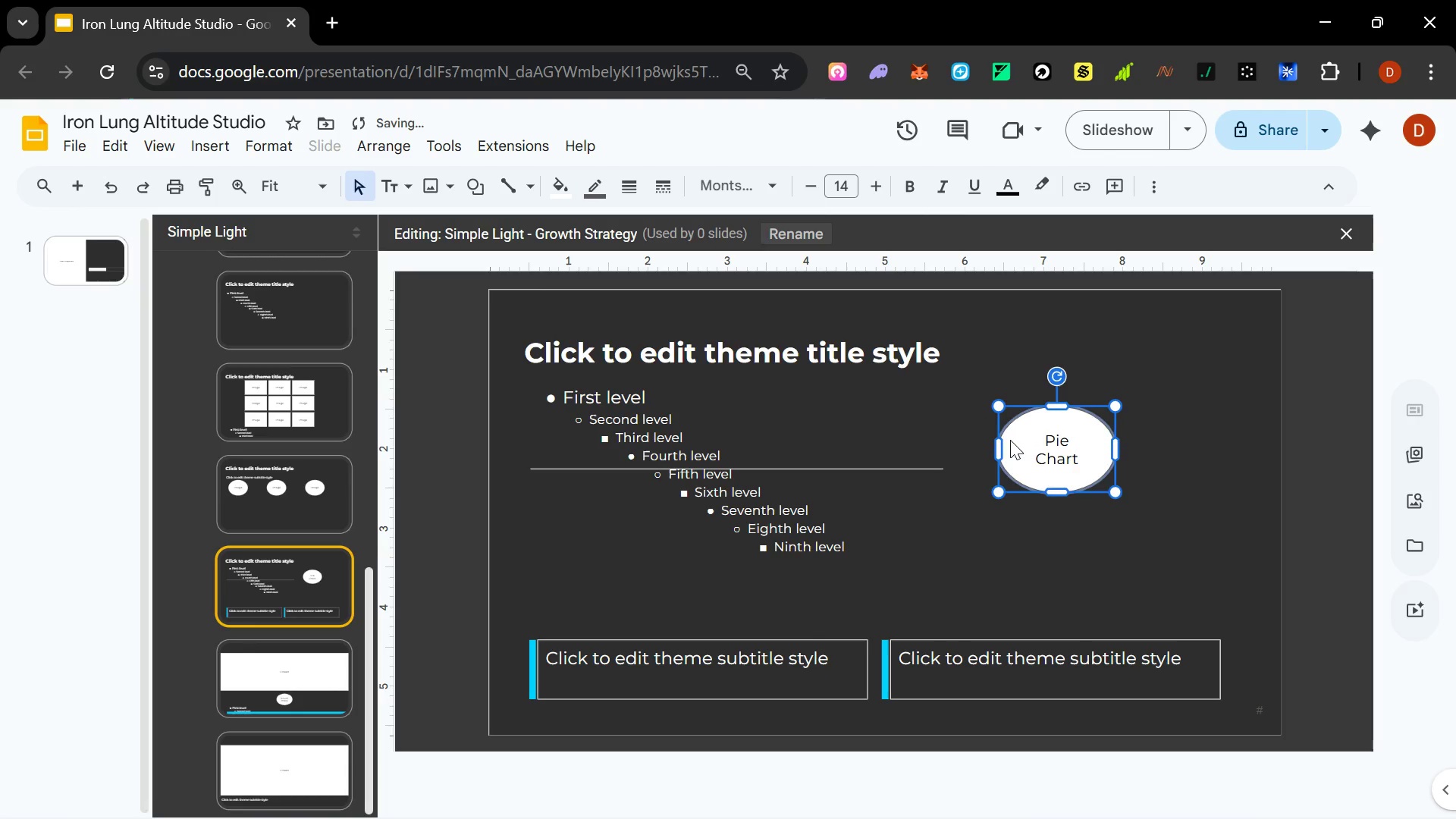 
key(Shift+ArrowRight)
 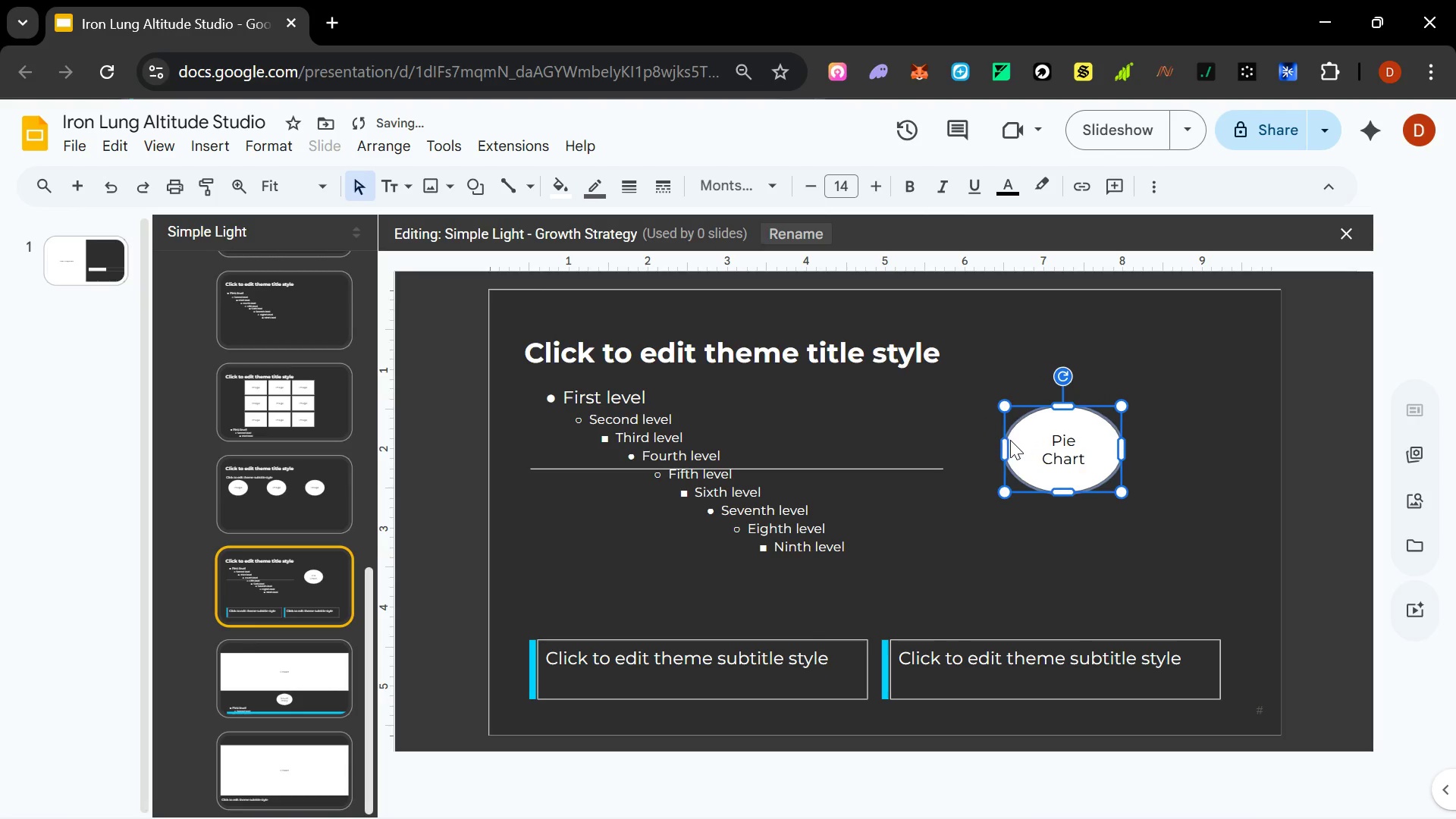 
key(Shift+ArrowRight)
 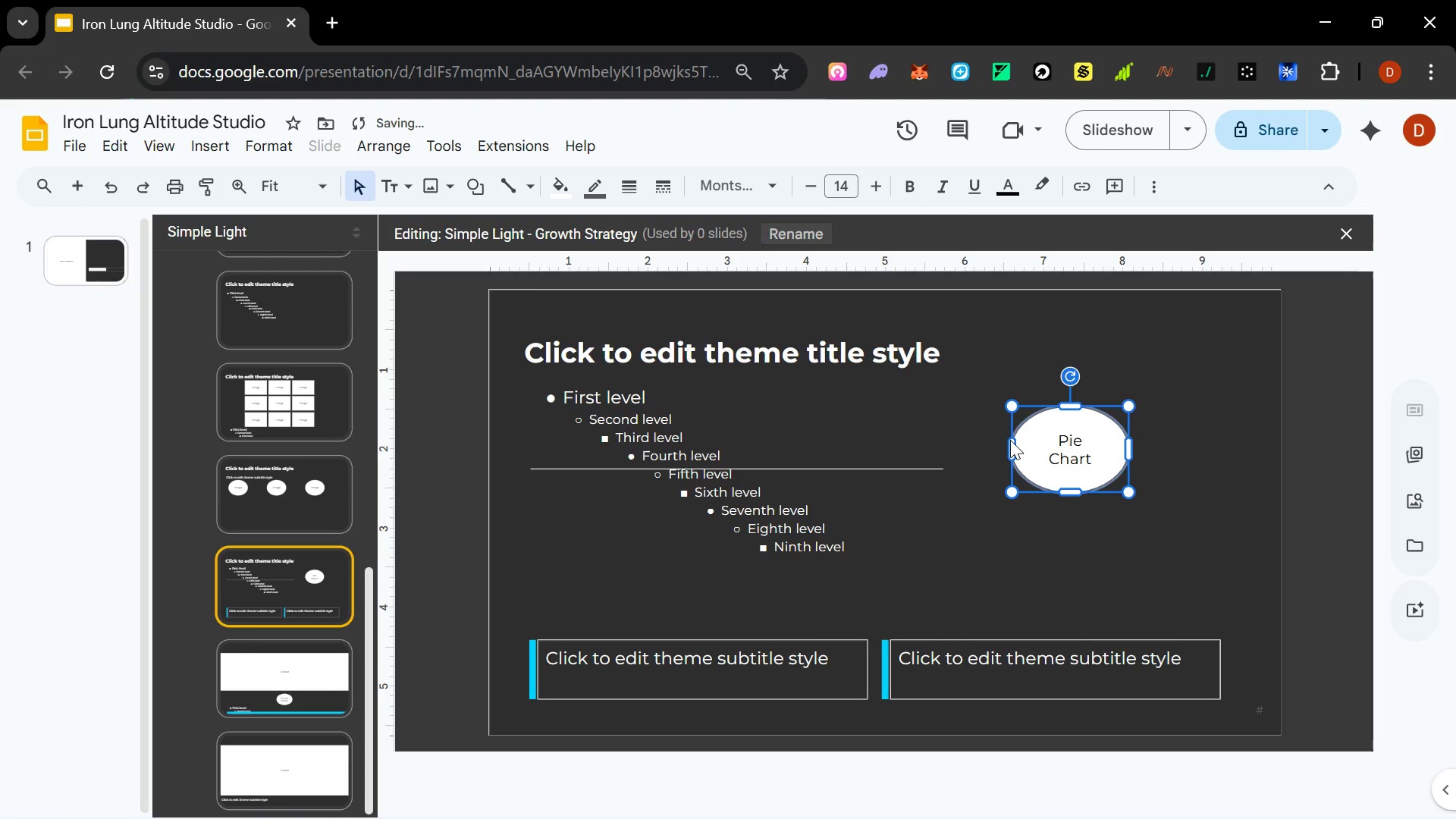 
key(Shift+ArrowRight)
 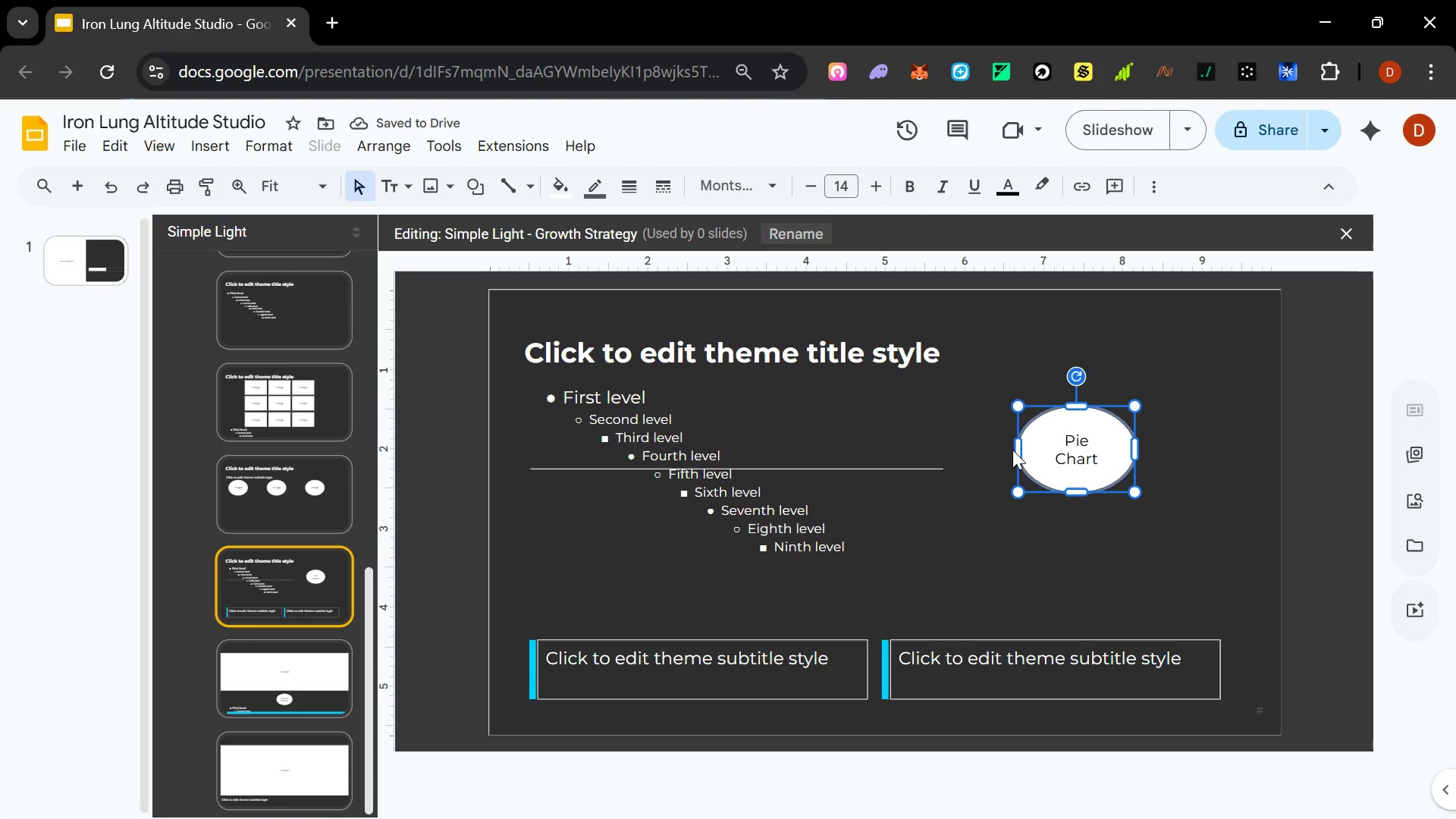 
wait(5.53)
 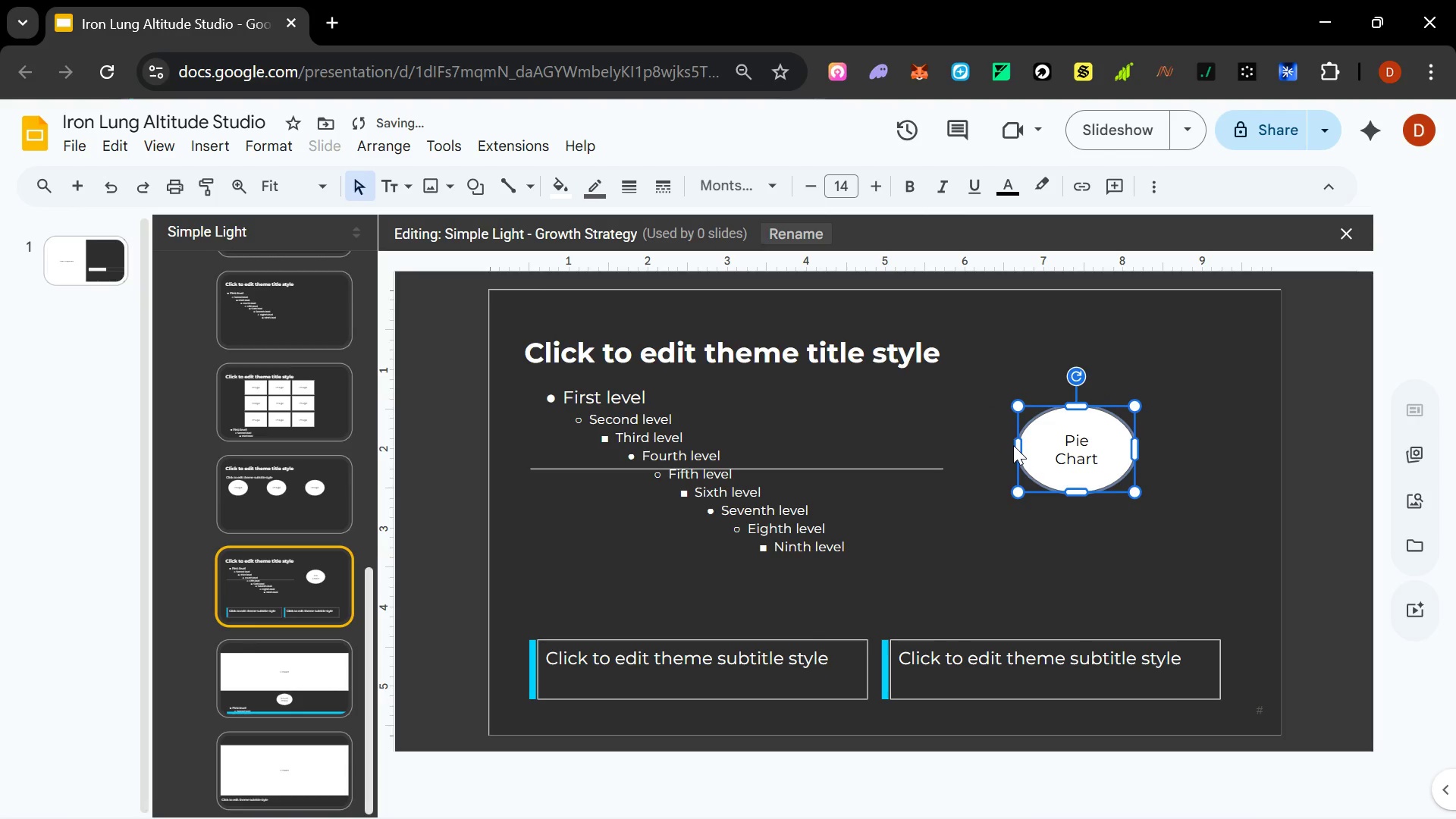 
scroll: coordinate [325, 658], scroll_direction: down, amount: 6.0
 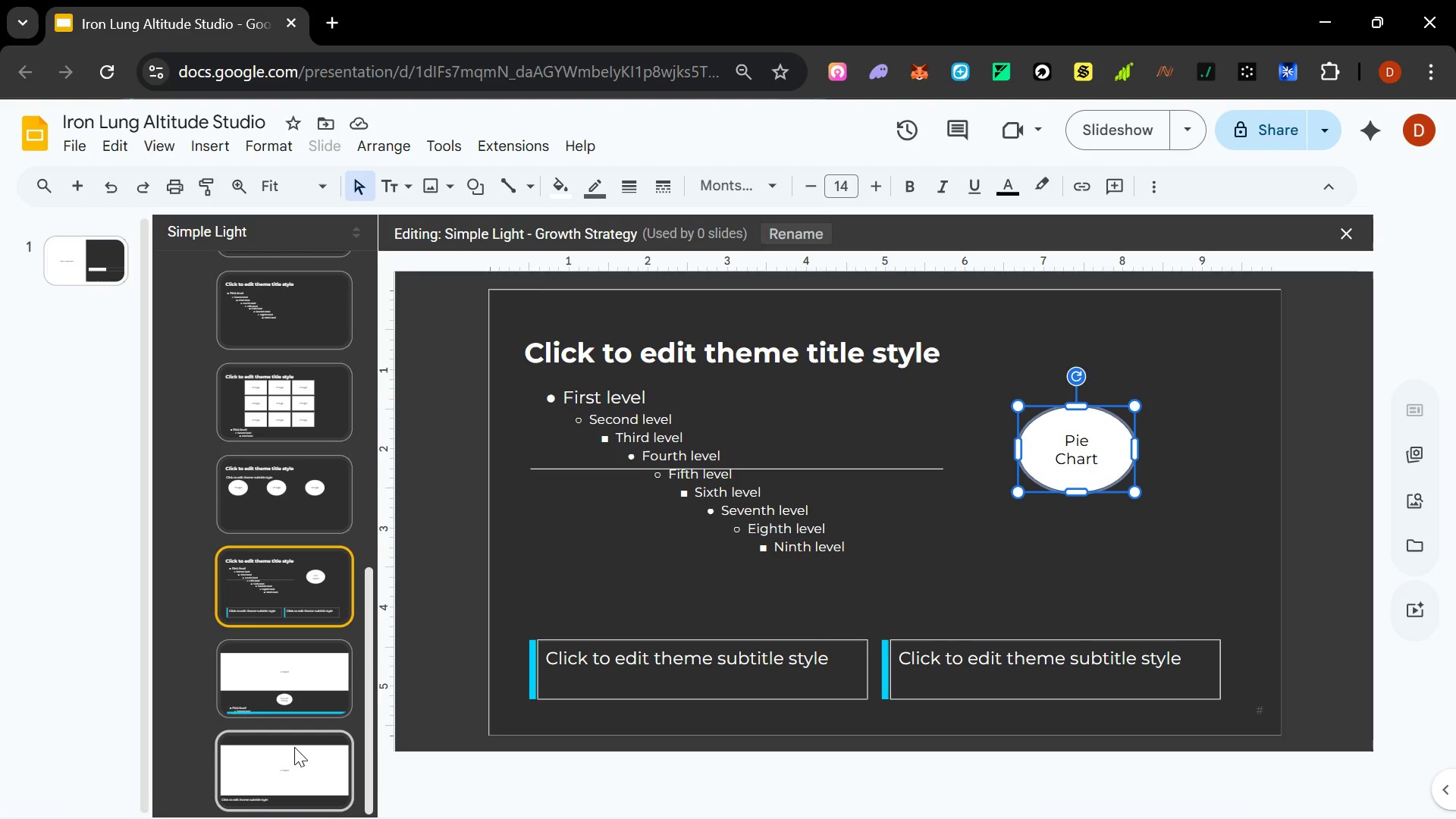 
left_click([294, 761])
 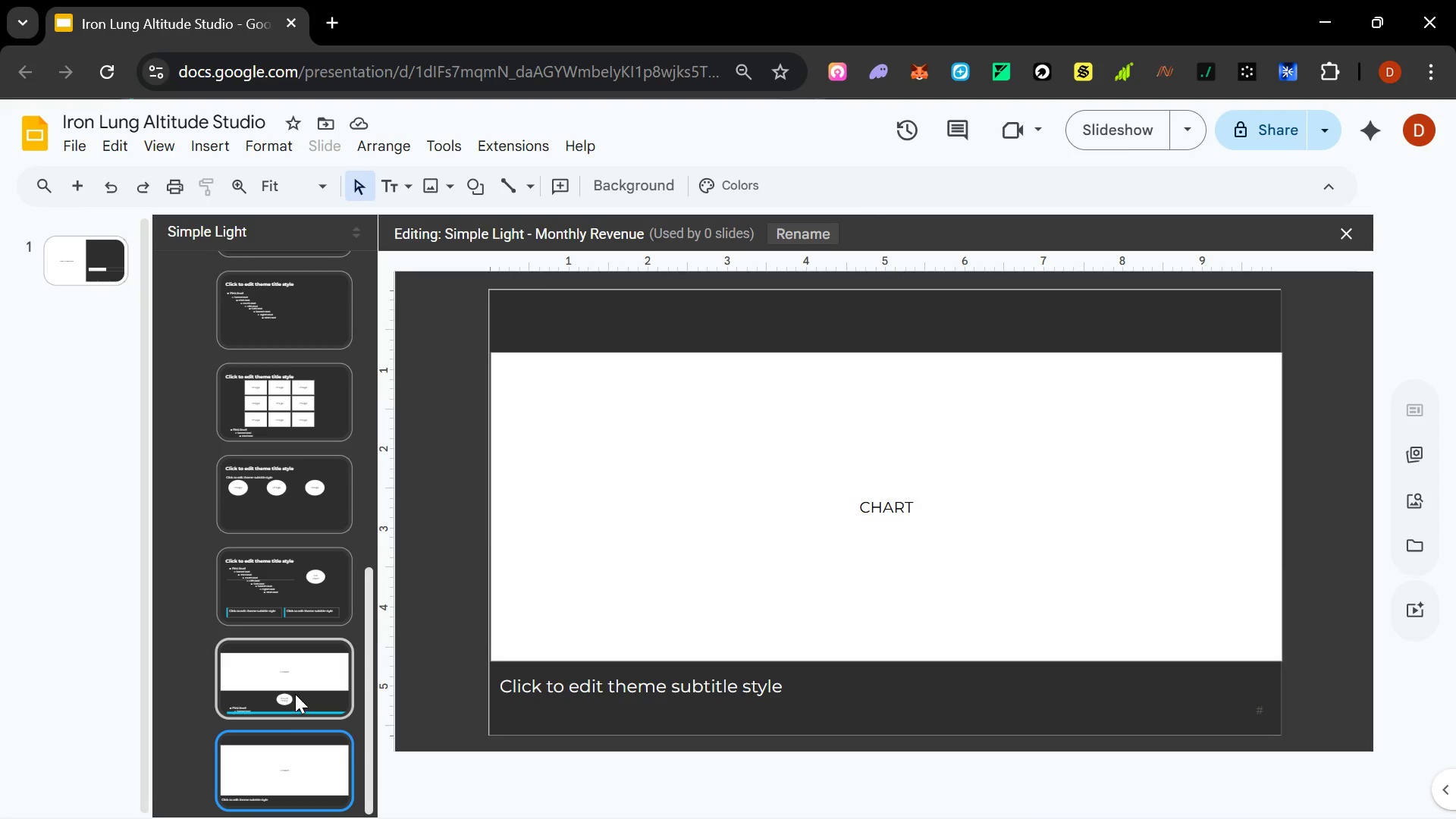 
left_click([296, 693])
 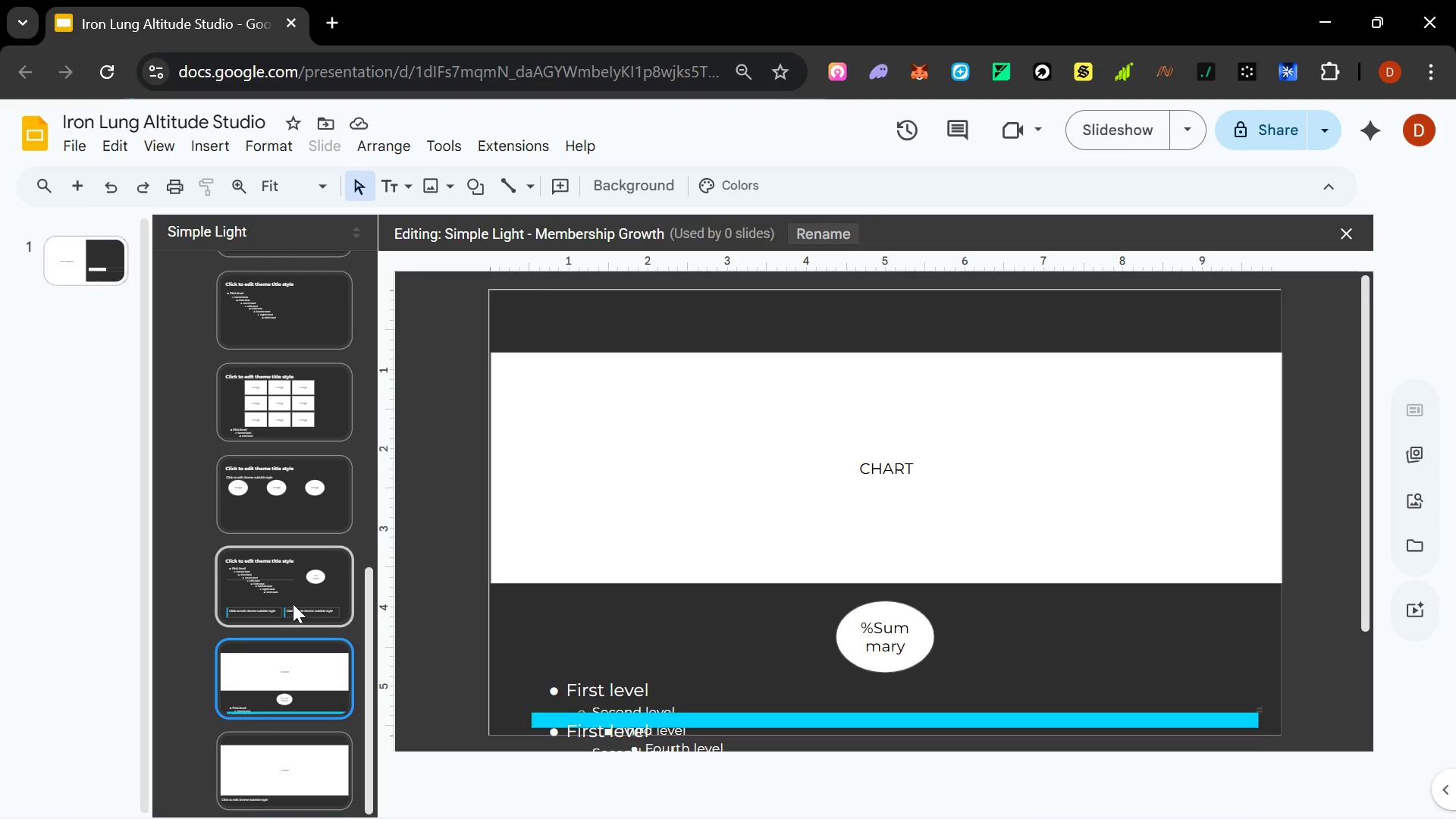 
left_click([293, 602])
 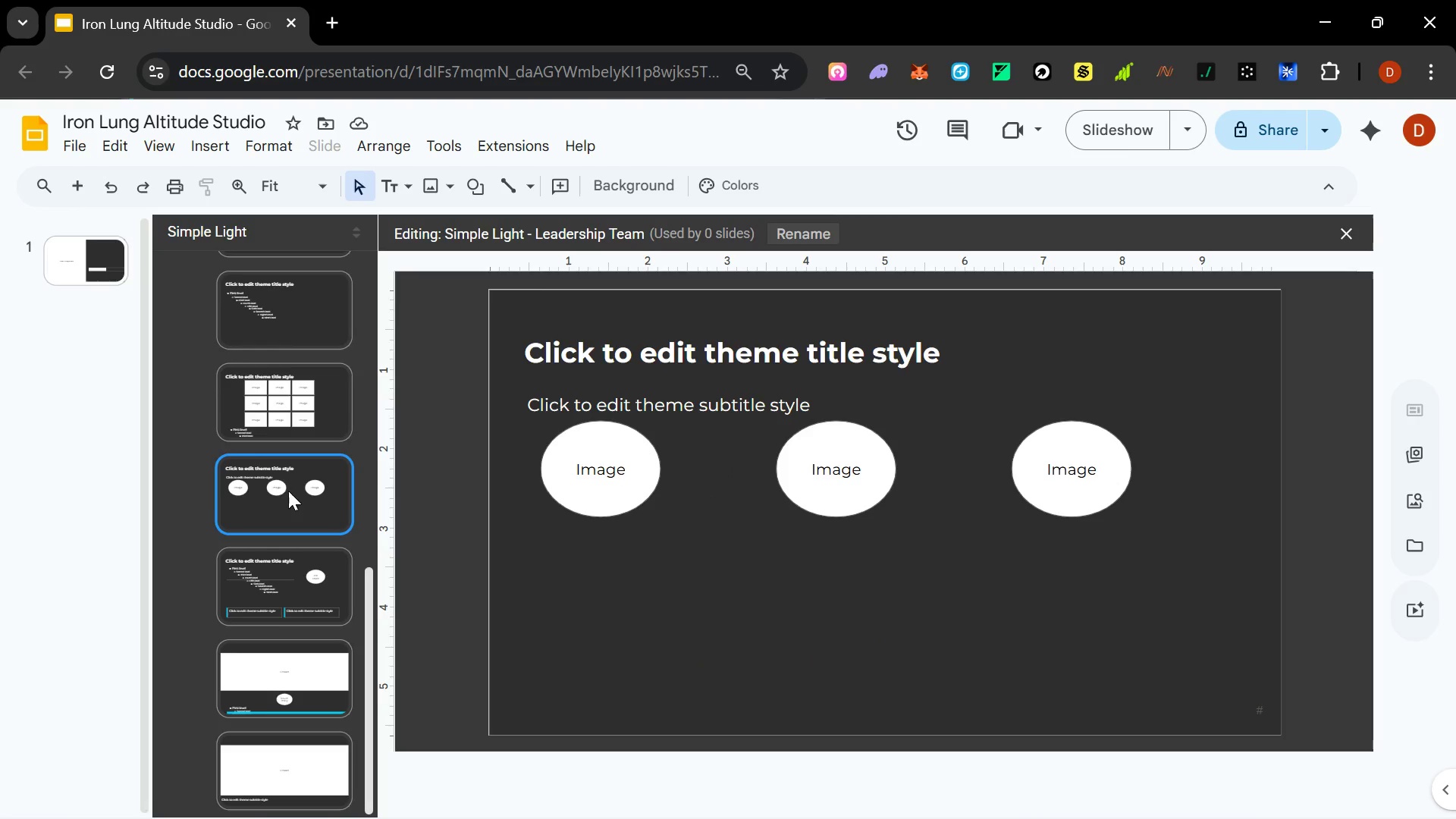 
scroll: coordinate [288, 489], scroll_direction: up, amount: 2.0
 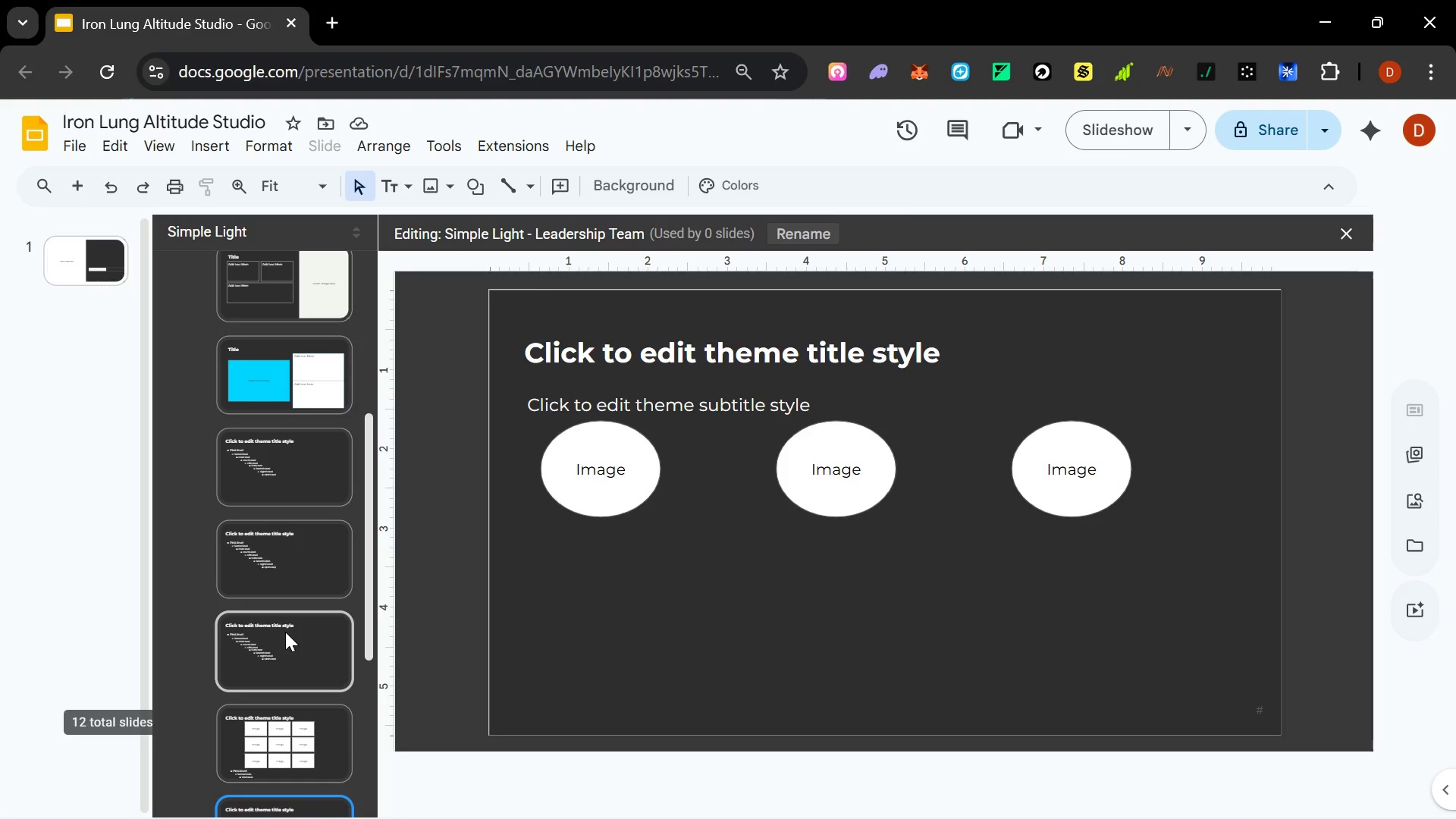 
left_click([286, 632])
 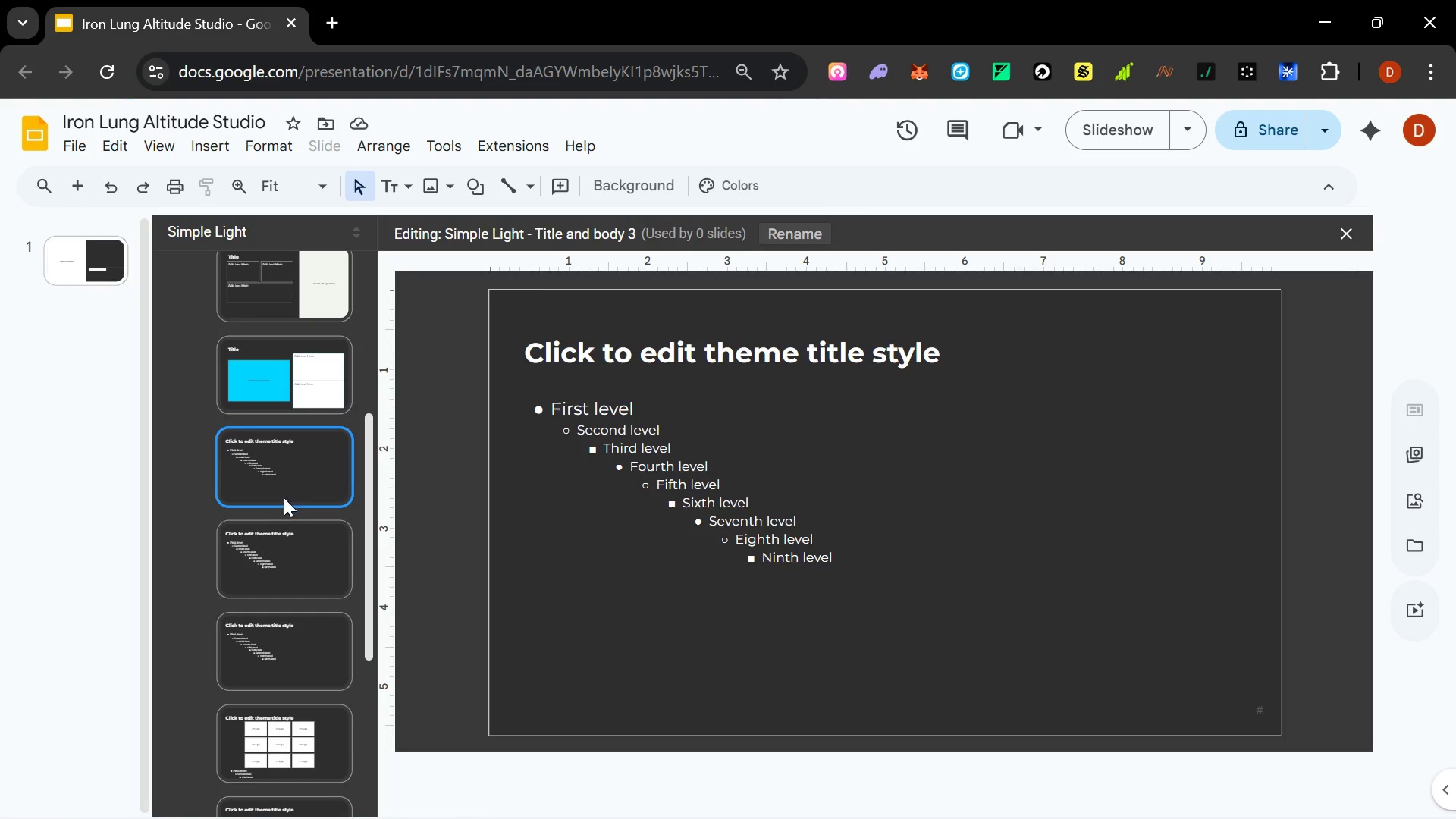 
double_click([295, 661])
 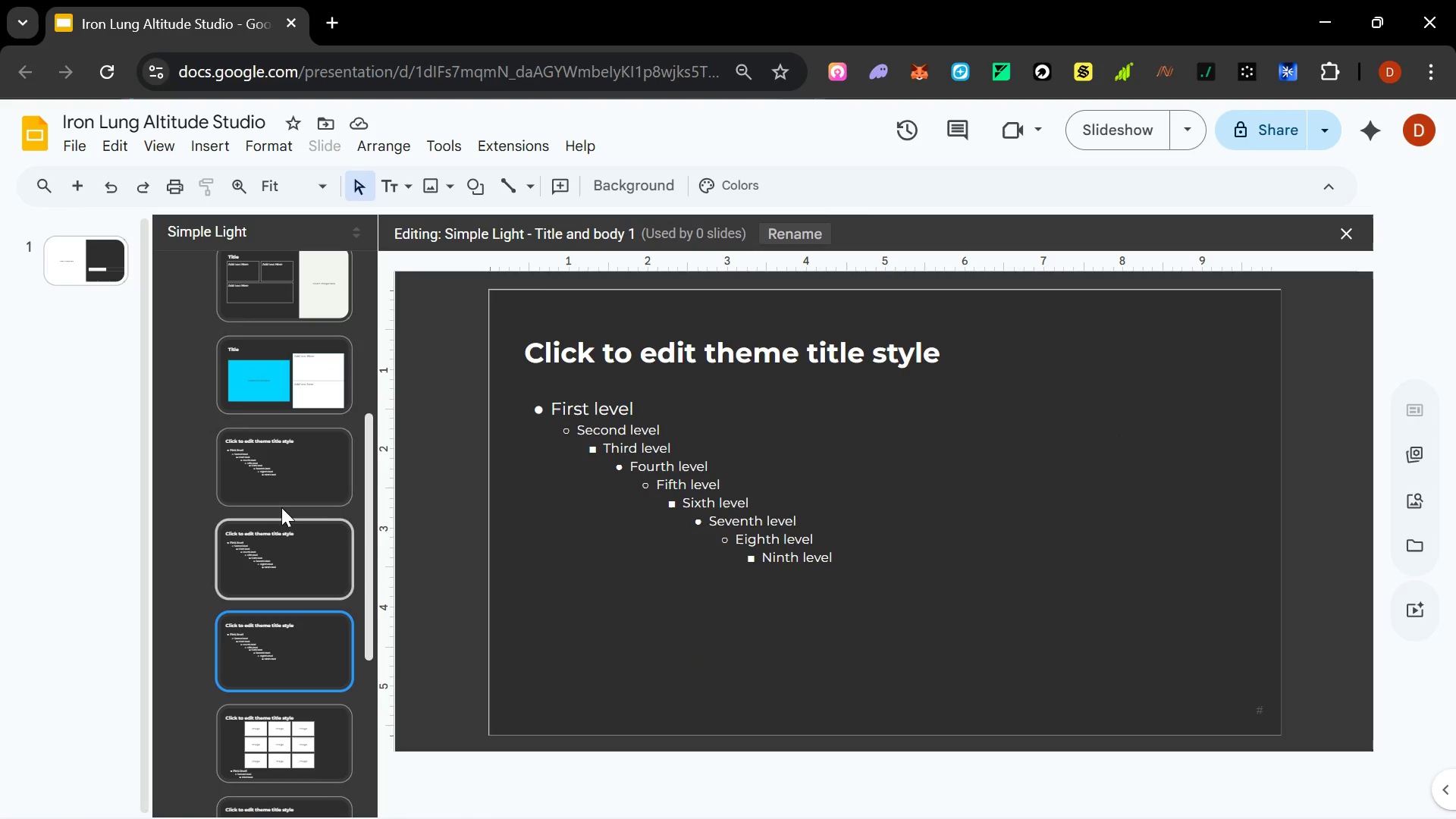 
left_click([281, 493])
 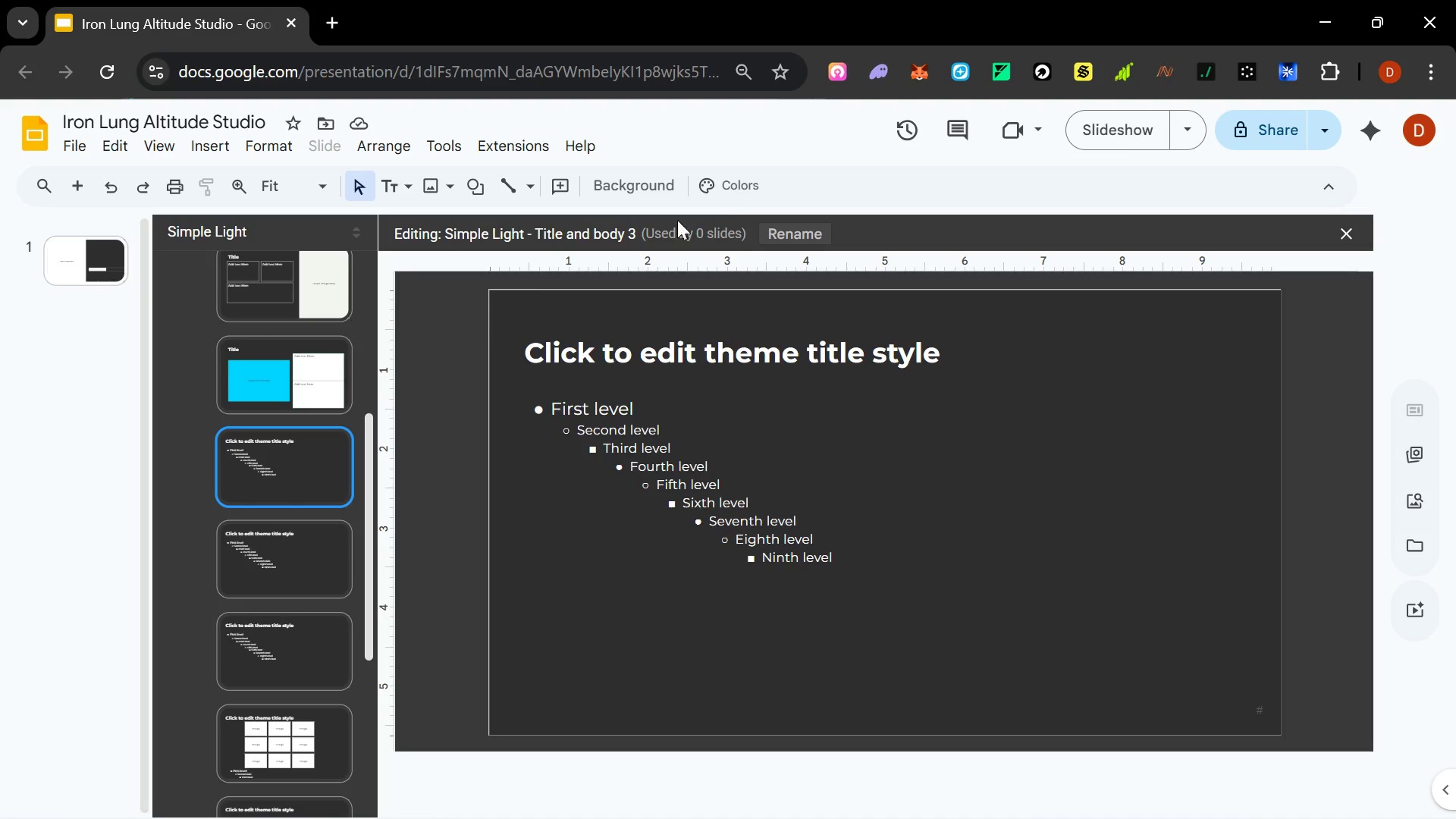 
left_click([784, 228])
 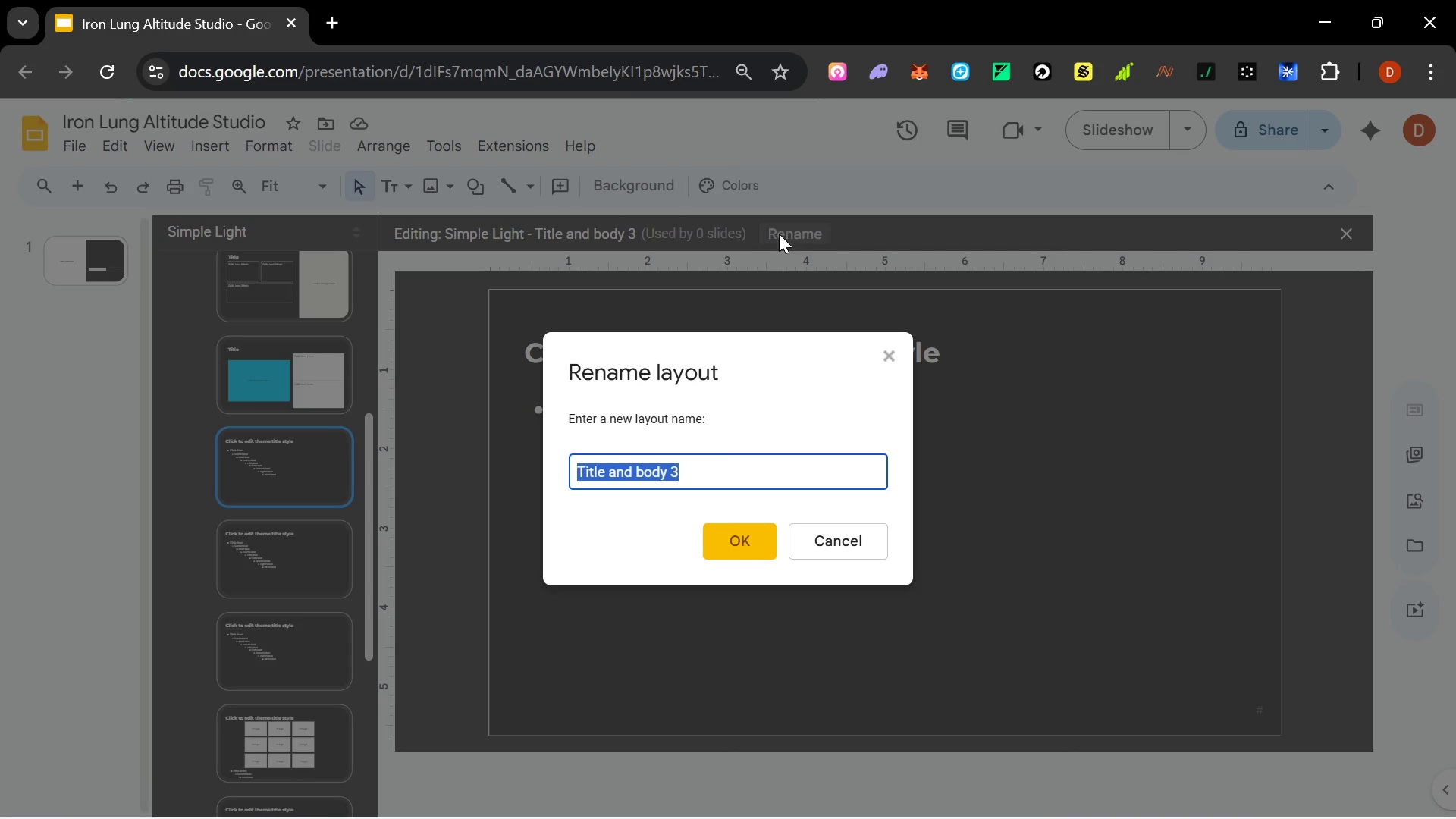 
type(Closing Slide)
 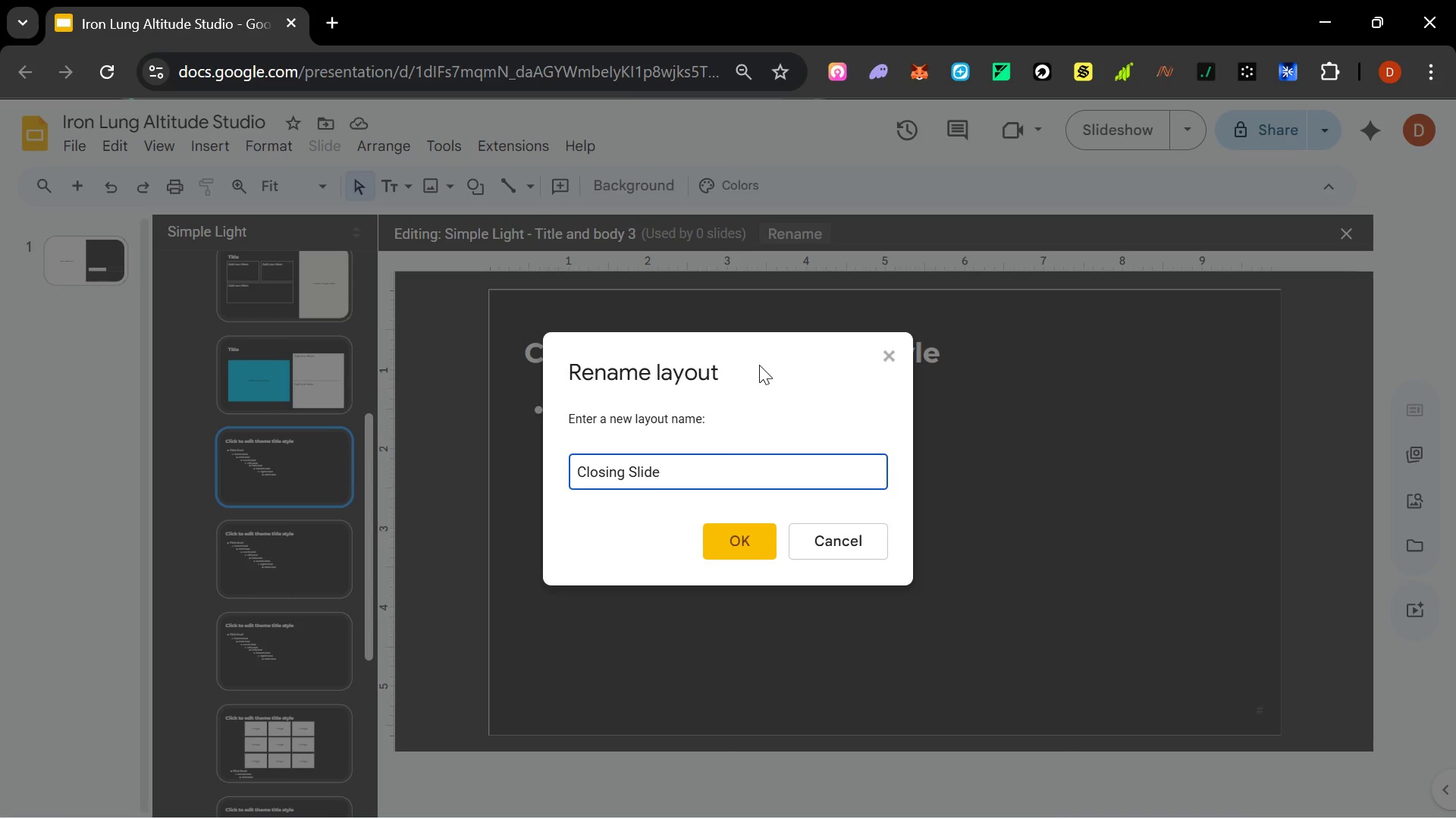 
key(Enter)
 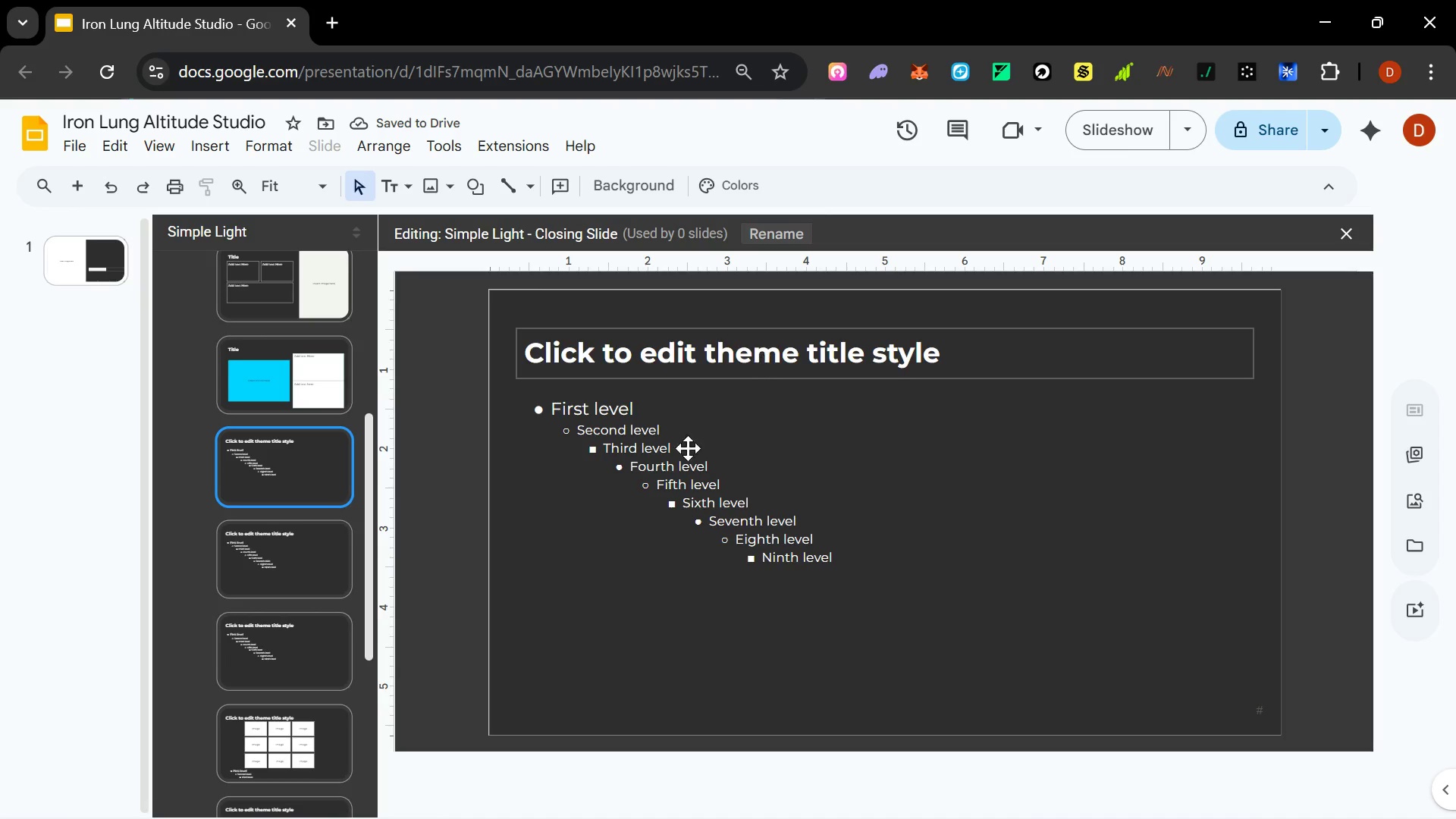 
wait(8.19)
 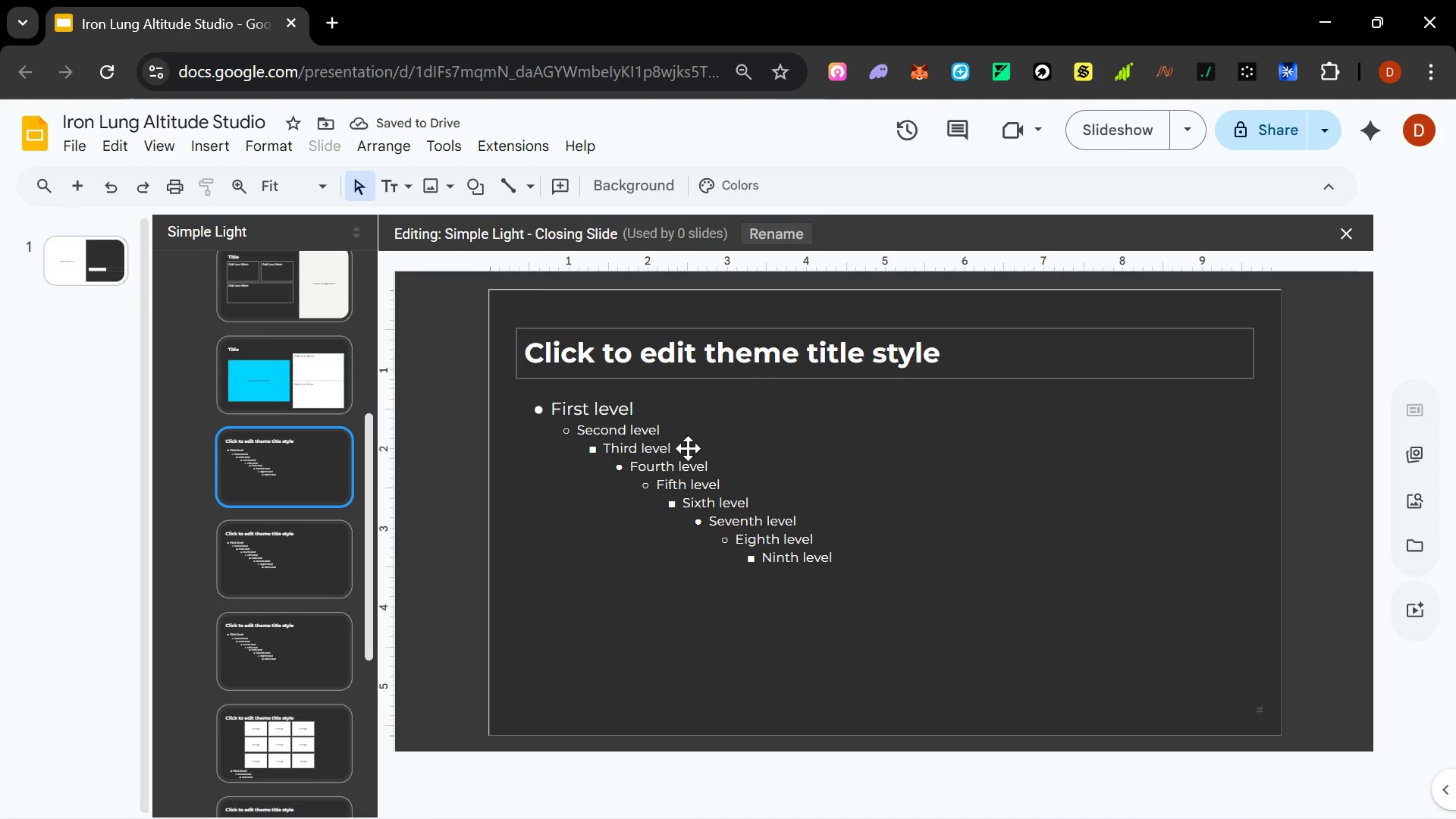 
left_click([391, 274])
 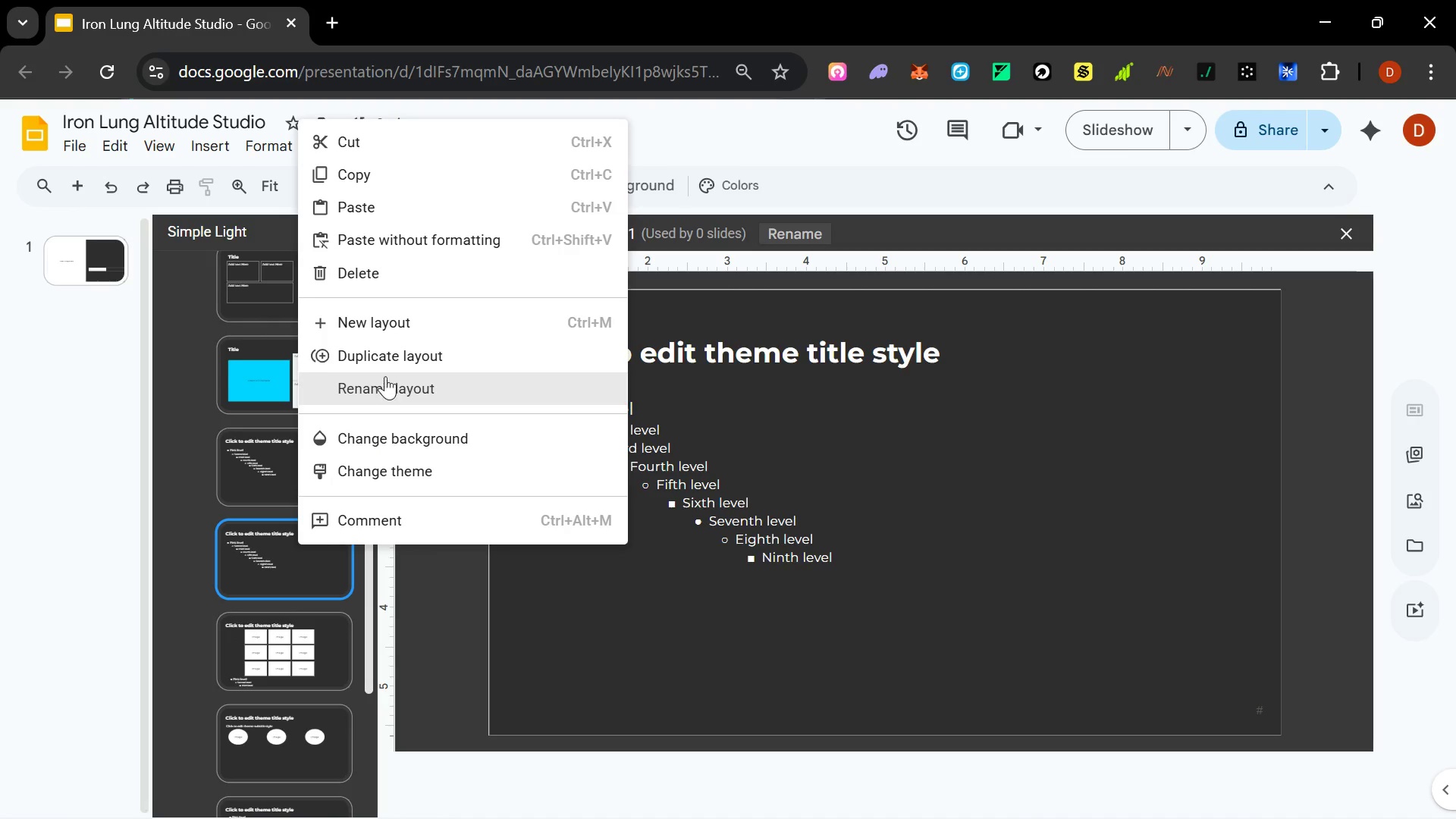 
left_click([403, 279])
 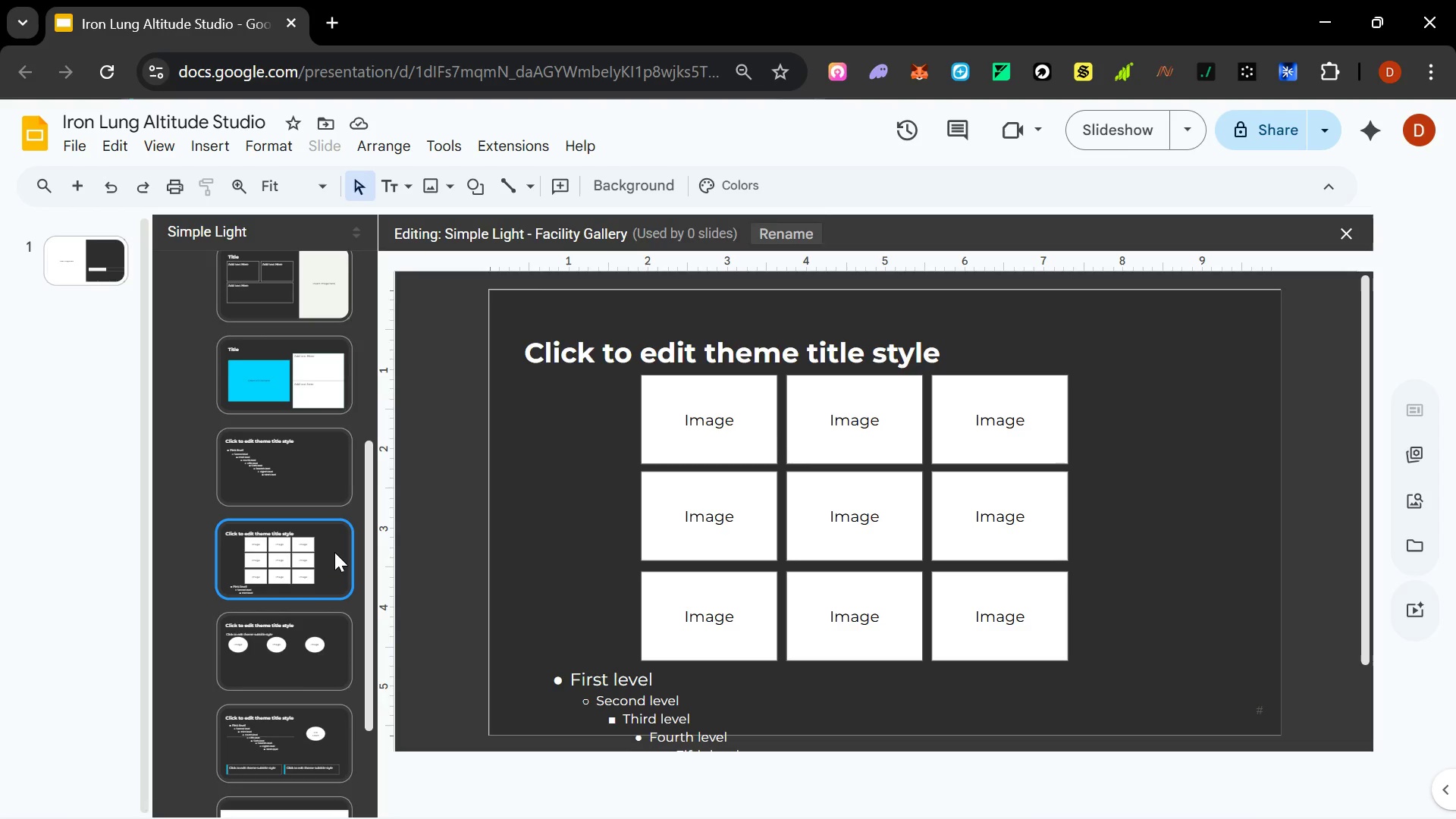 
wait(13.84)
 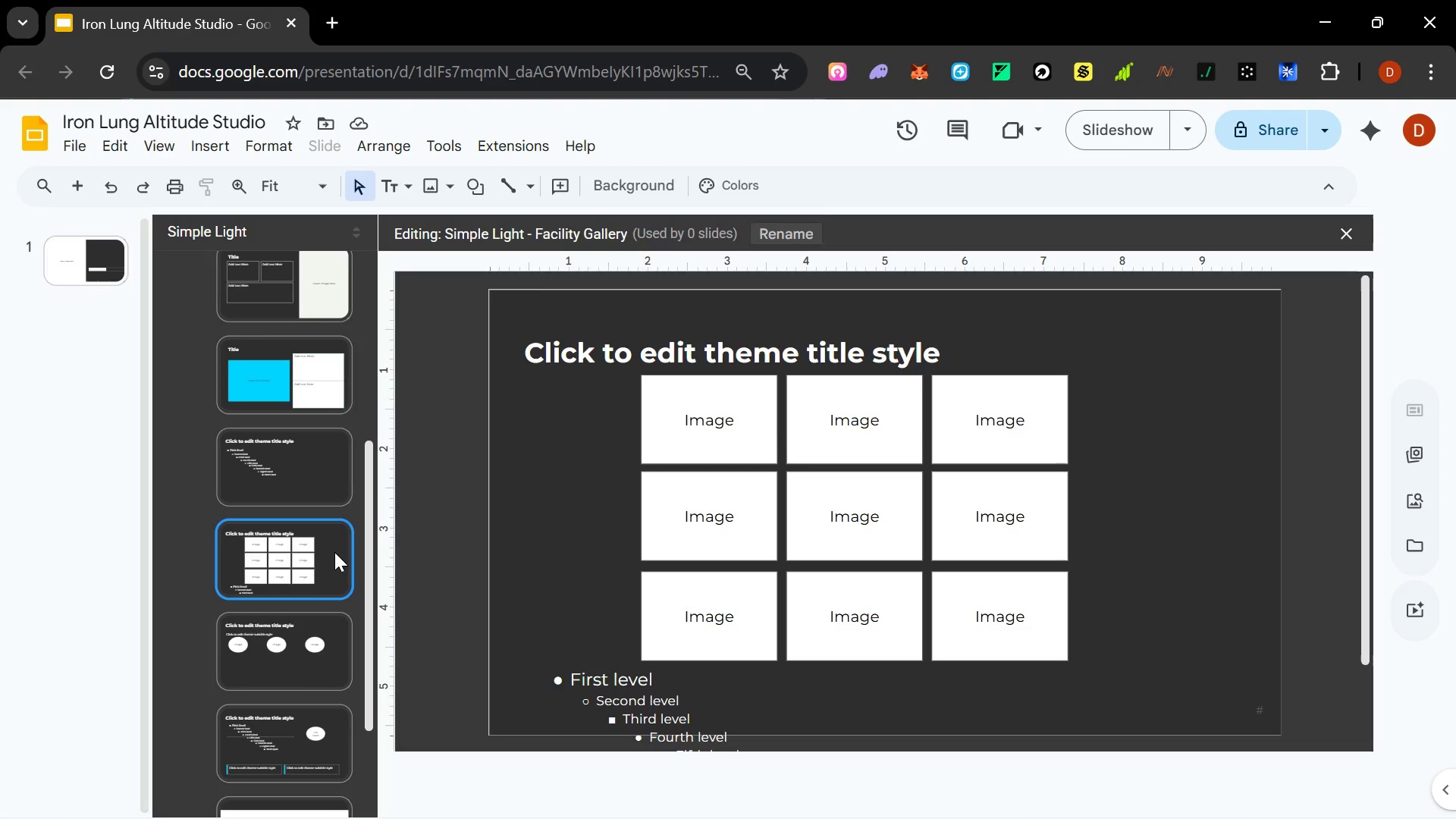 
double_click([774, 455])
 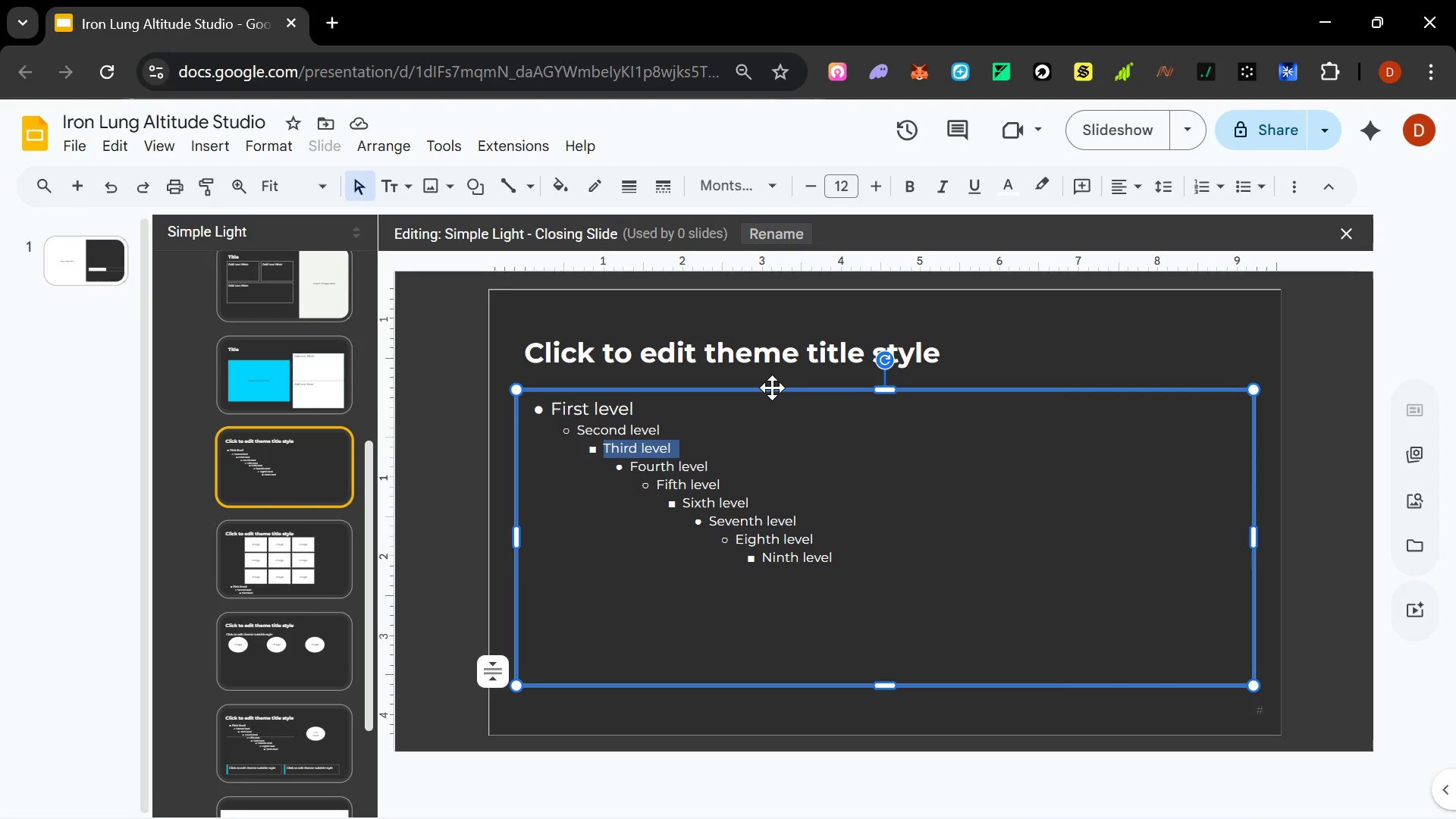 
left_click([772, 388])
 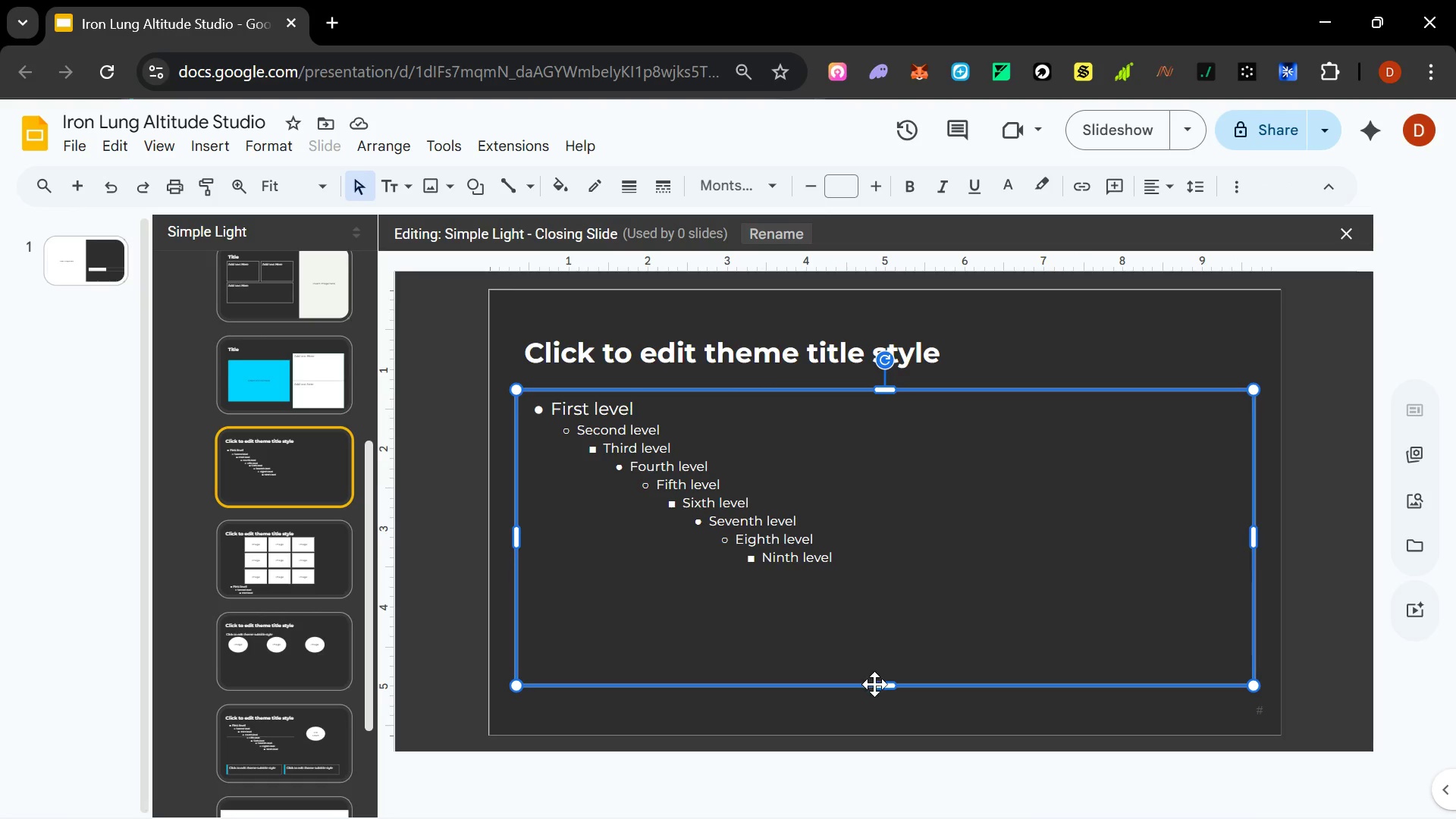 
left_click_drag(start_coordinate=[882, 686], to_coordinate=[893, 598])
 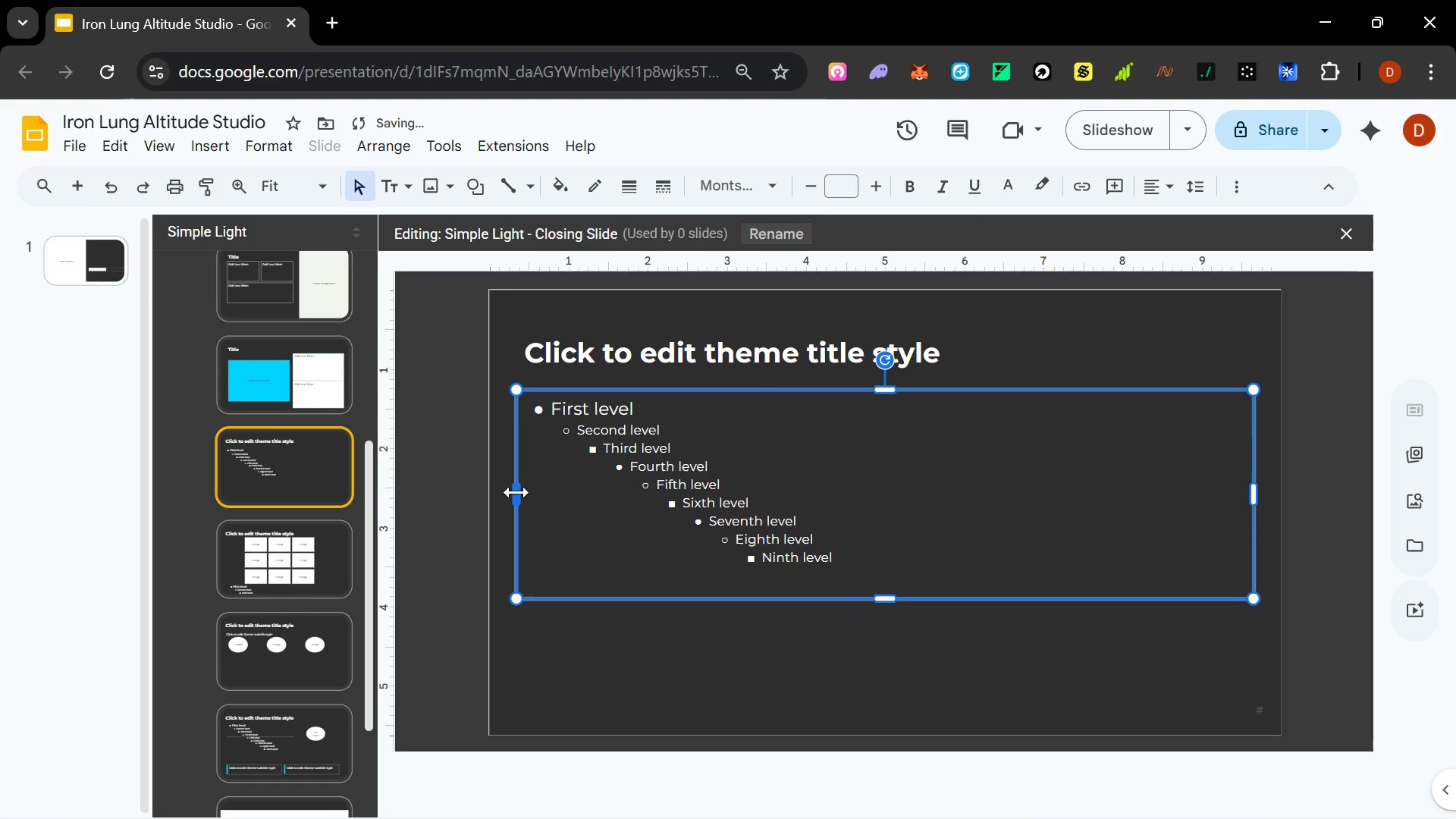 
left_click_drag(start_coordinate=[517, 492], to_coordinate=[895, 541])
 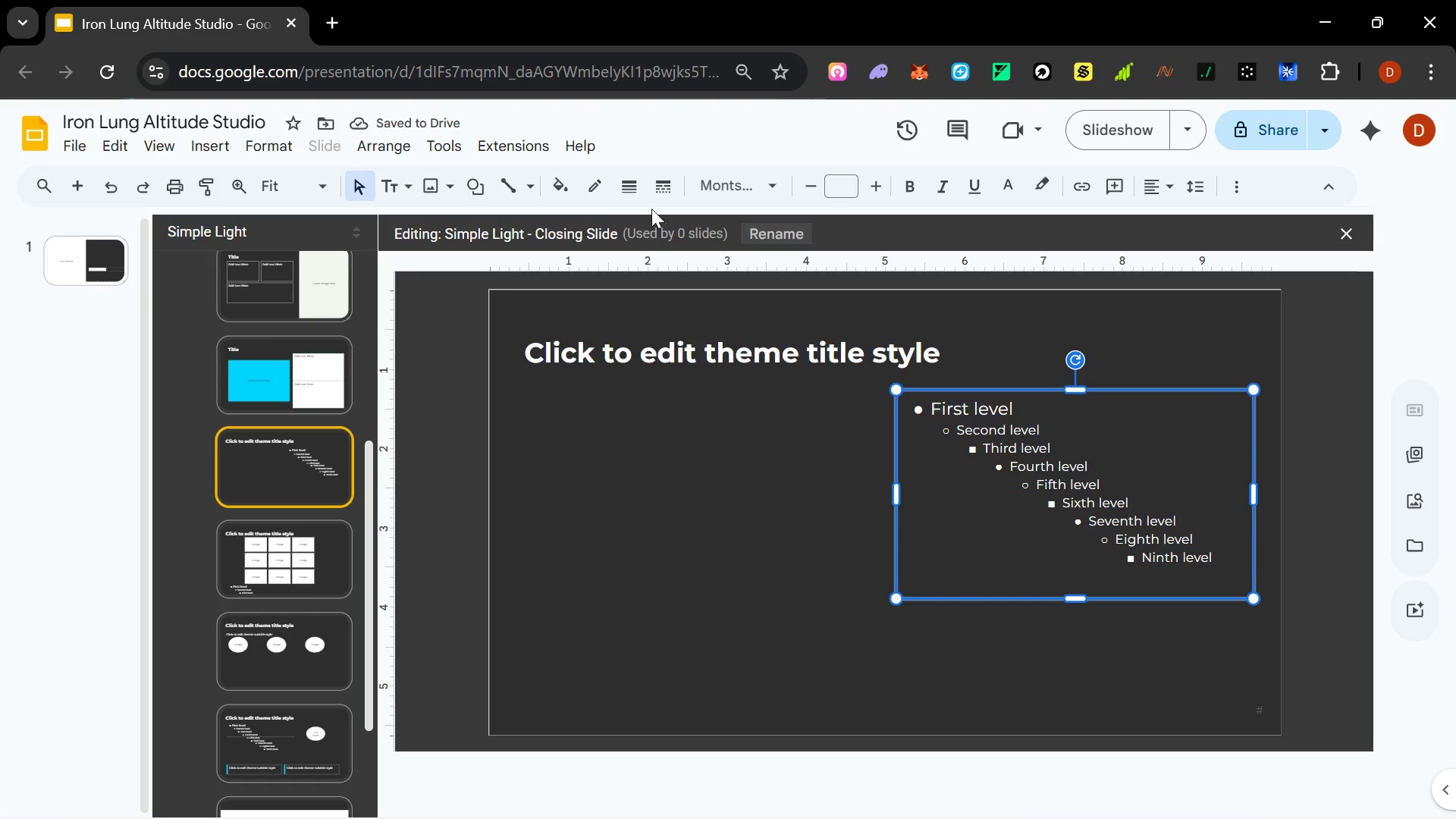 
left_click([212, 149])
 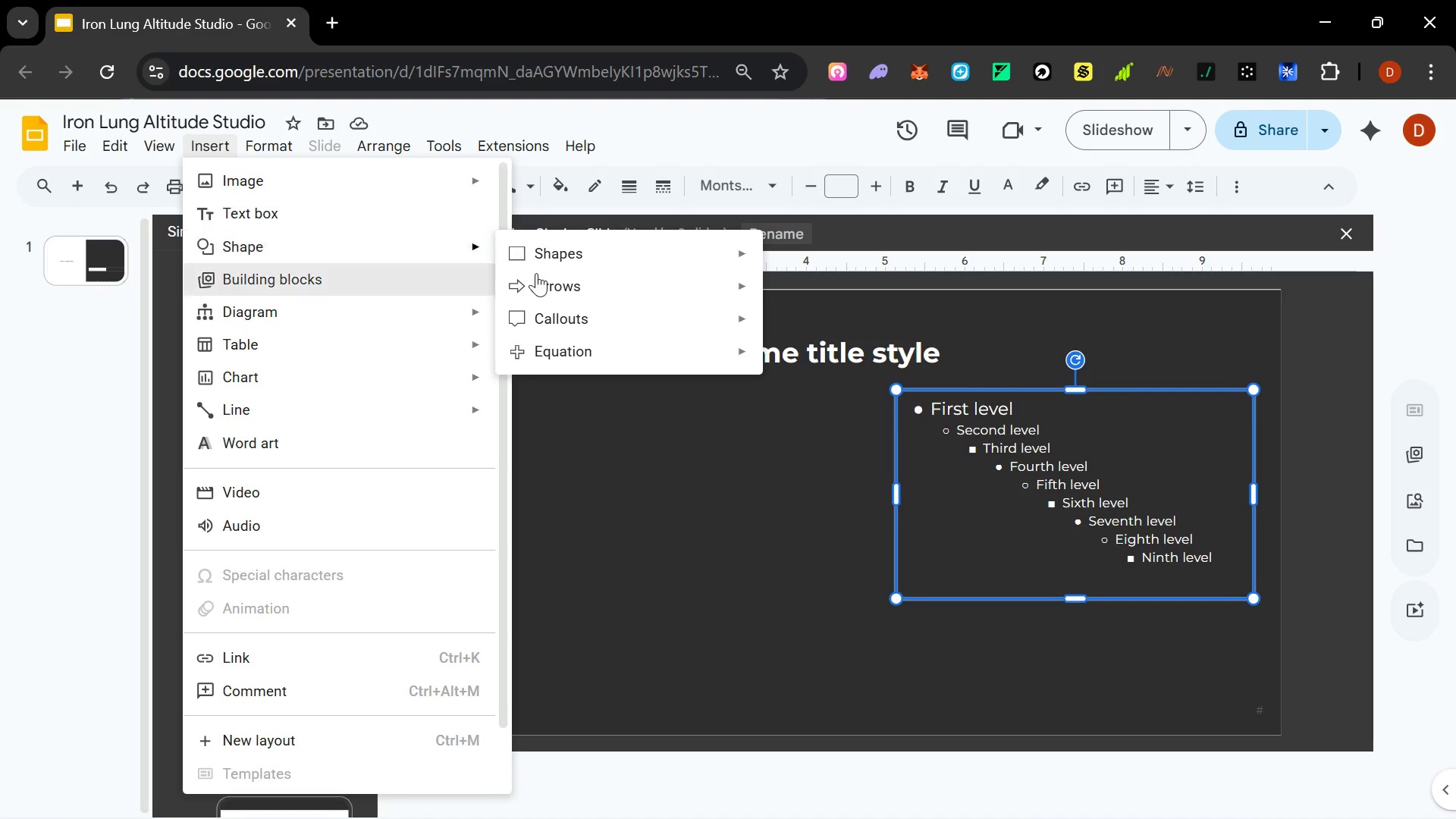 
left_click([580, 260])
 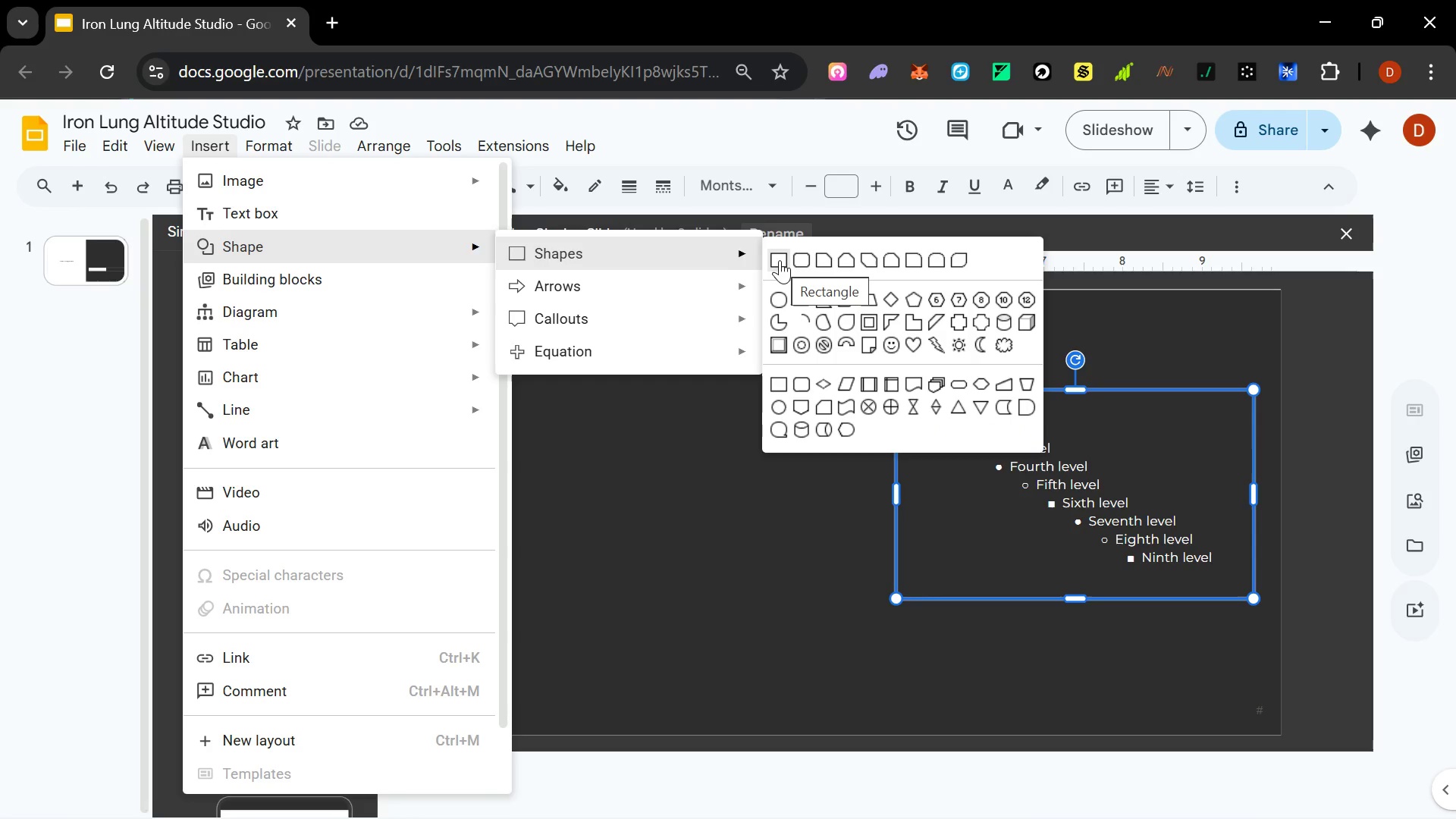 
left_click([781, 260])
 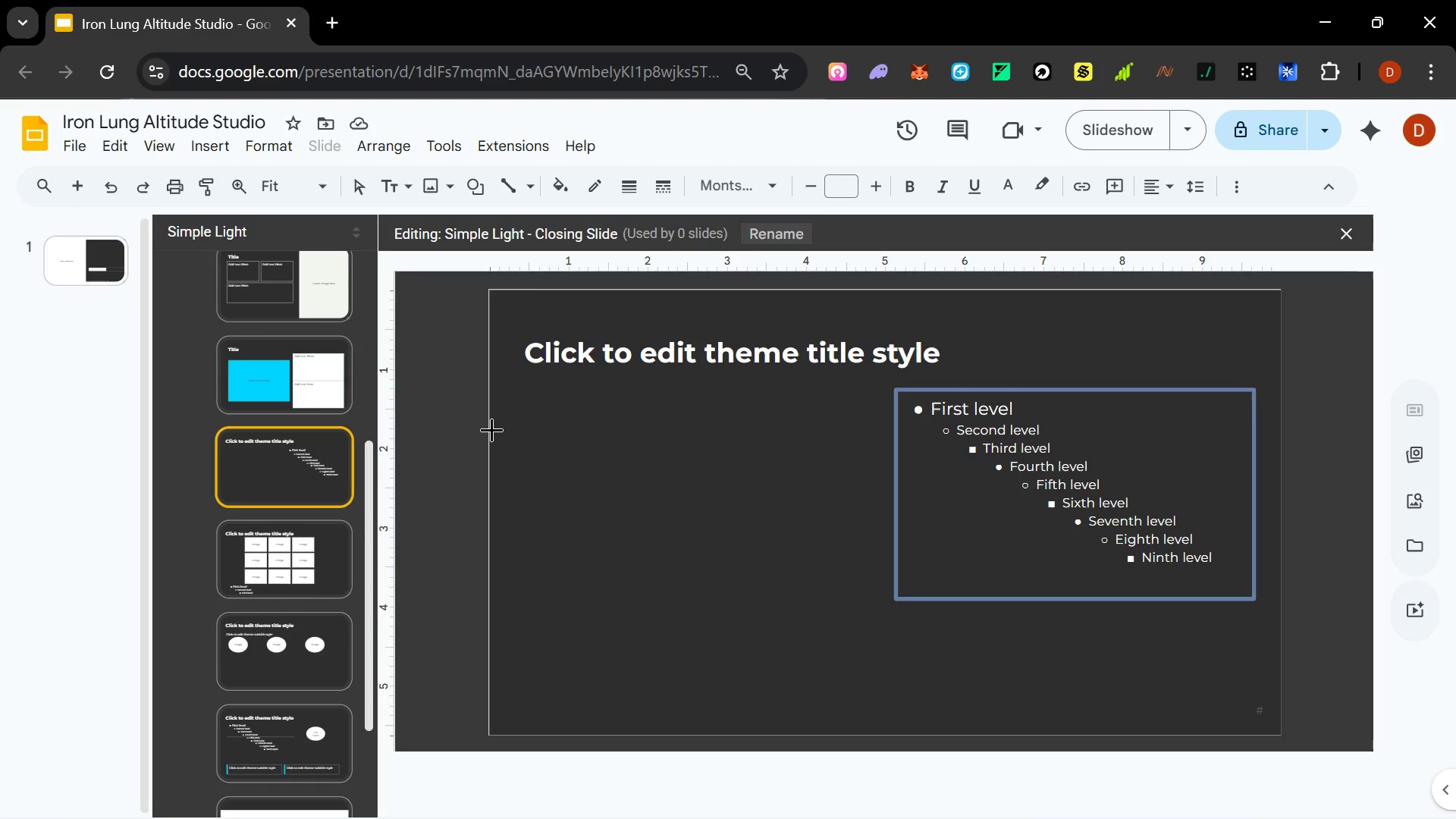 
scroll: coordinate [256, 541], scroll_direction: down, amount: 10.0
 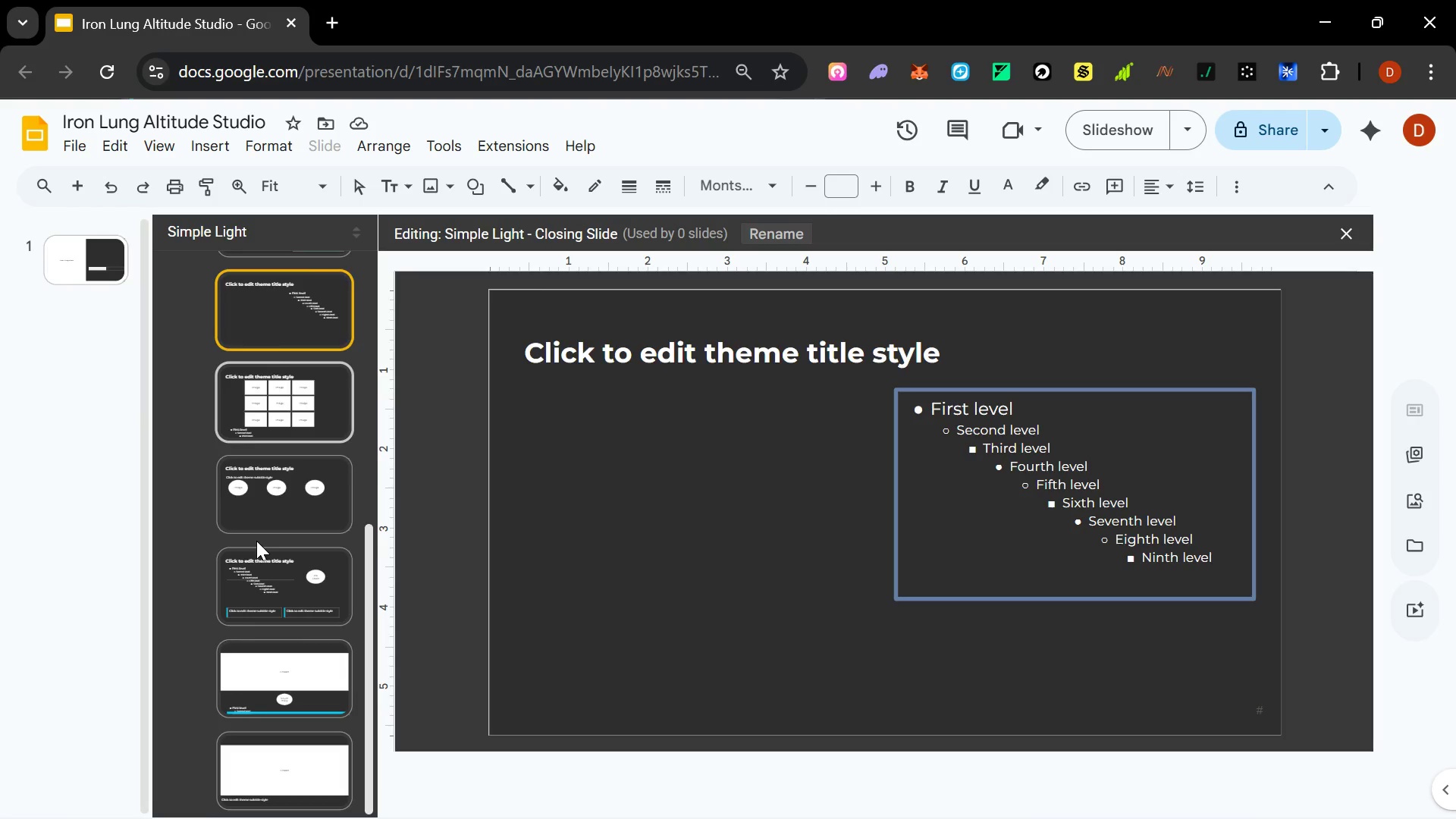 
scroll: coordinate [259, 540], scroll_direction: up, amount: 5.0
 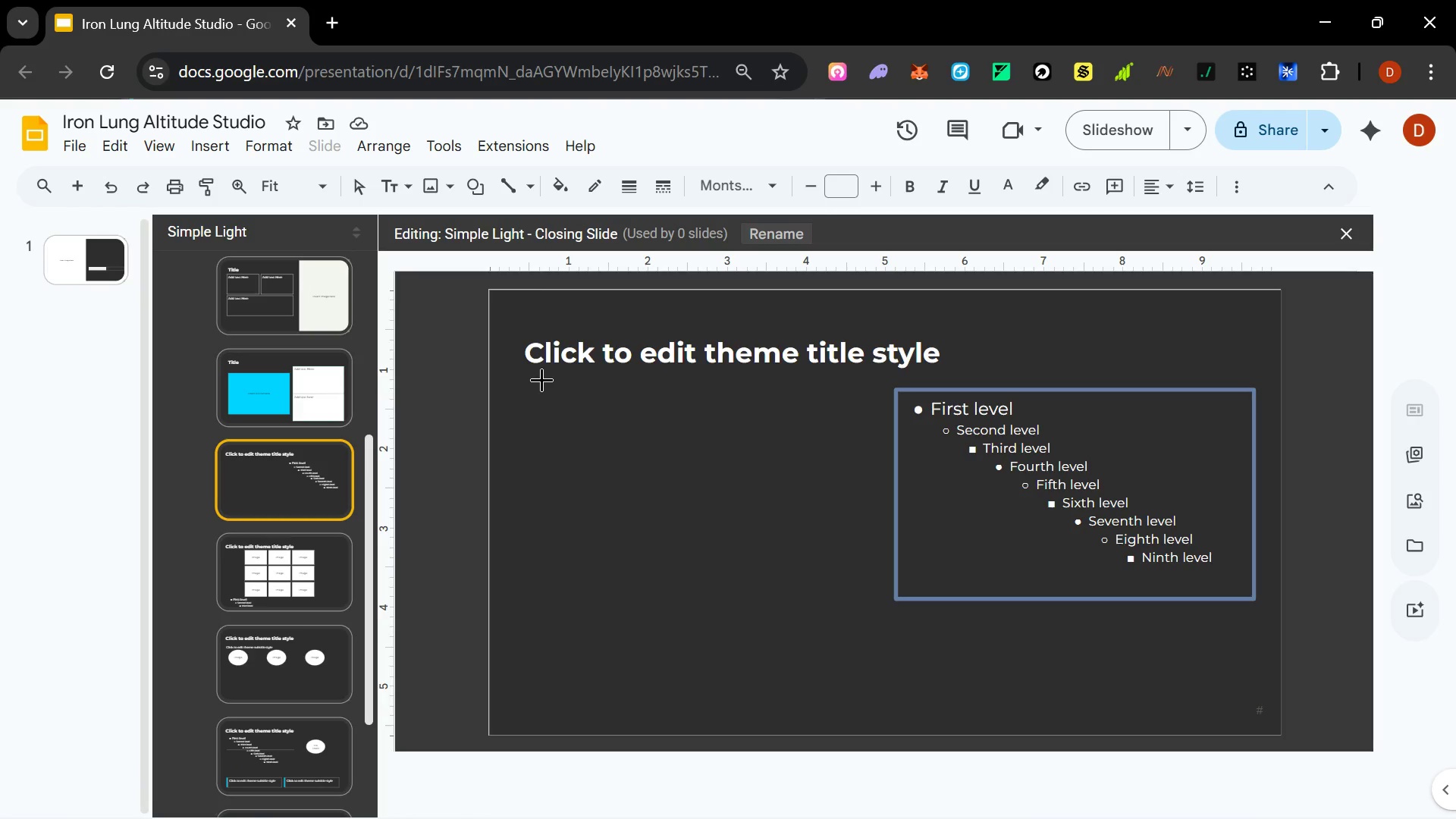 
left_click_drag(start_coordinate=[534, 375], to_coordinate=[886, 736])
 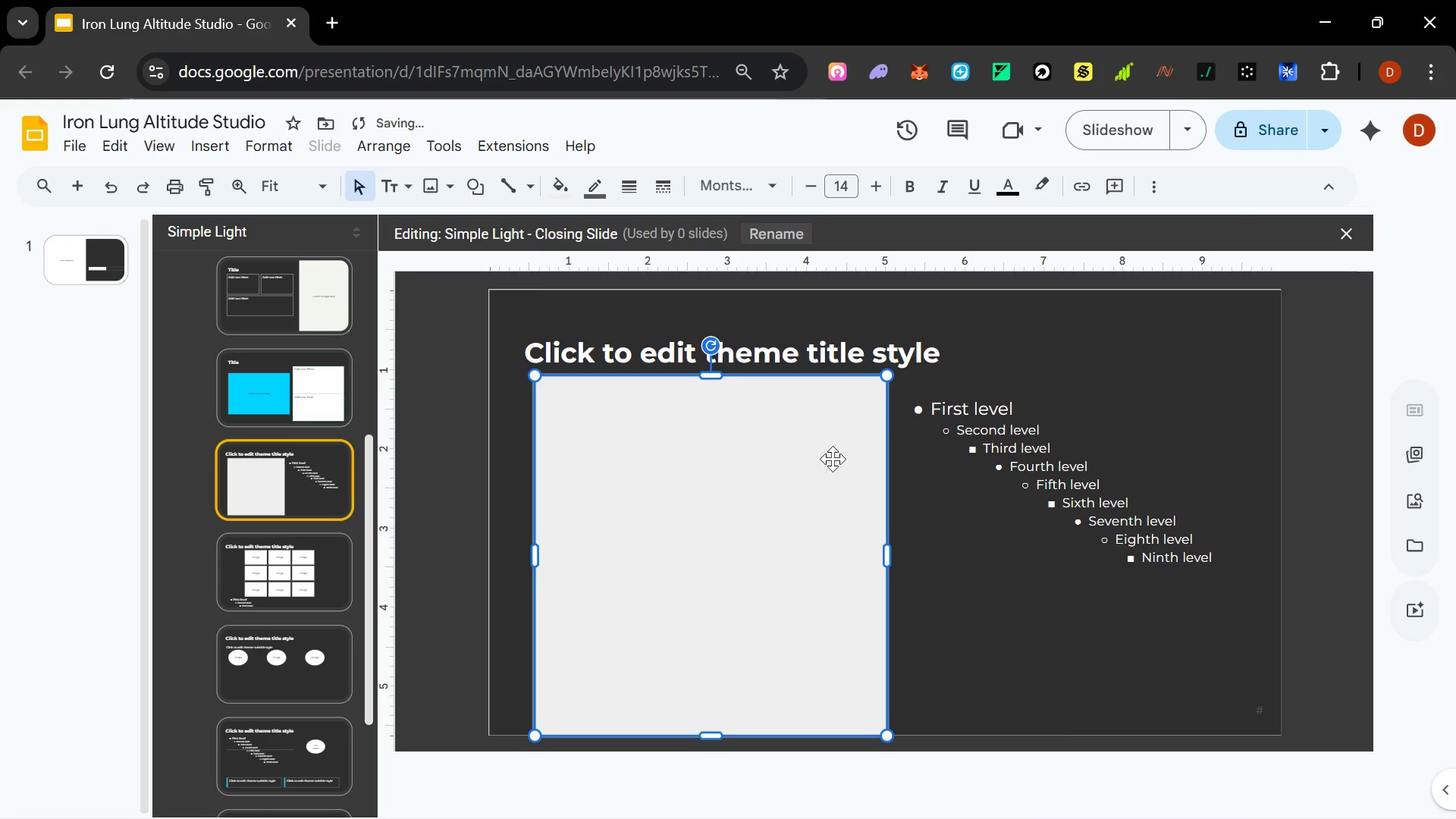 
left_click([827, 368])
 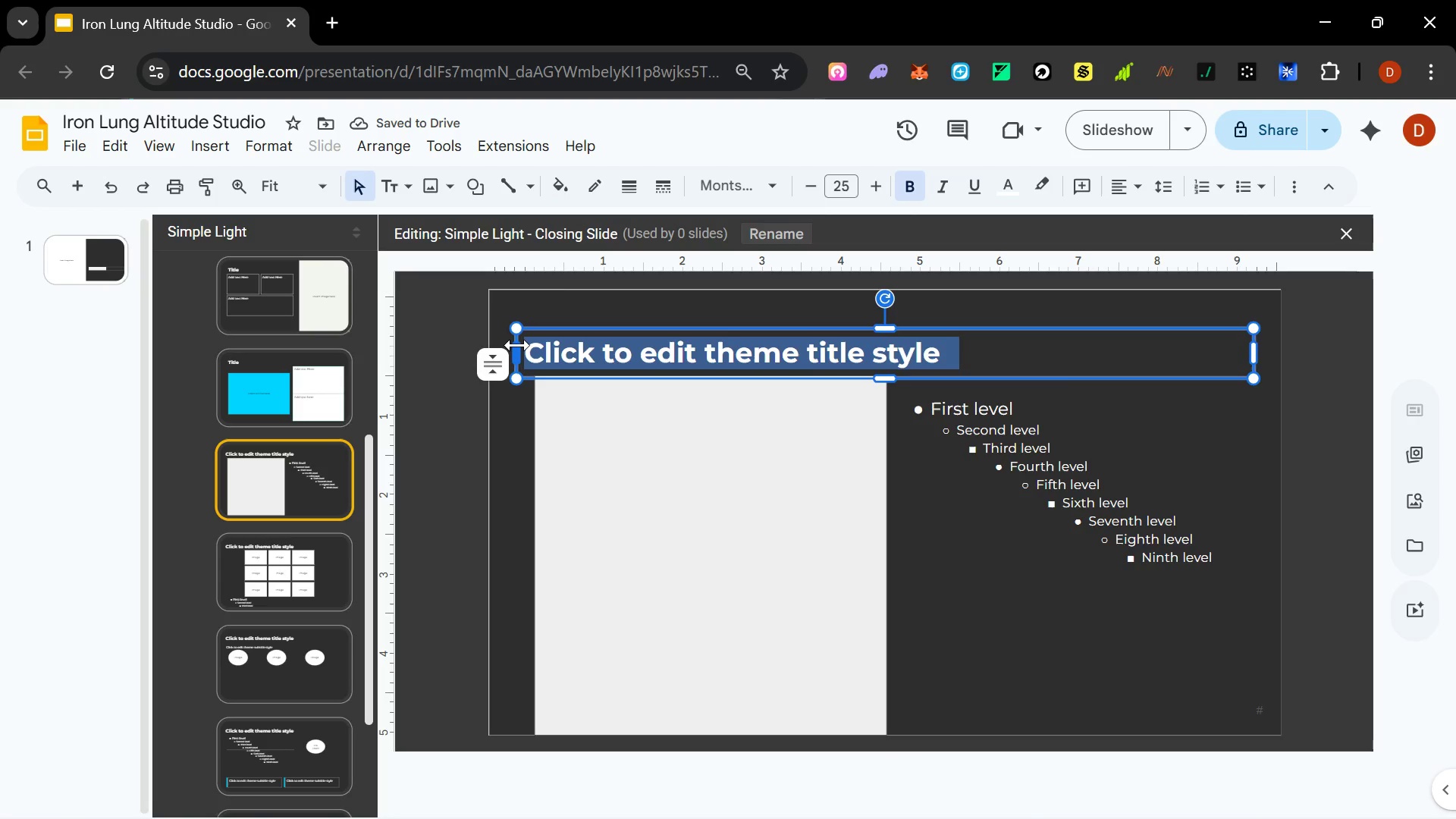 
left_click_drag(start_coordinate=[517, 345], to_coordinate=[888, 341])
 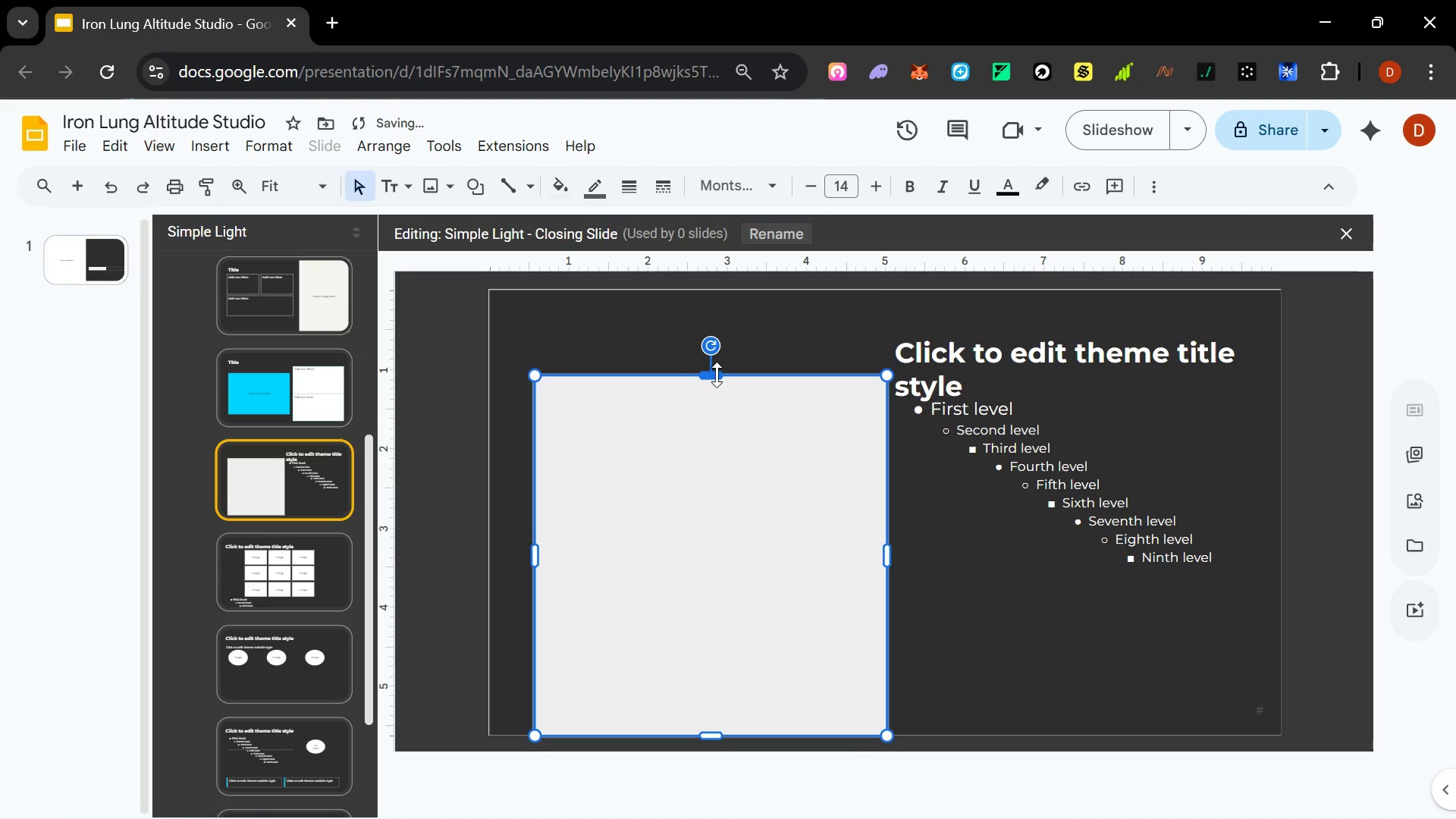 
left_click_drag(start_coordinate=[717, 375], to_coordinate=[717, 293])
 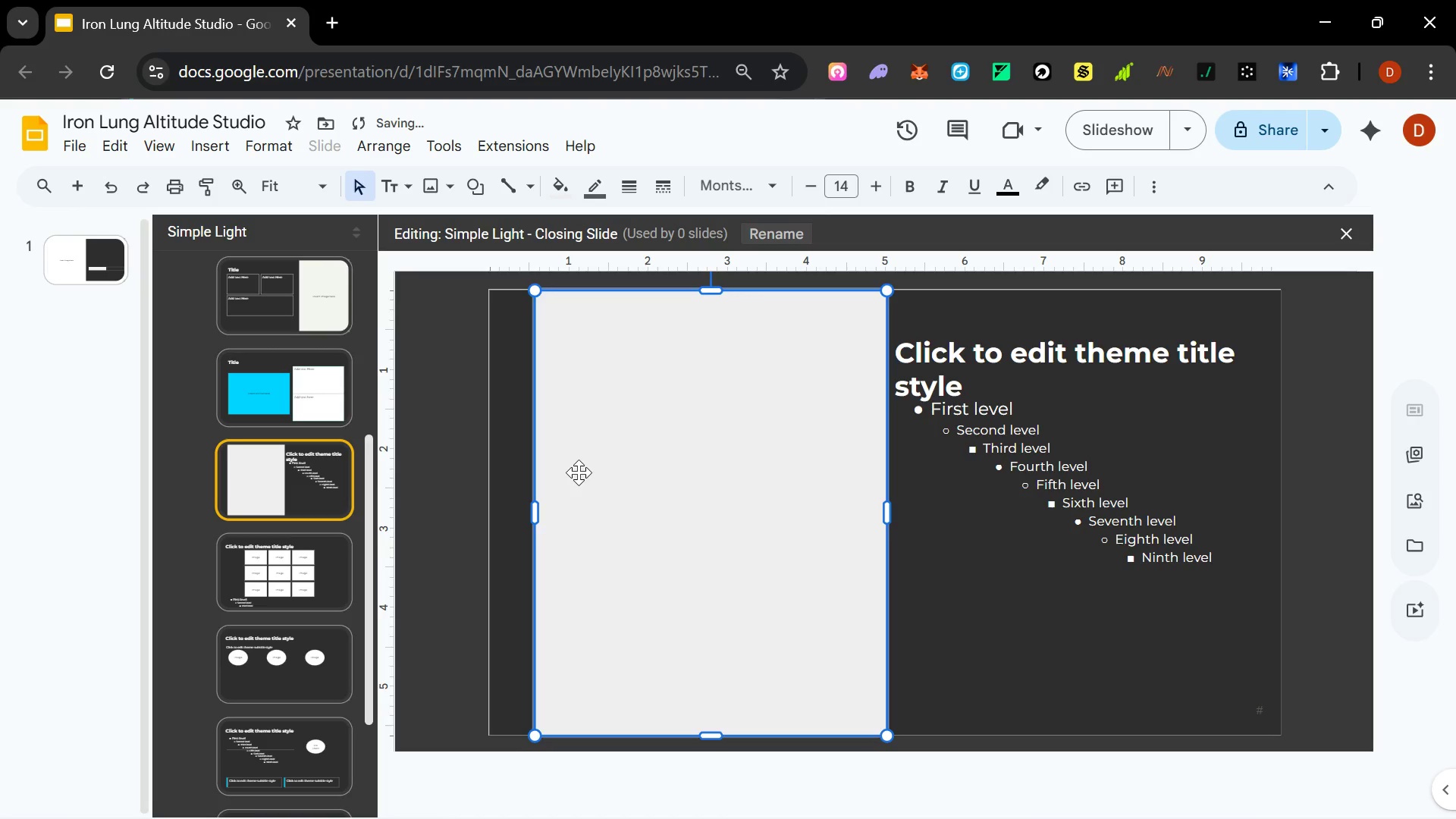 
hold_key(key=ArrowLeft, duration=1.5)
 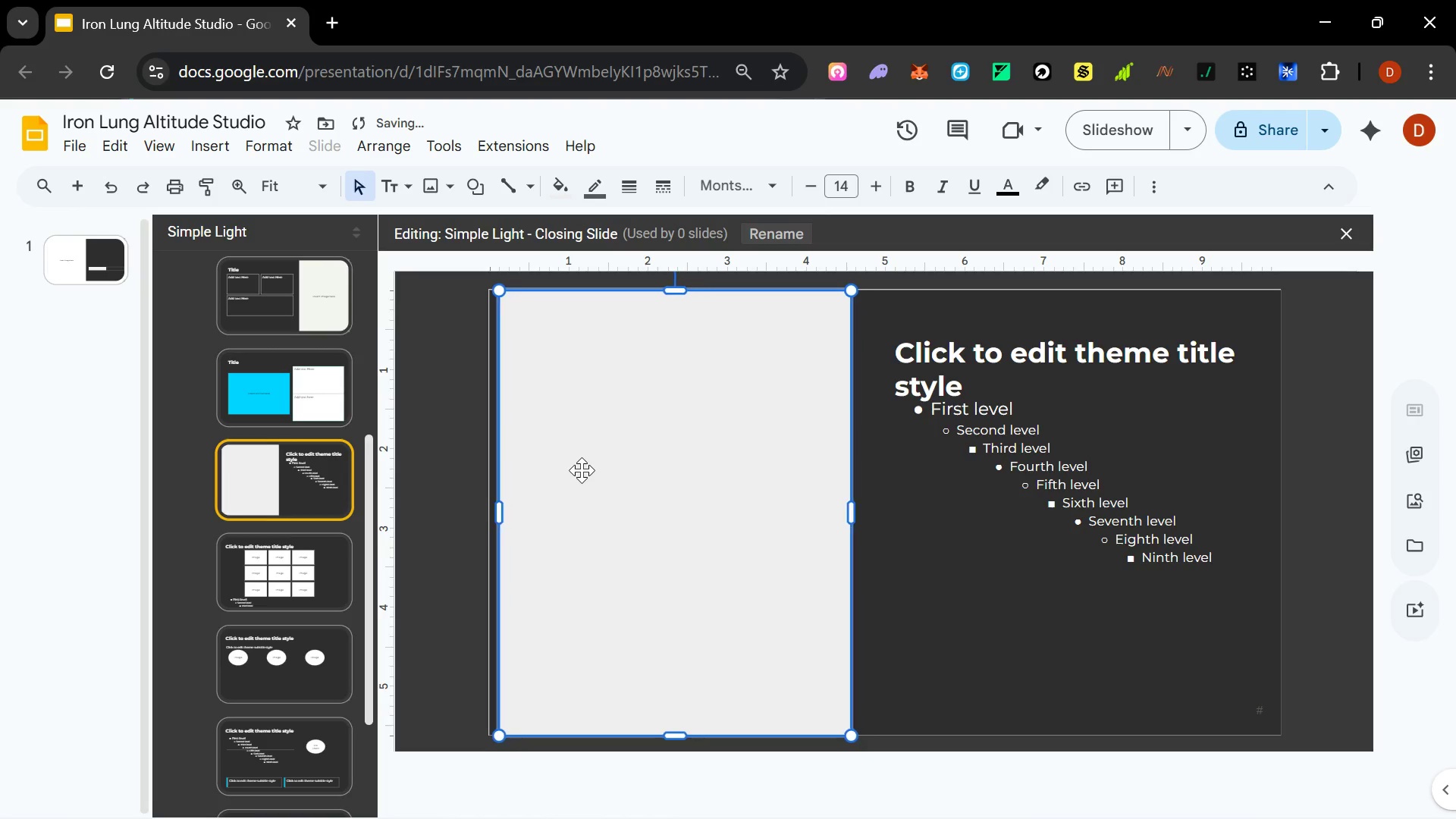 
key(ArrowLeft)
 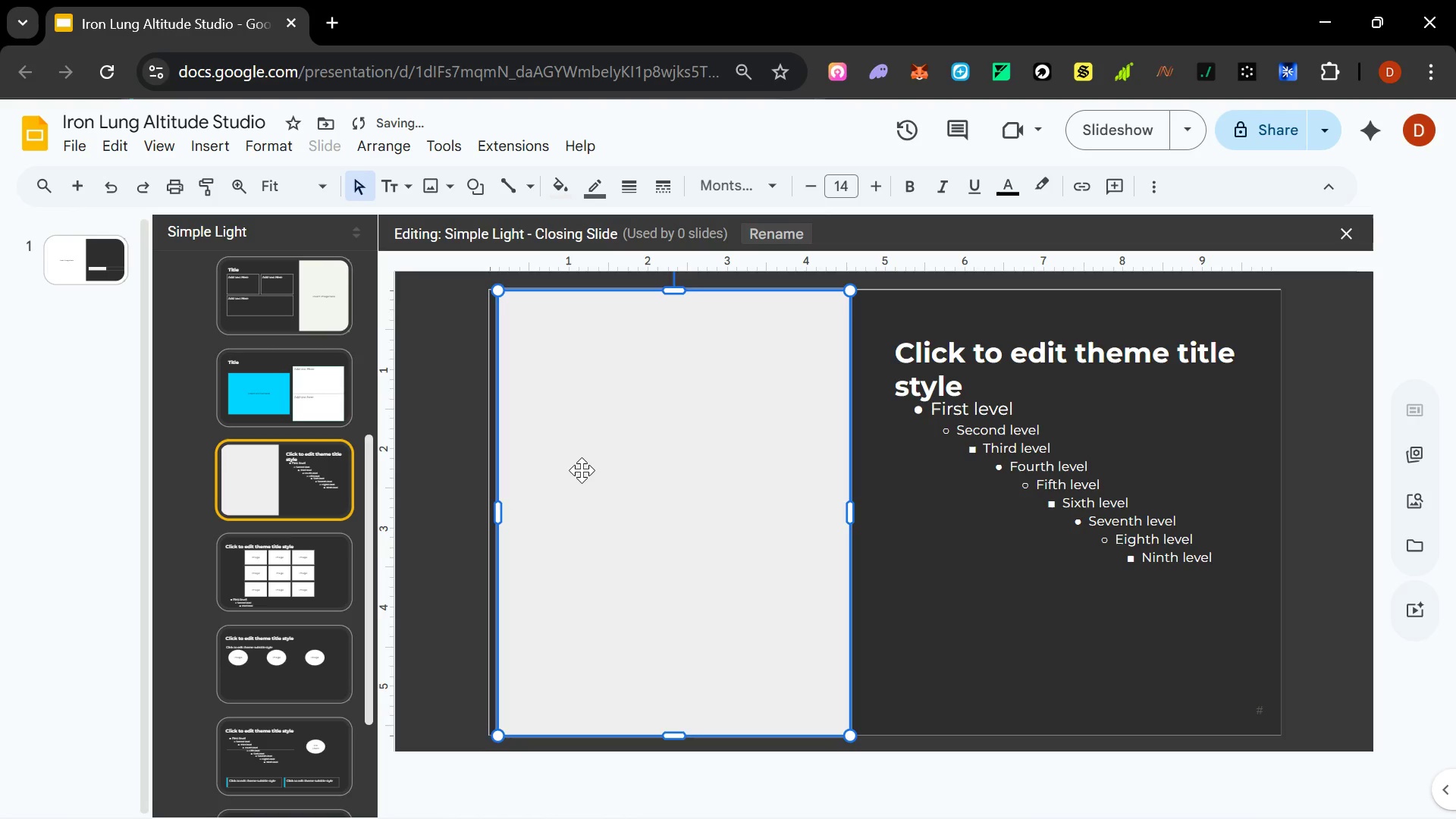 
key(ArrowLeft)
 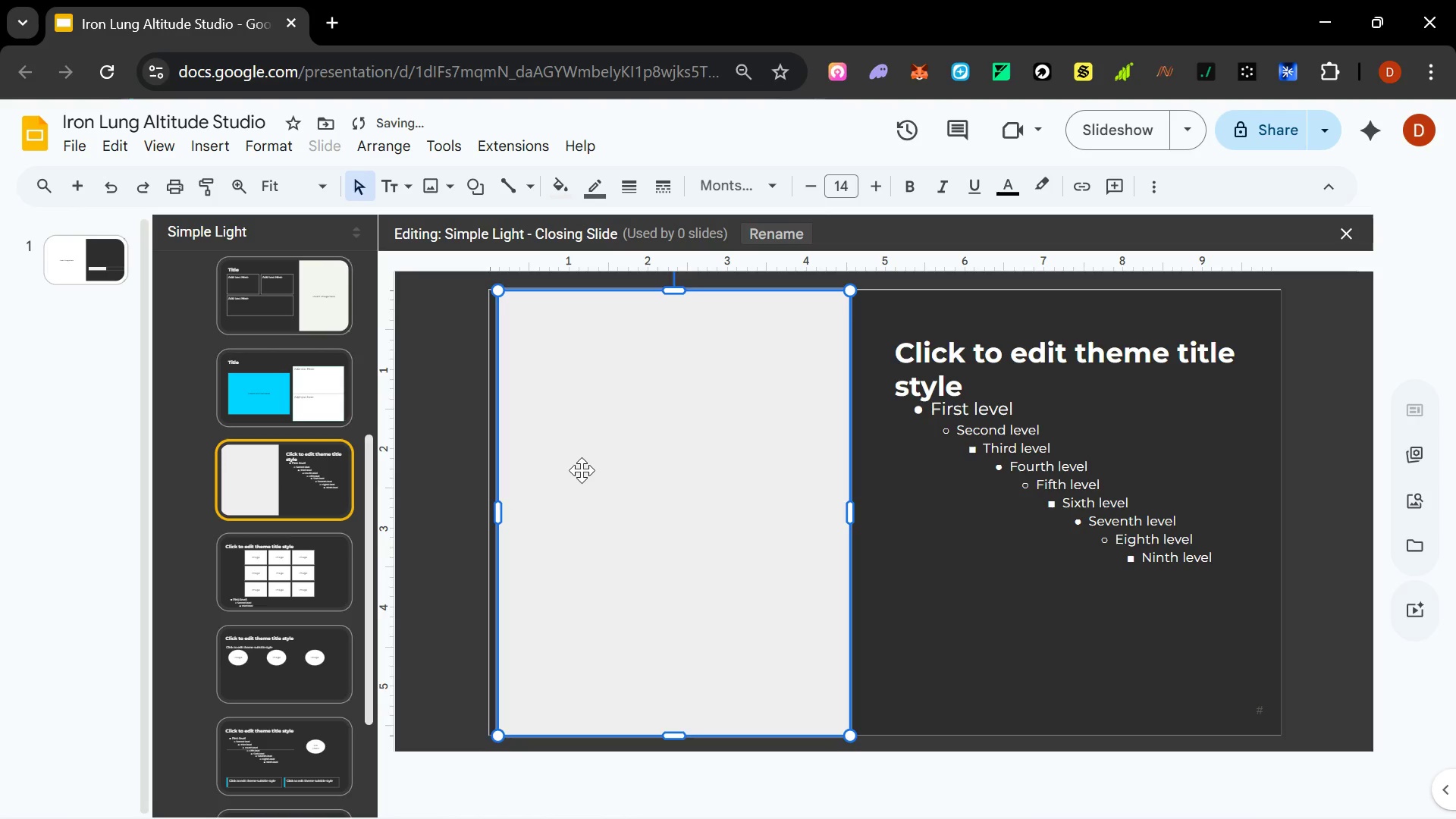 
key(ArrowLeft)
 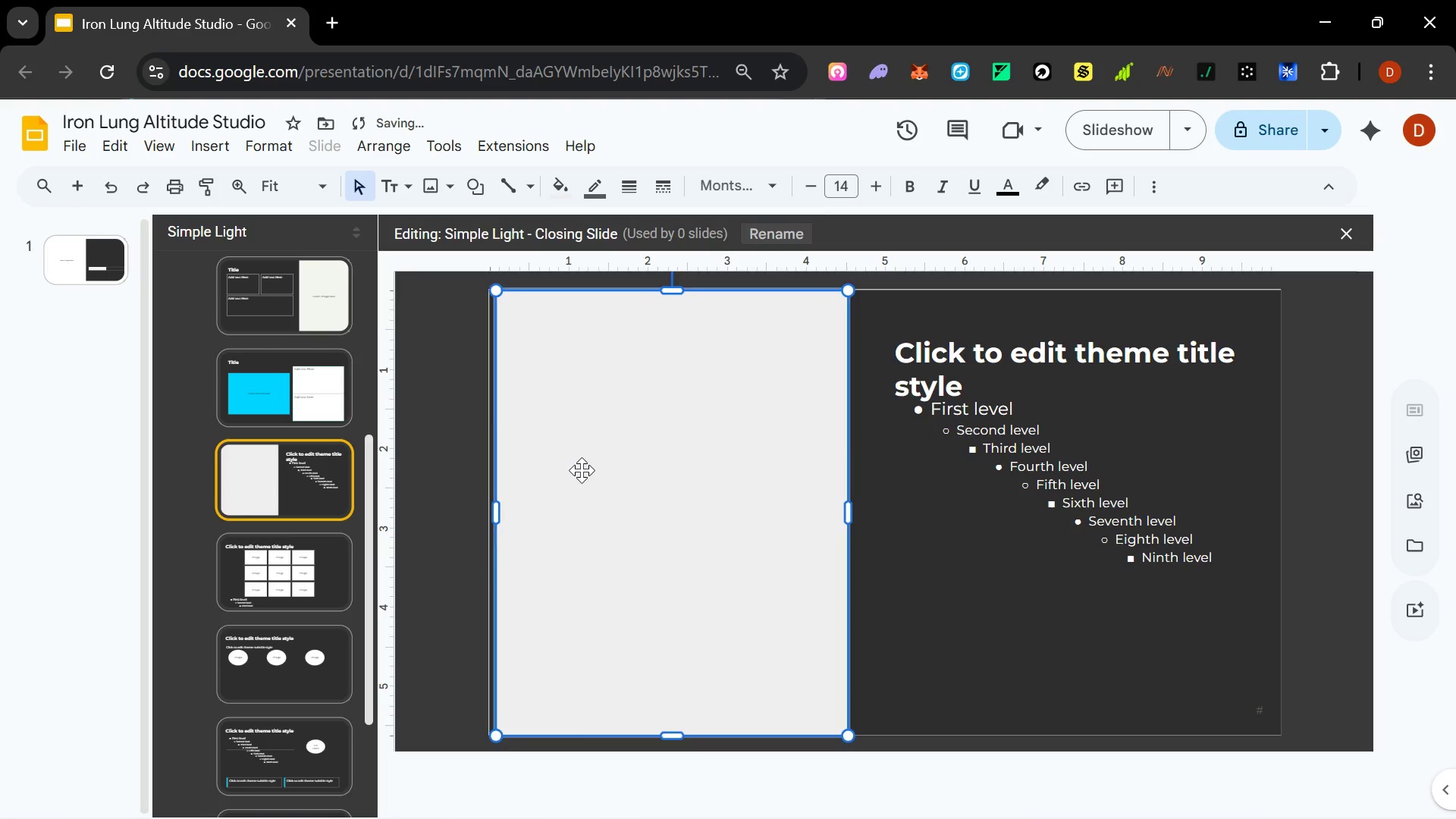 
key(ArrowLeft)
 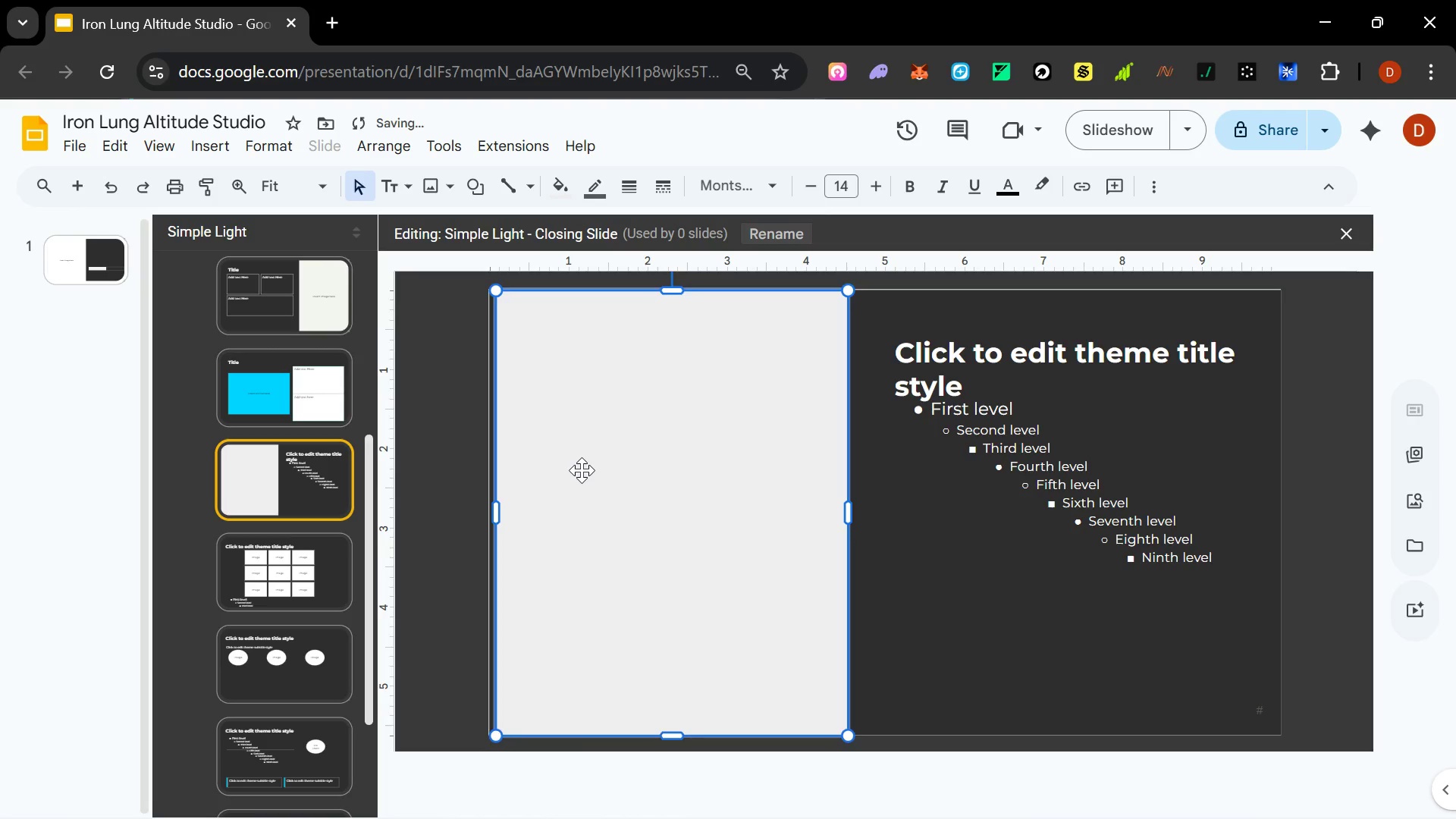 
key(ArrowLeft)
 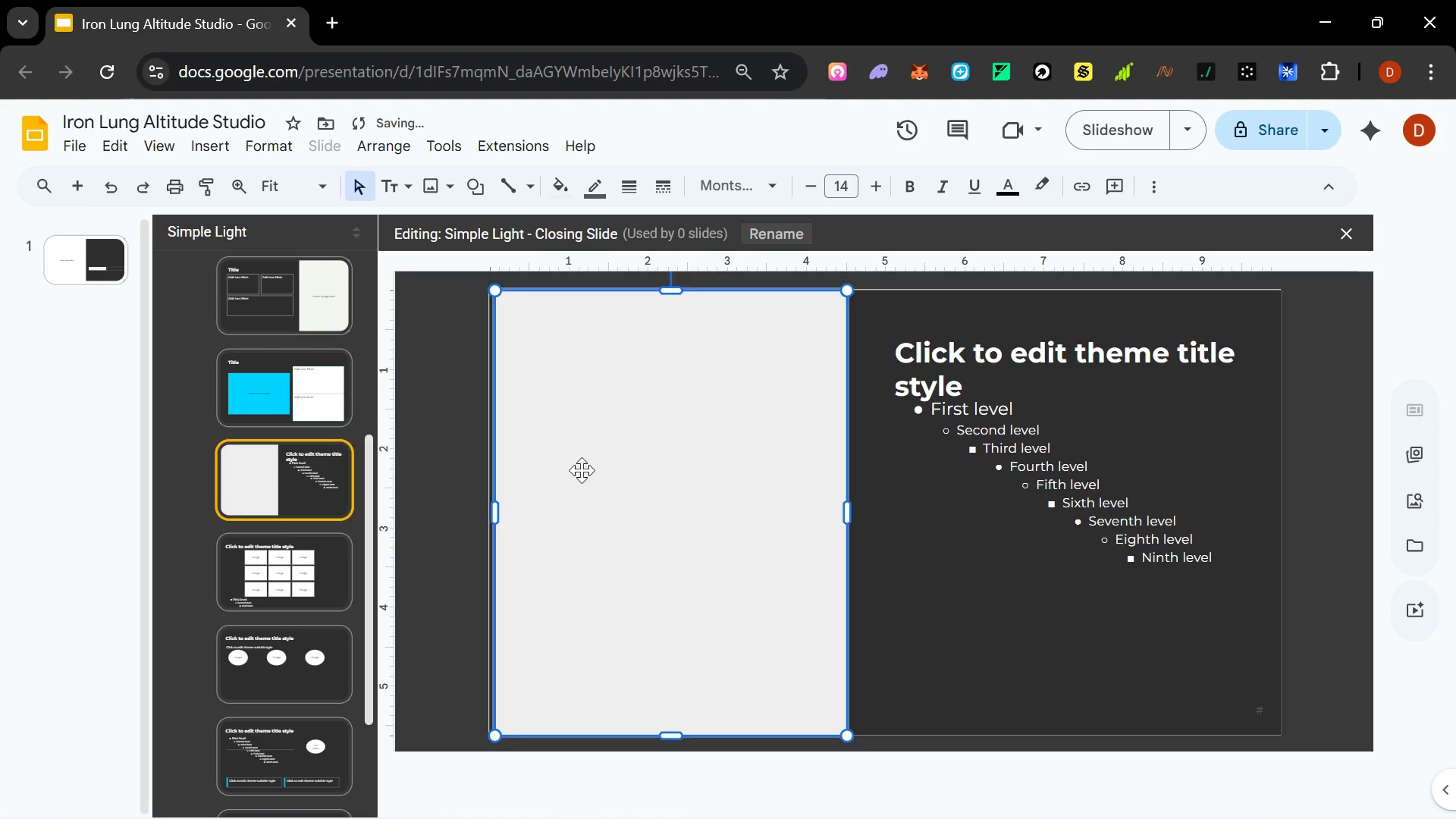 
key(ArrowLeft)
 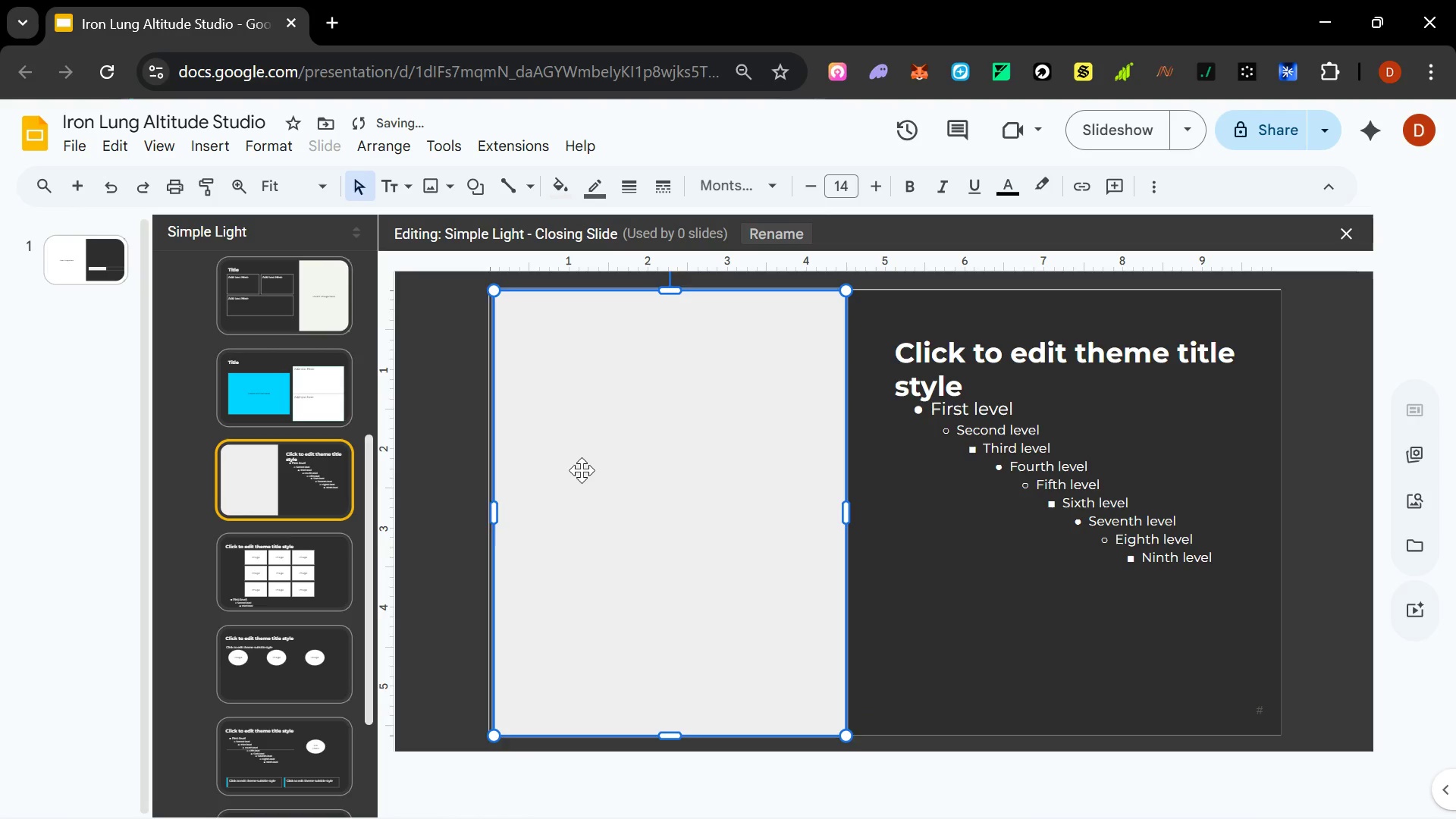 
key(ArrowLeft)
 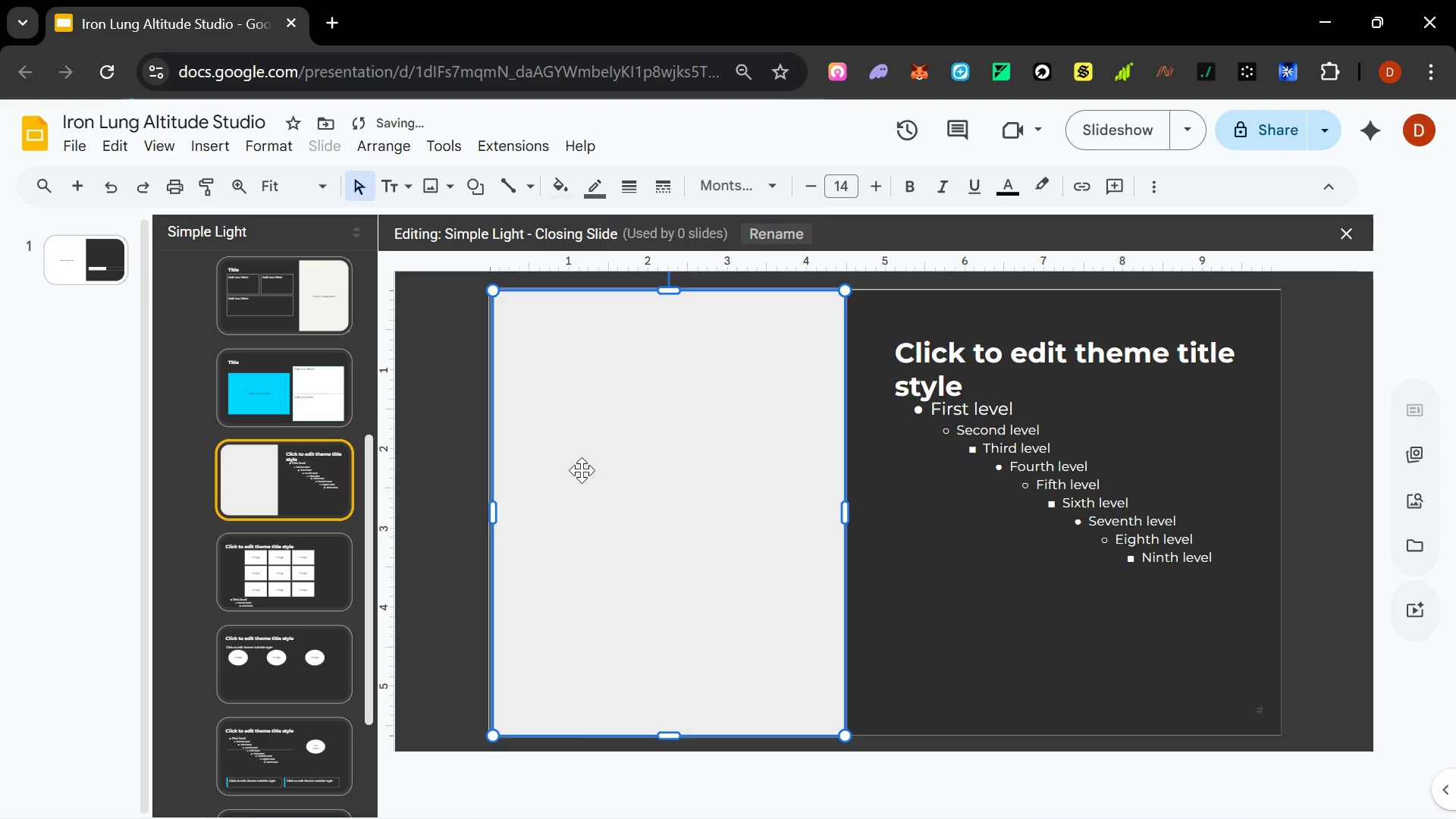 
key(ArrowLeft)
 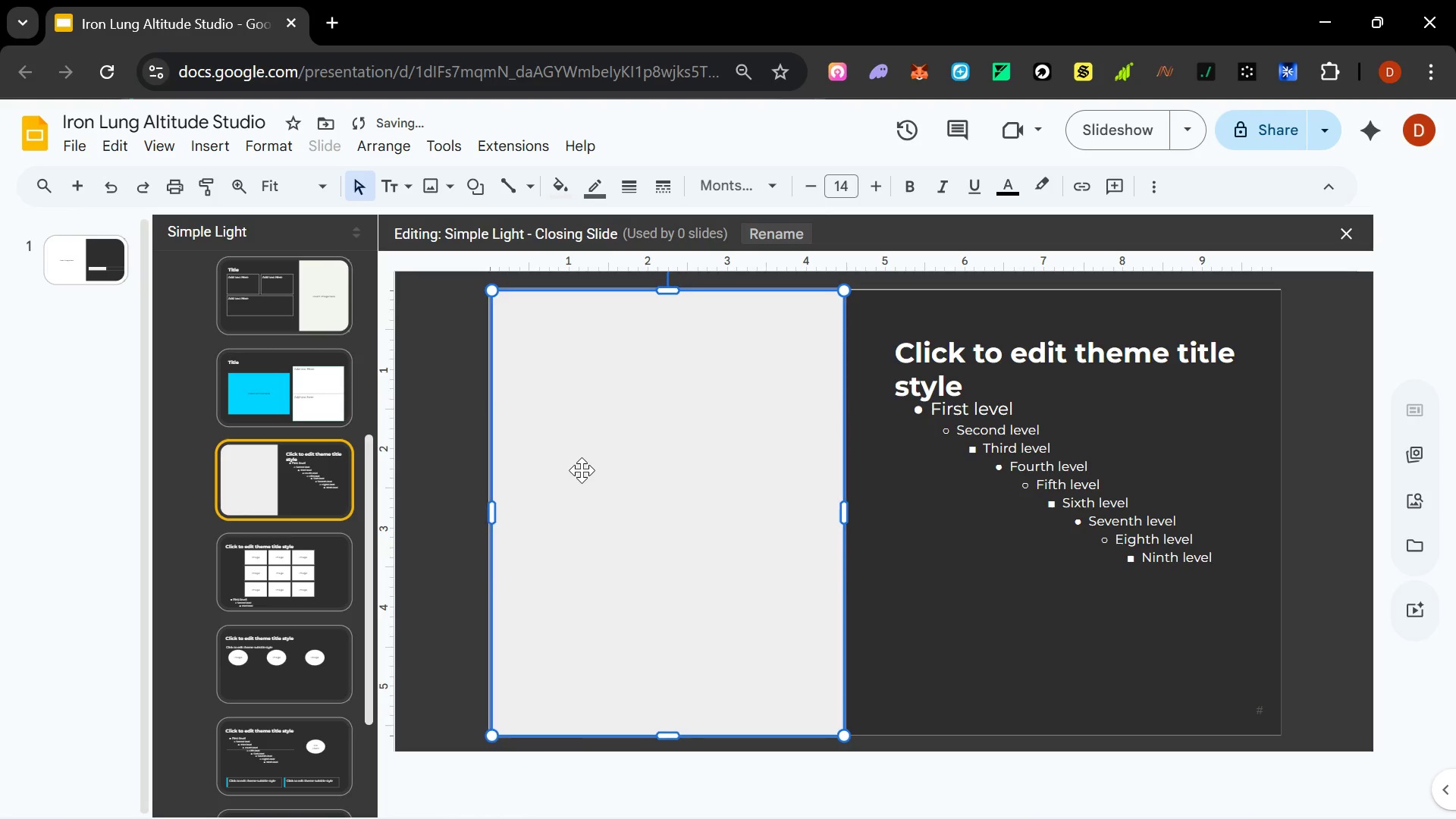 
key(ArrowLeft)
 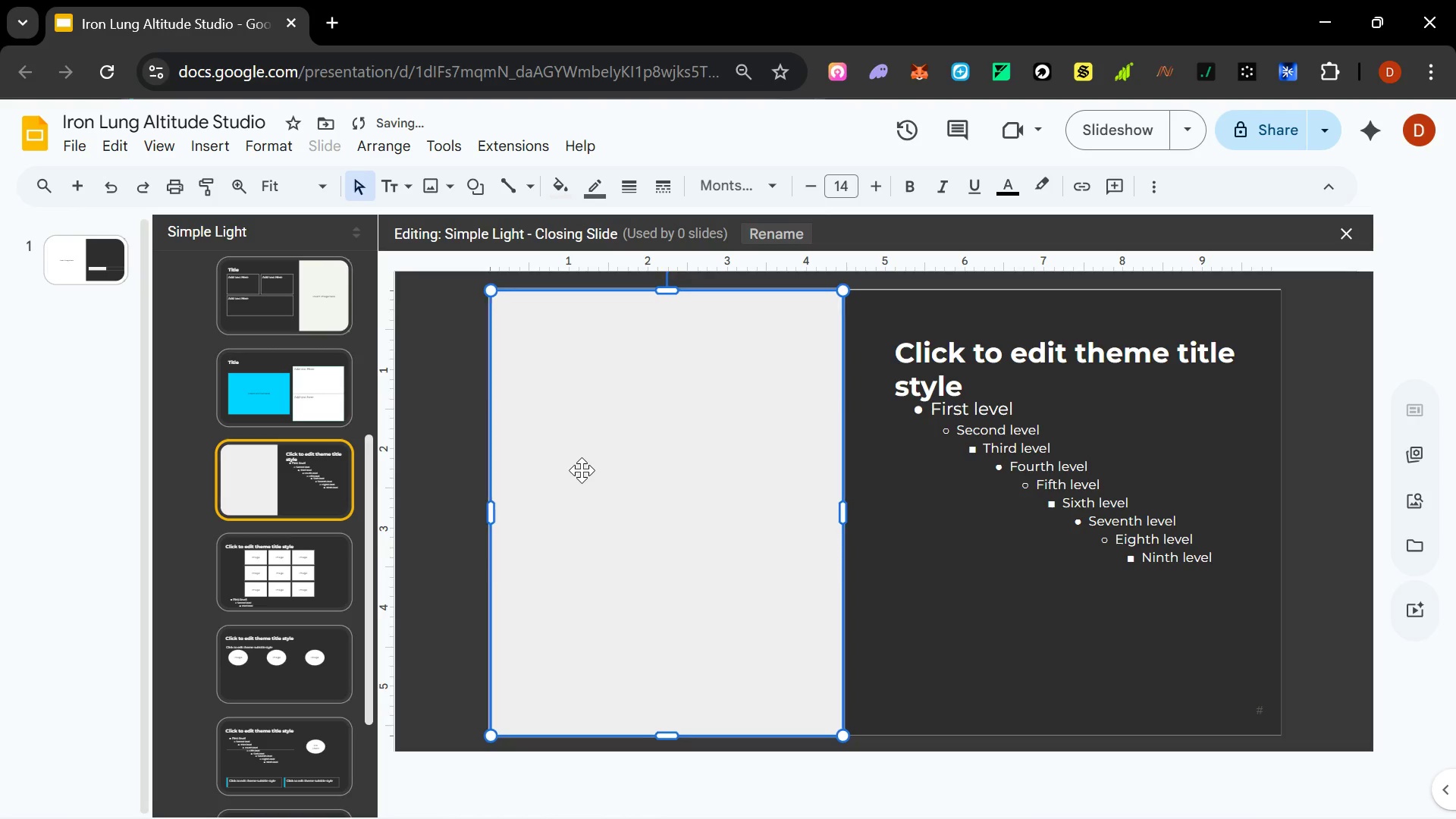 
key(ArrowLeft)
 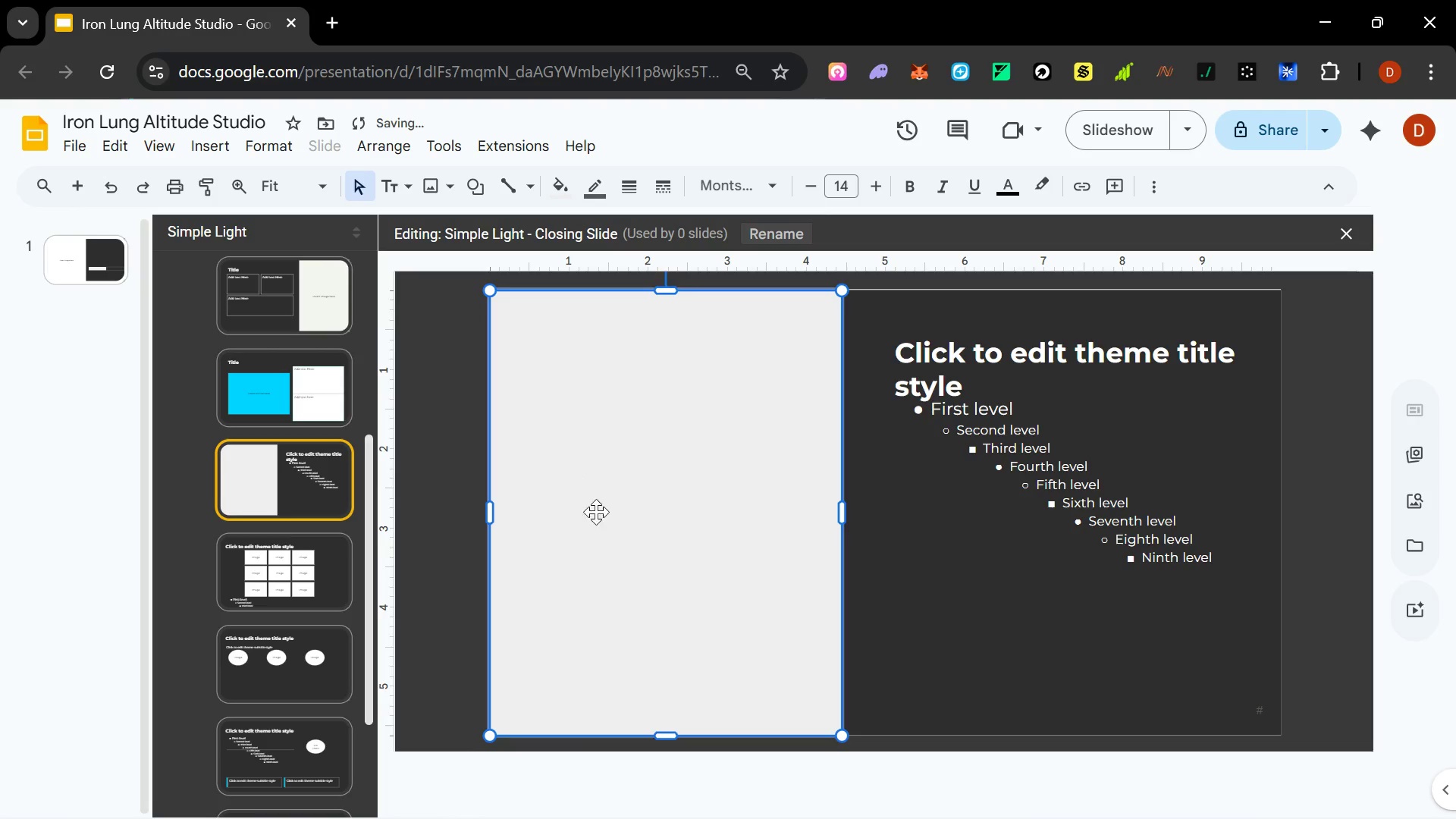 
double_click([653, 516])
 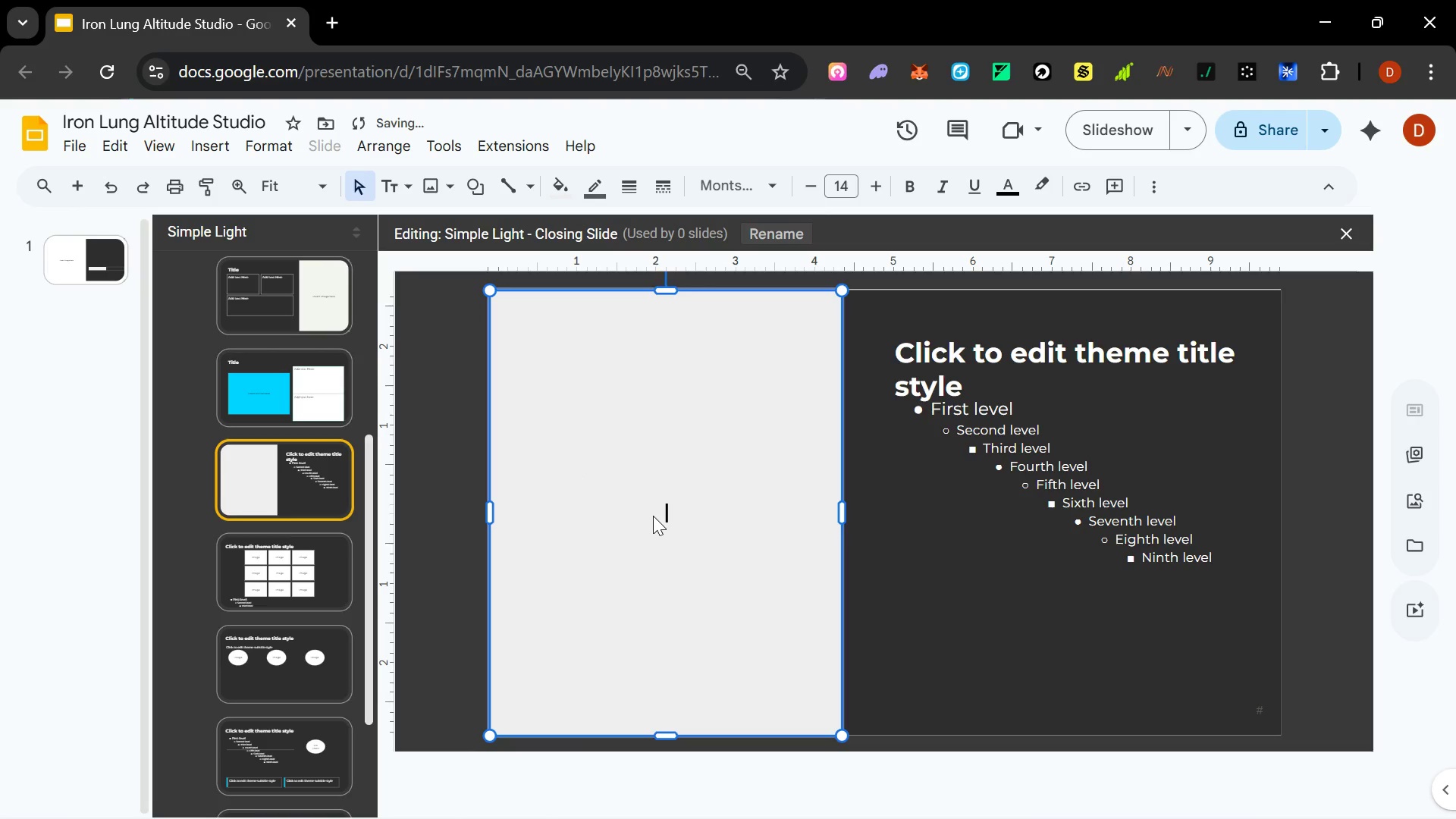 
type(Insert Img)
key(Backspace)
type(age )
 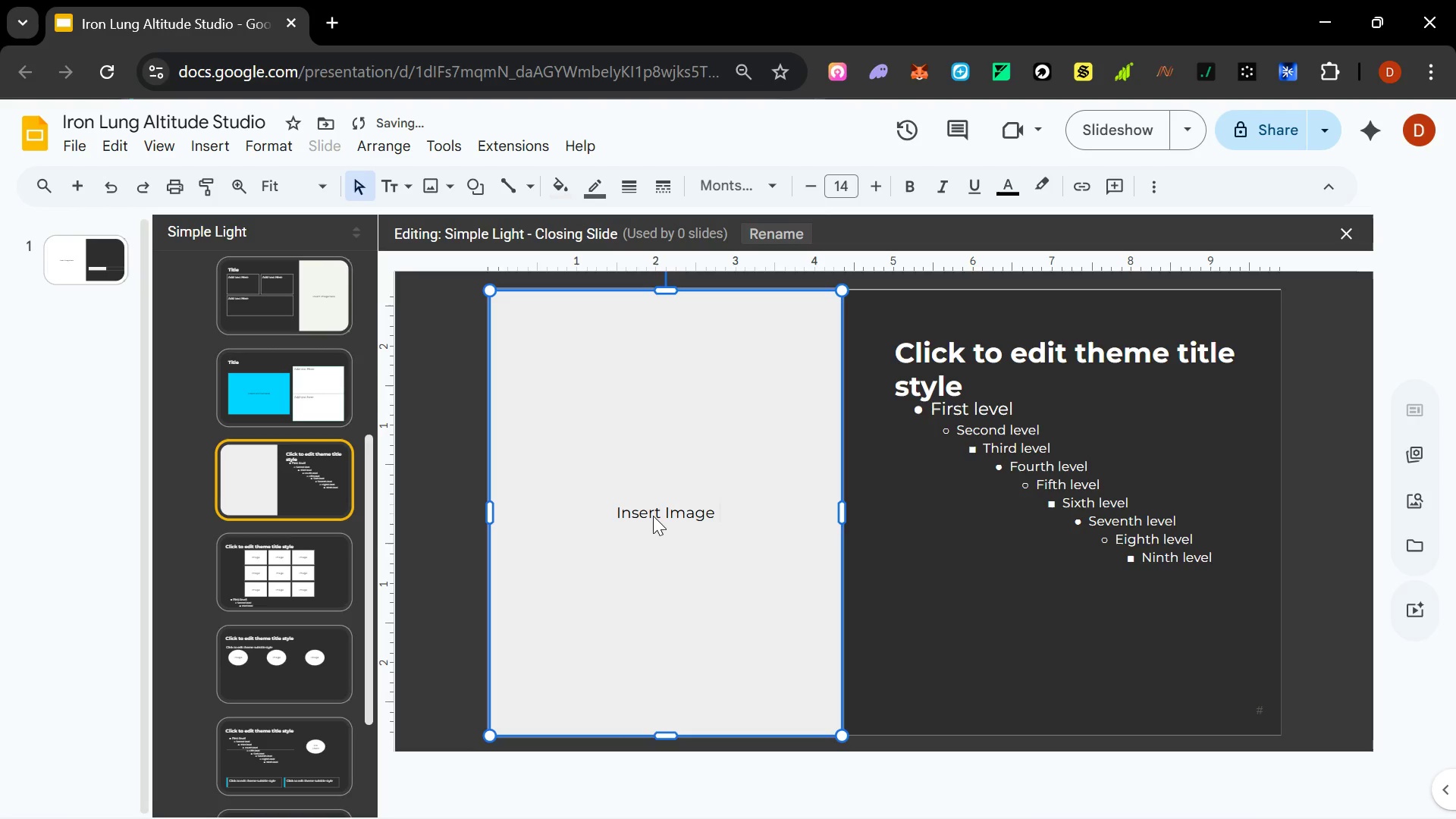 
left_click([268, 379])
 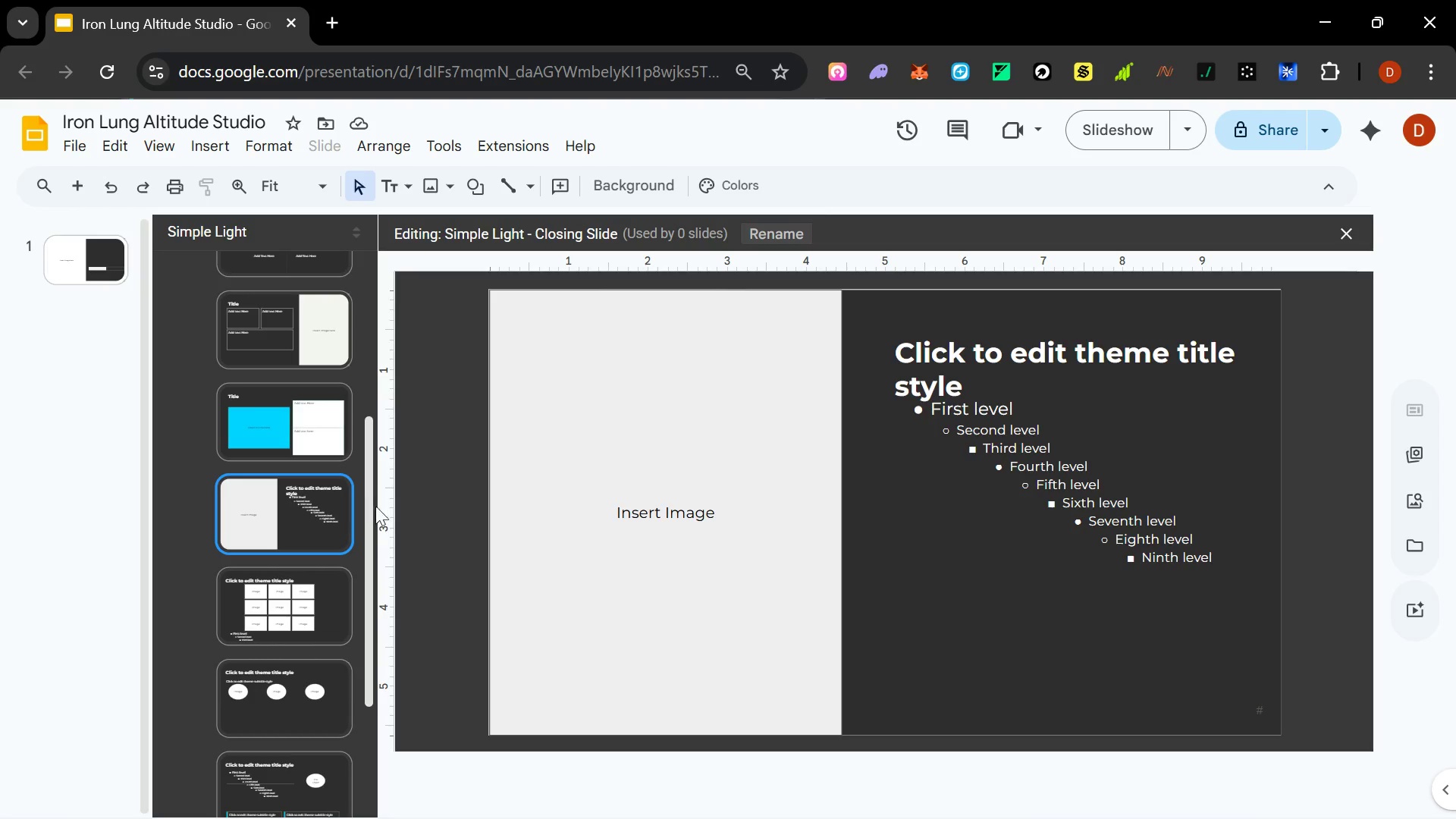 
left_click([684, 510])
 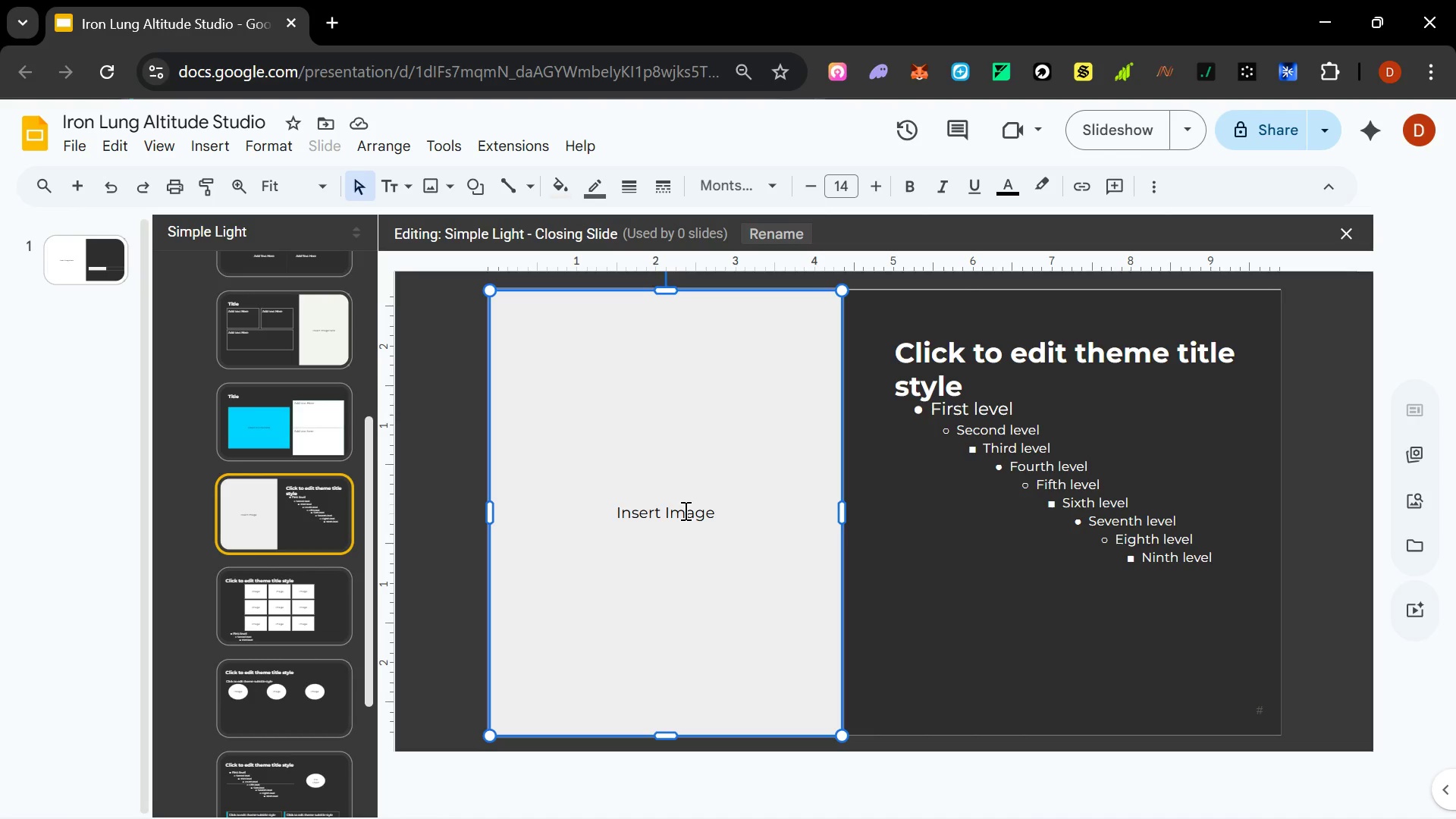 
key(ArrowRight)
 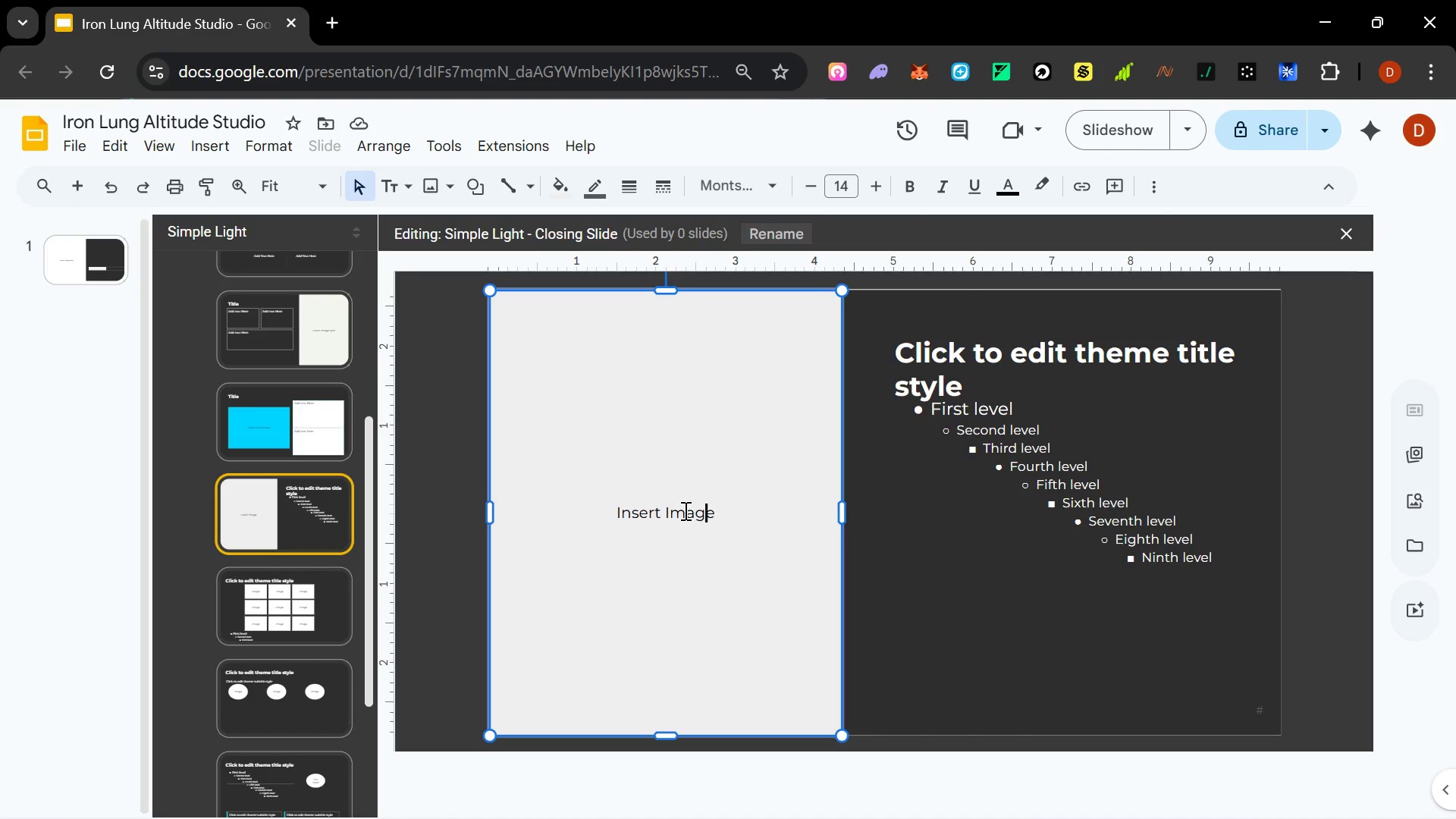 
key(ArrowRight)
 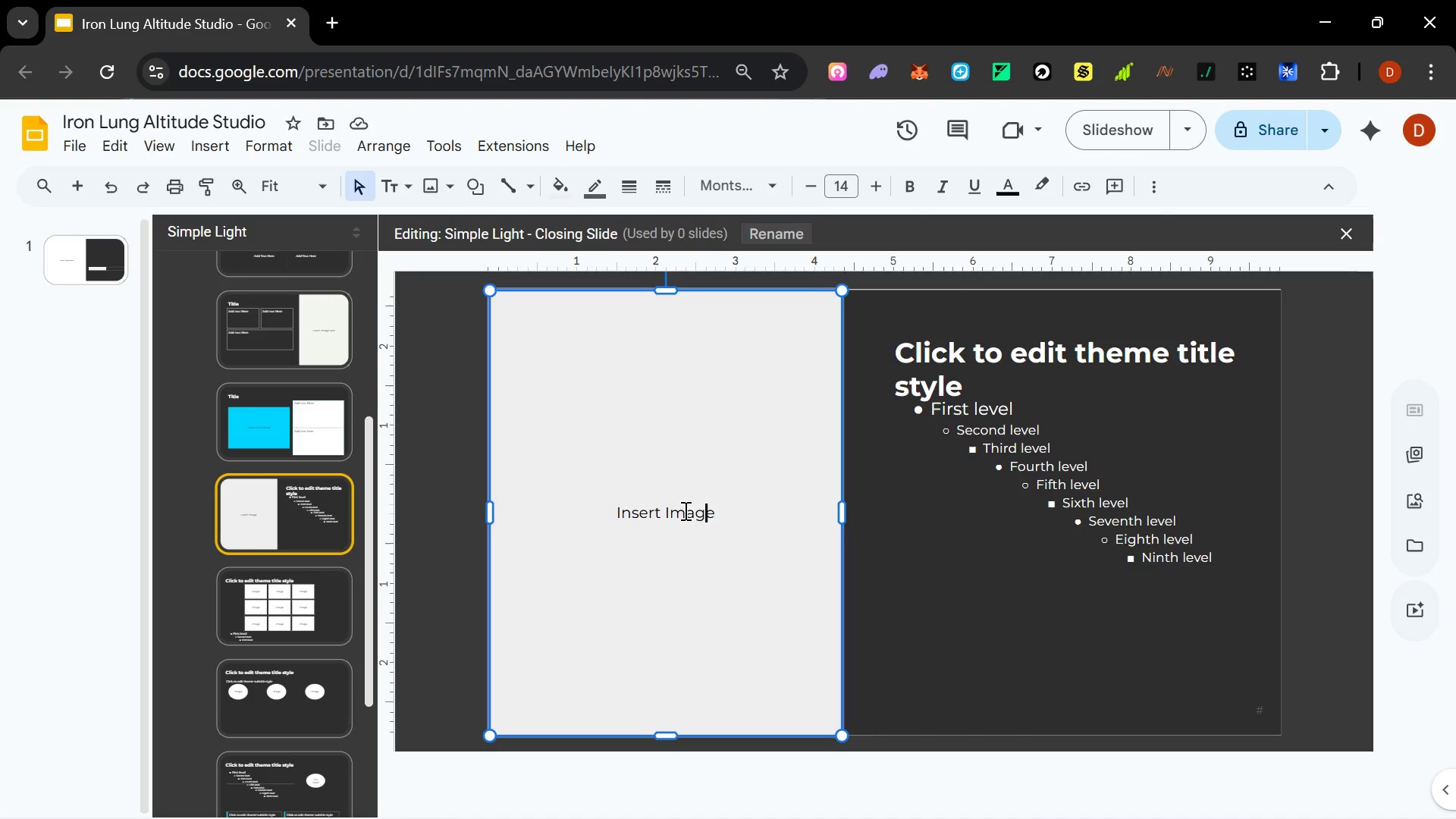 
key(ArrowRight)
 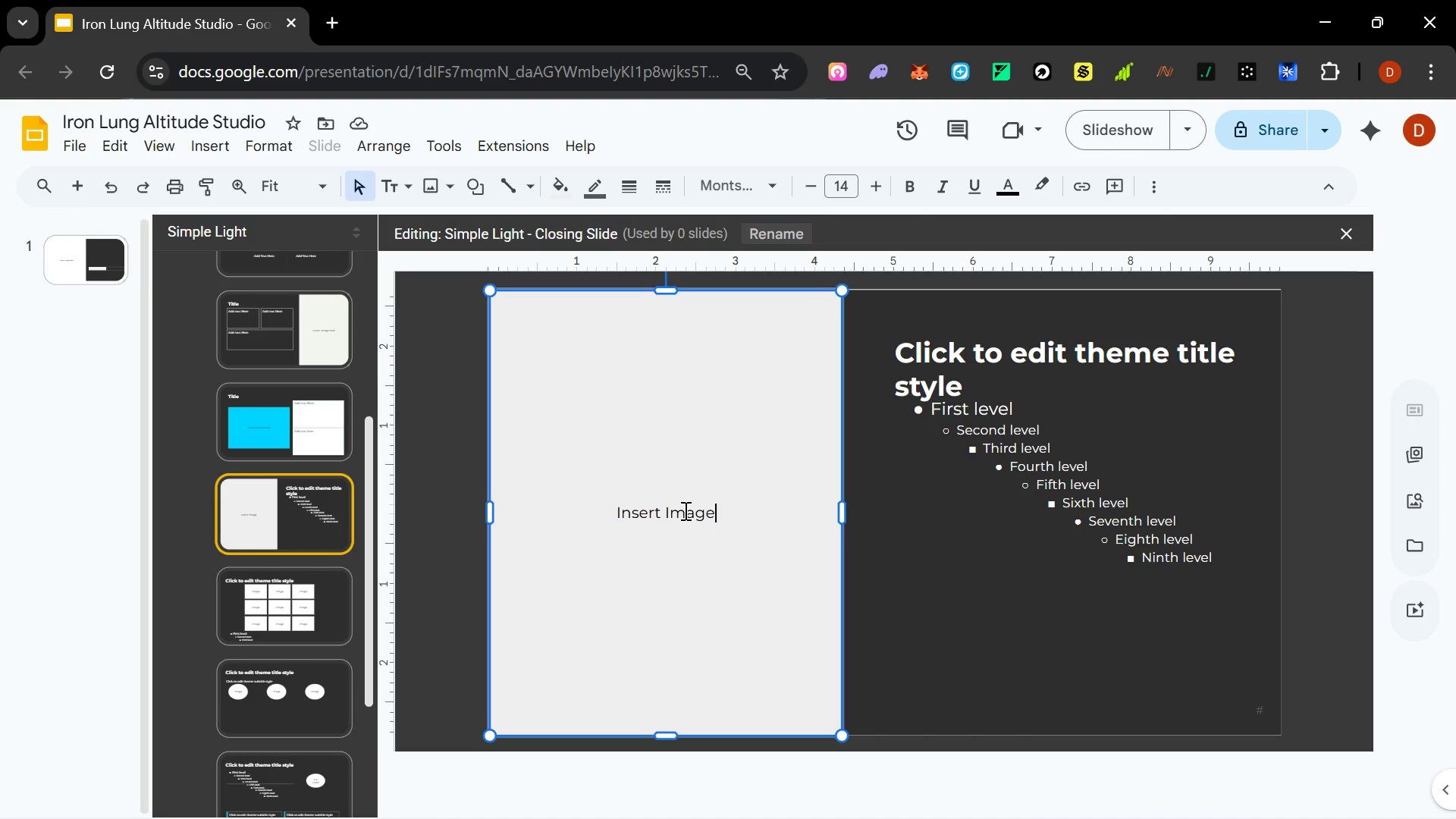 
key(ArrowRight)
 